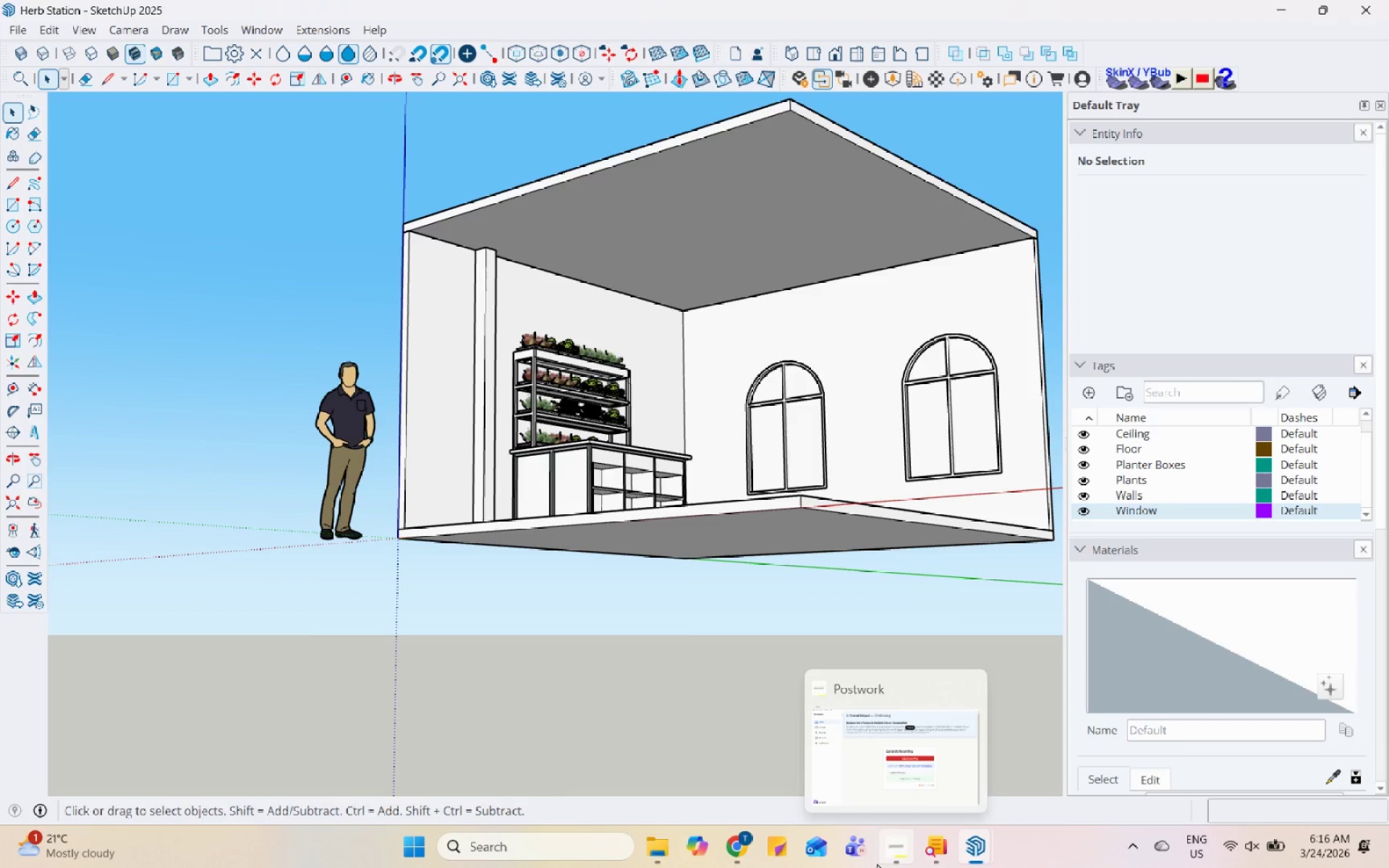 
scroll: coordinate [722, 508], scroll_direction: up, amount: 30.0
 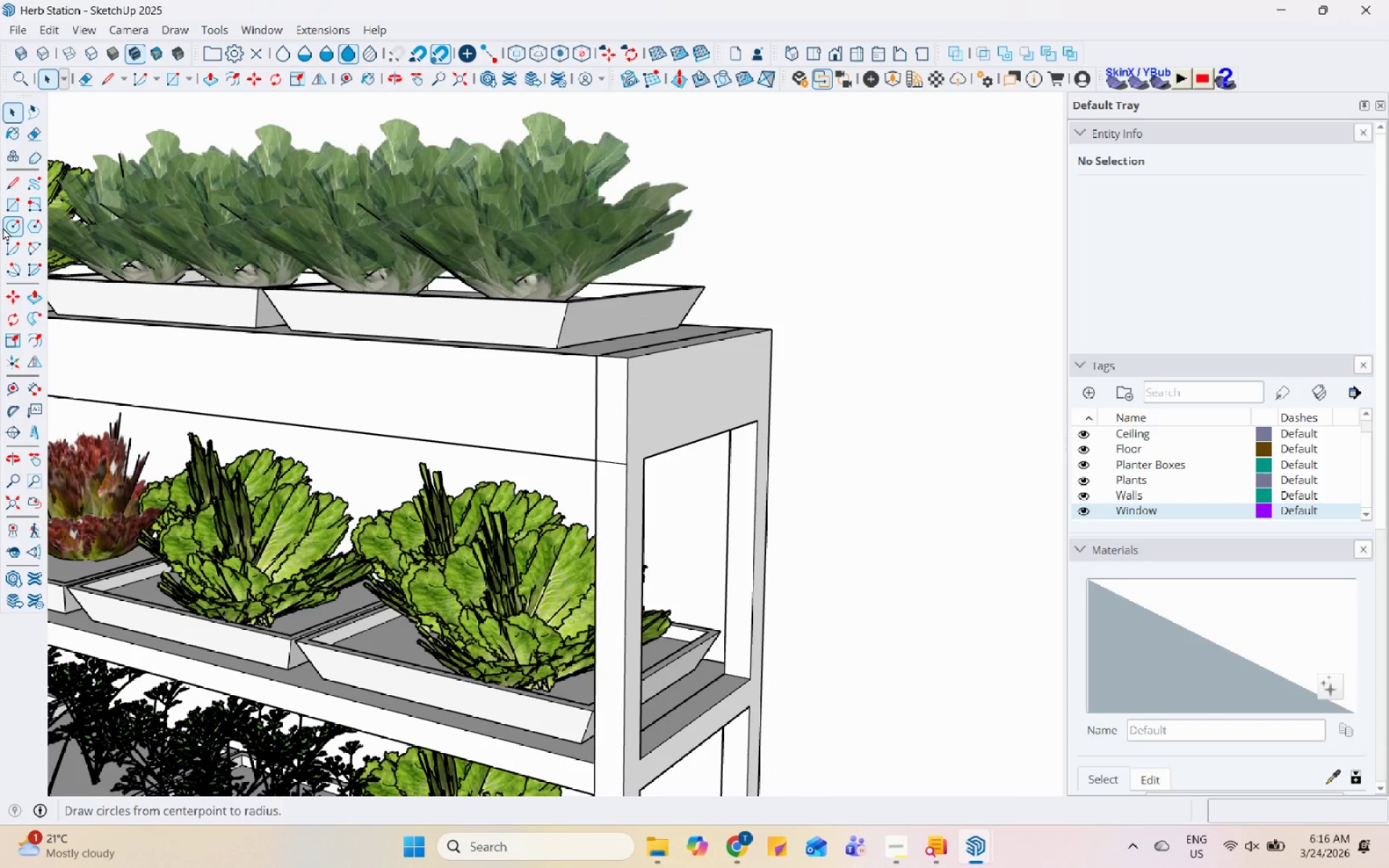 
left_click_drag(start_coordinate=[9, 205], to_coordinate=[23, 206])
 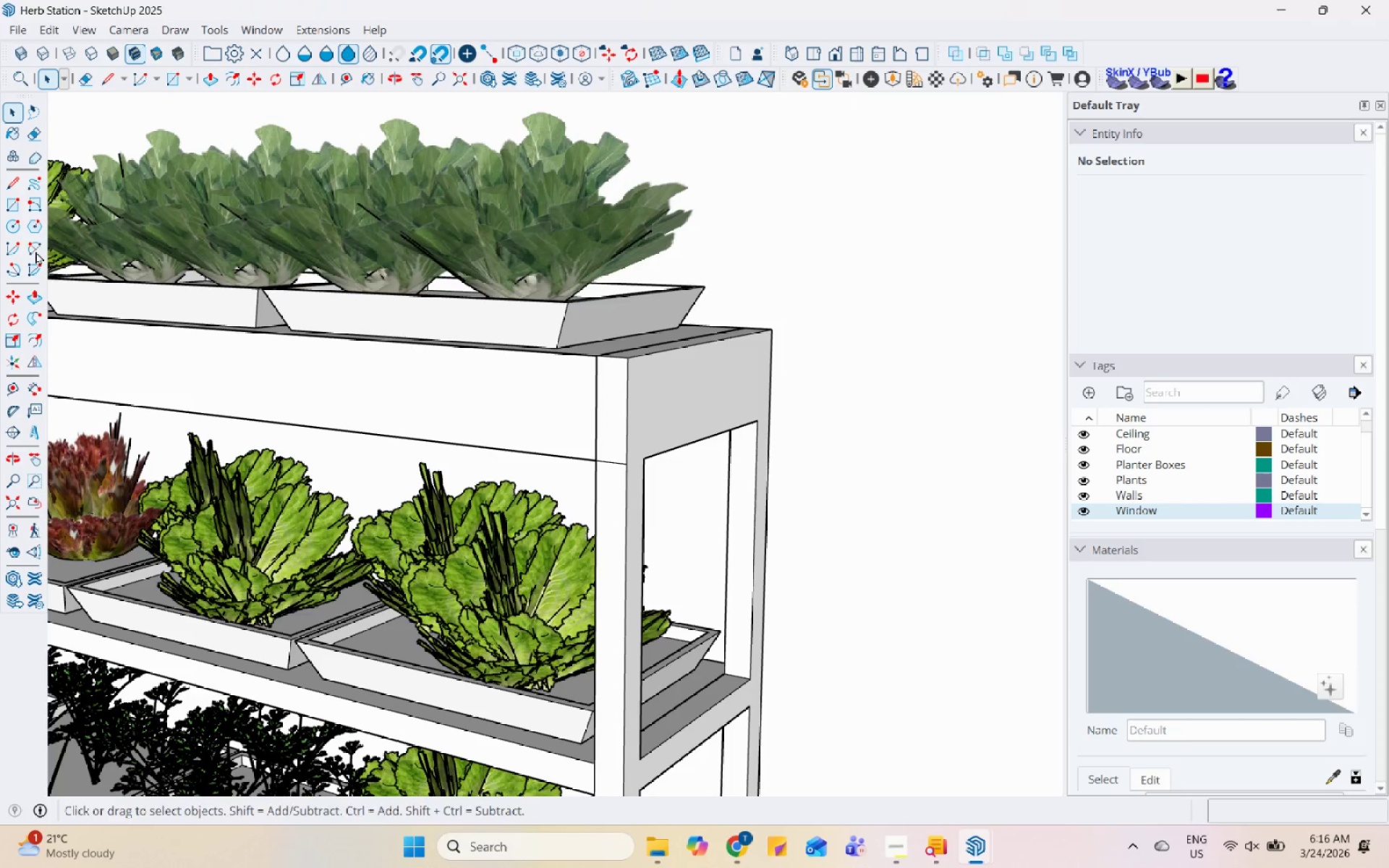 
left_click([9, 197])
 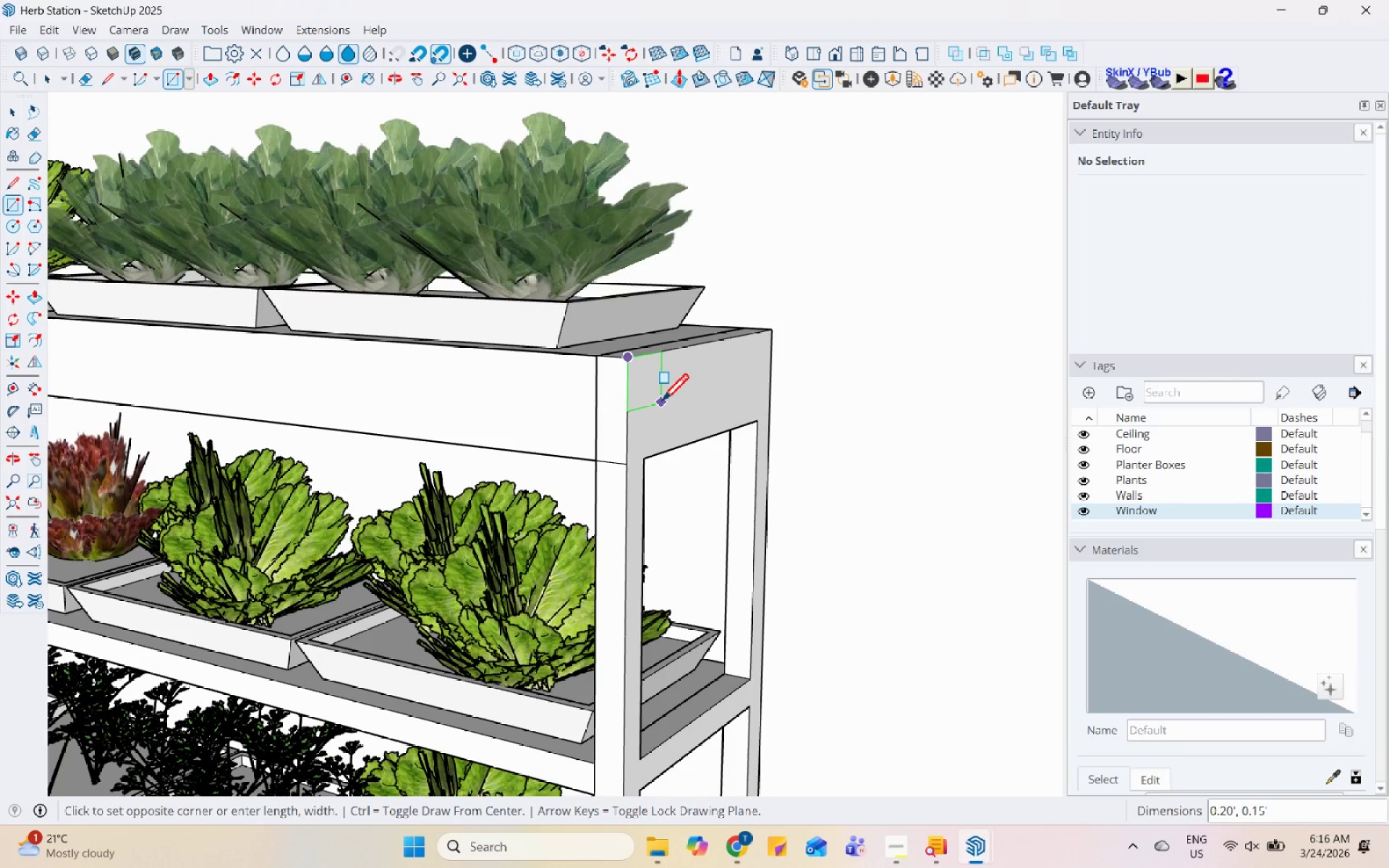 
wait(6.8)
 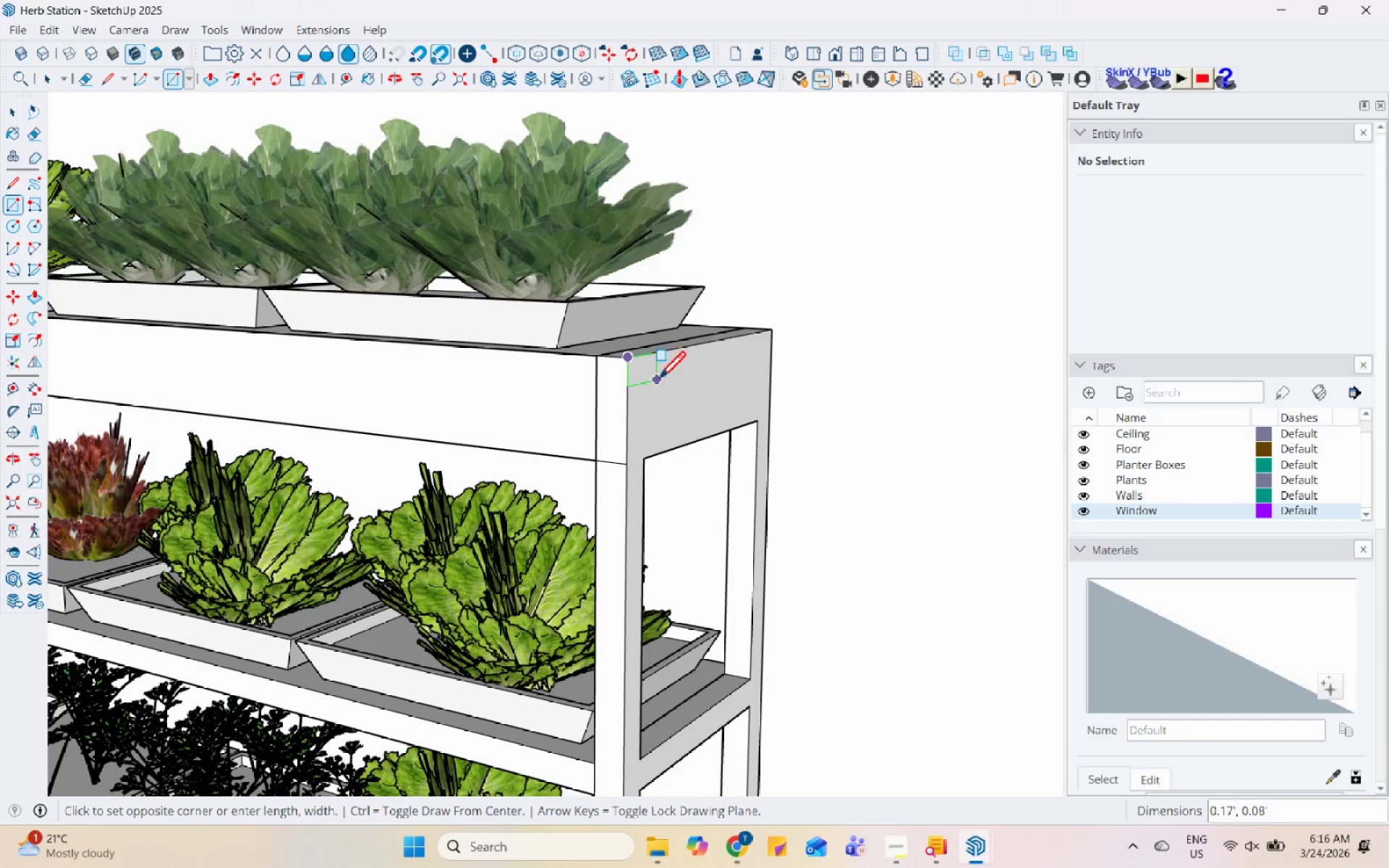 
left_click([661, 403])
 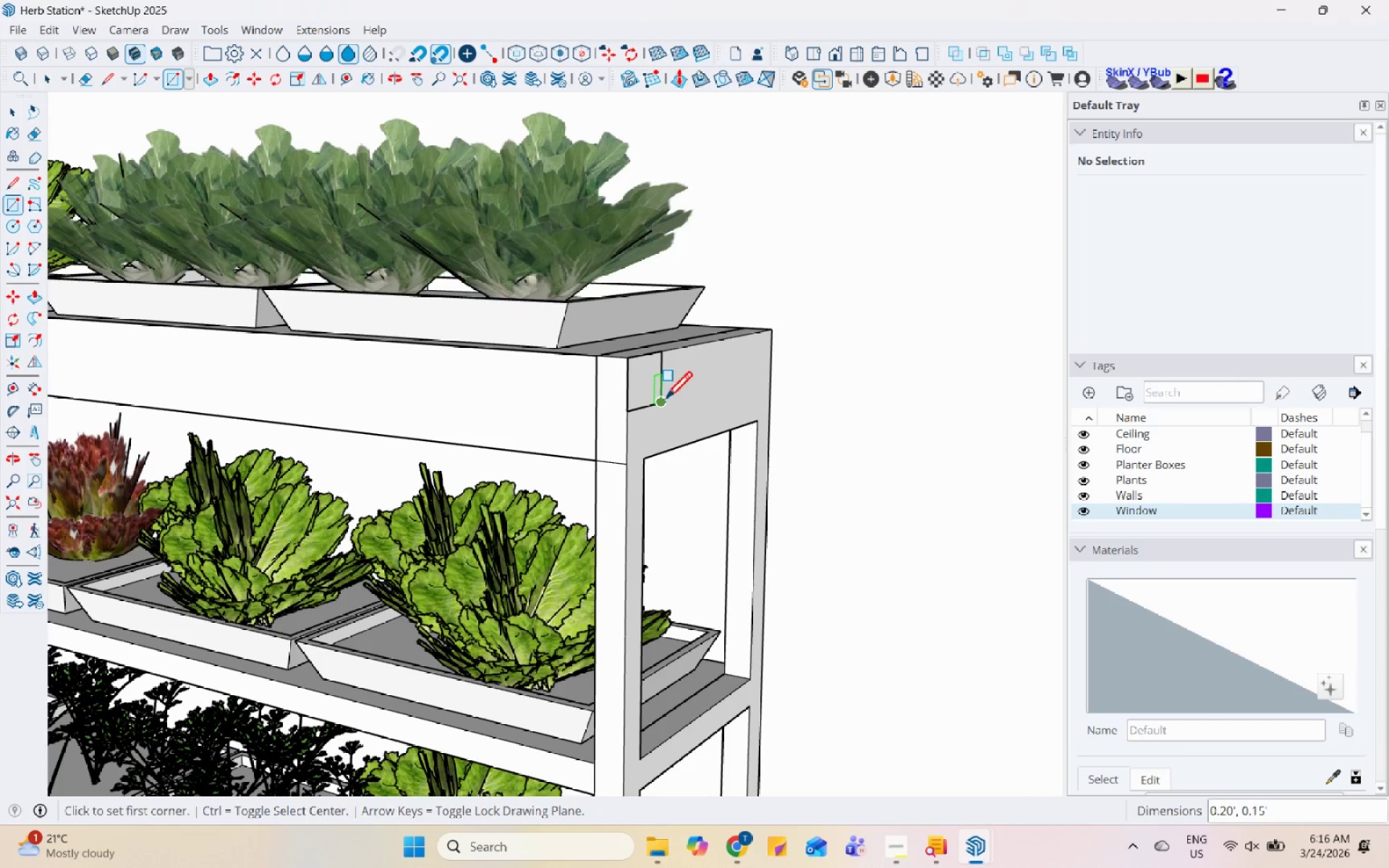 
key(Space)
 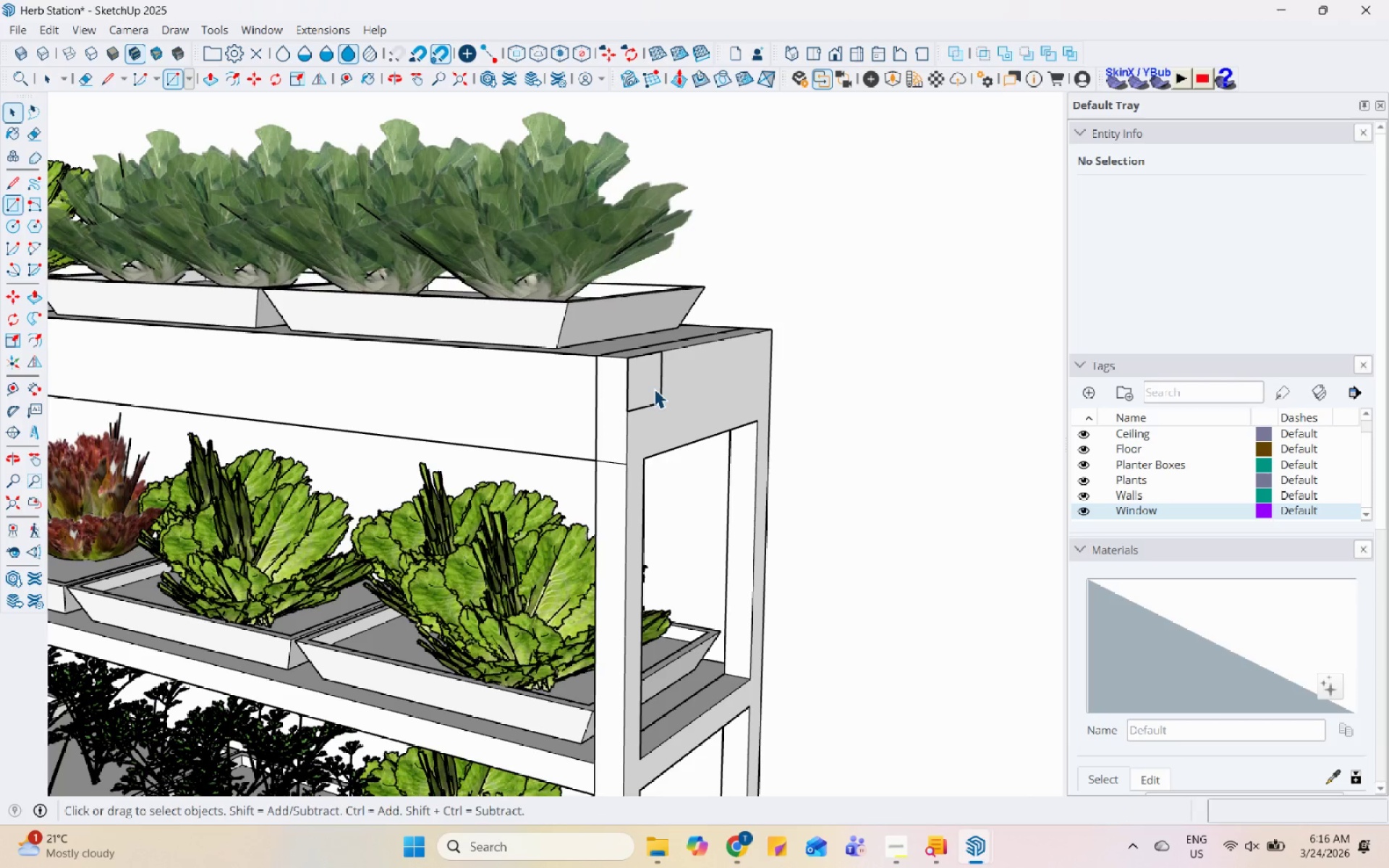 
left_click([654, 388])
 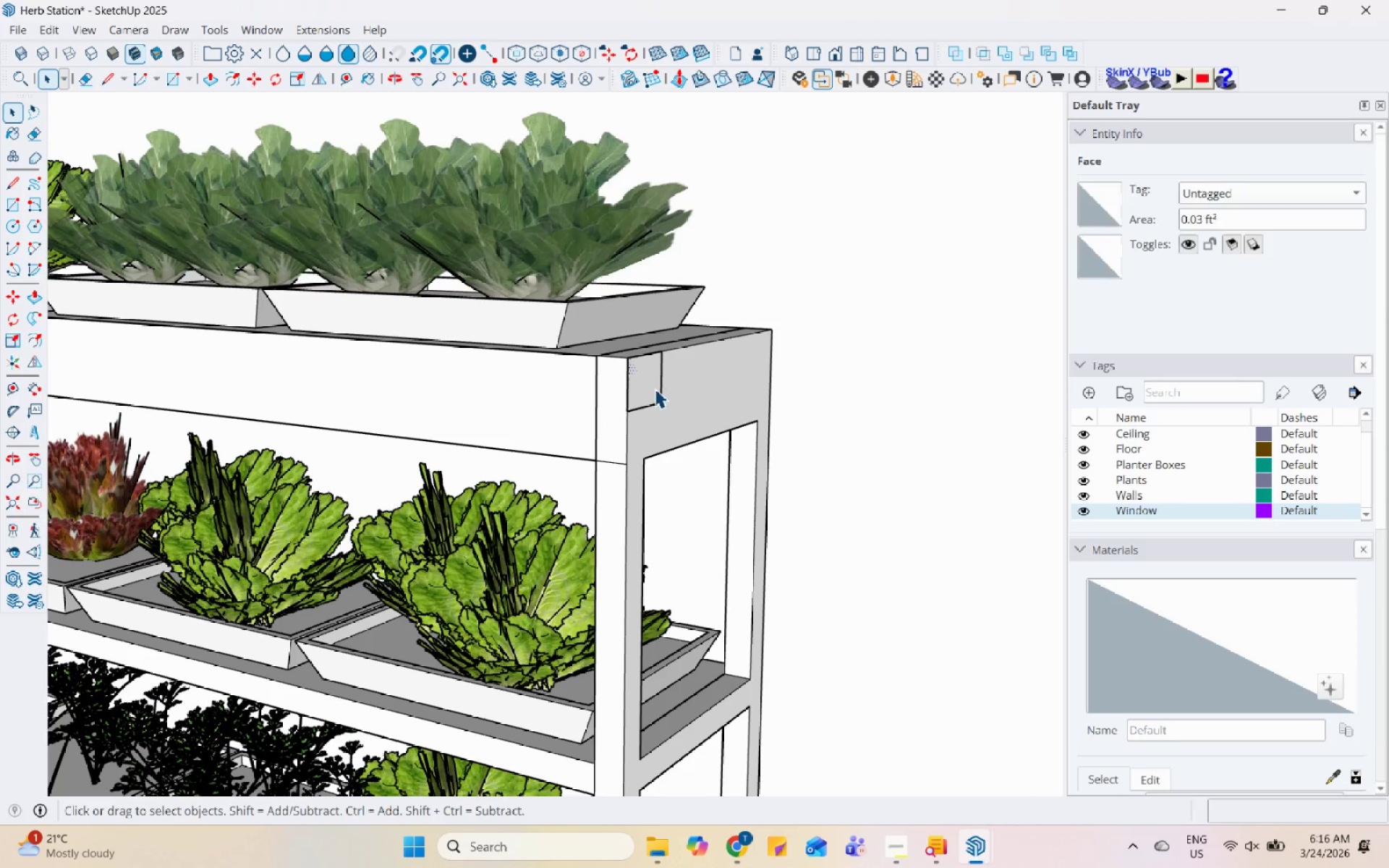 
key(P)
 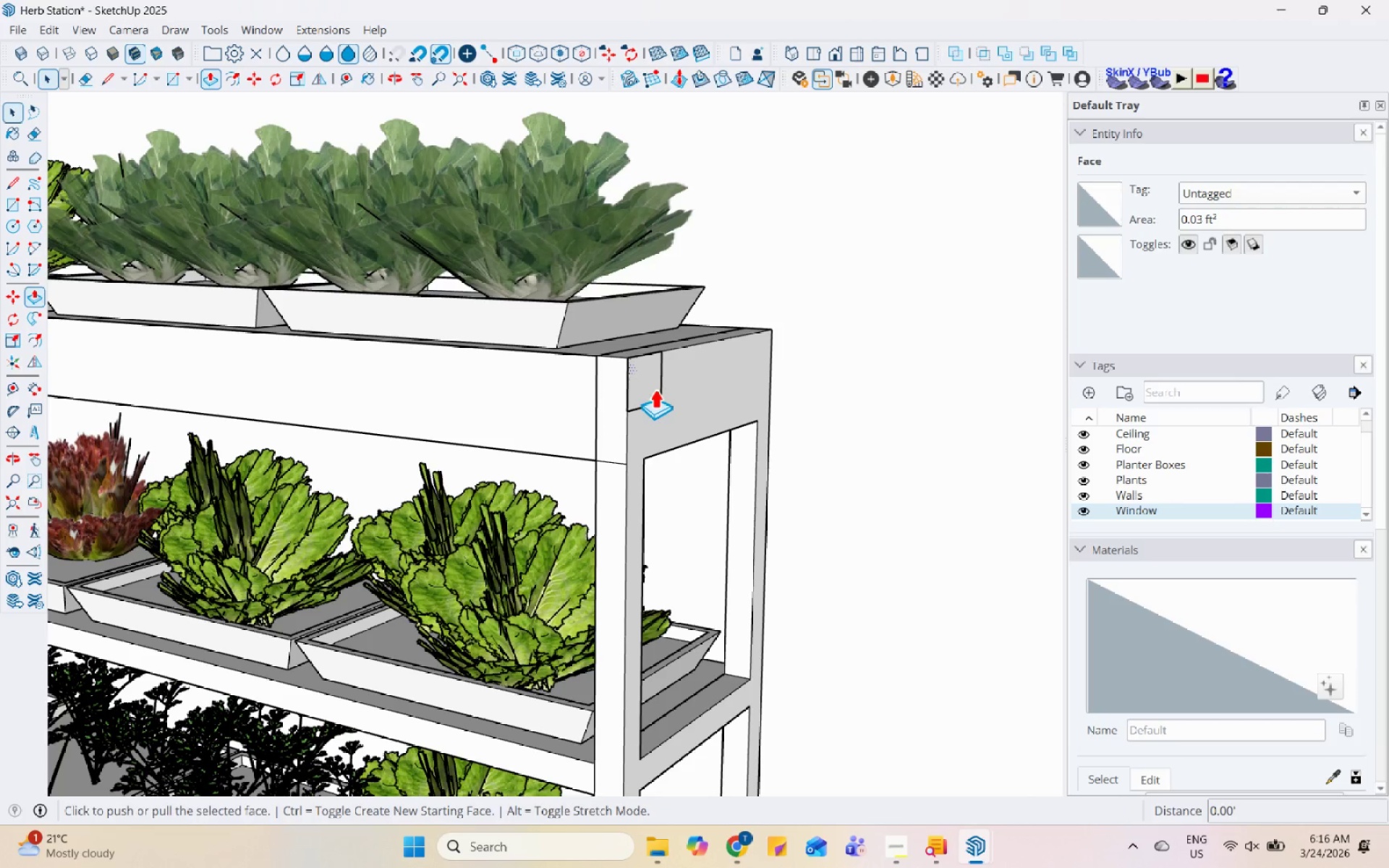 
left_click([655, 388])
 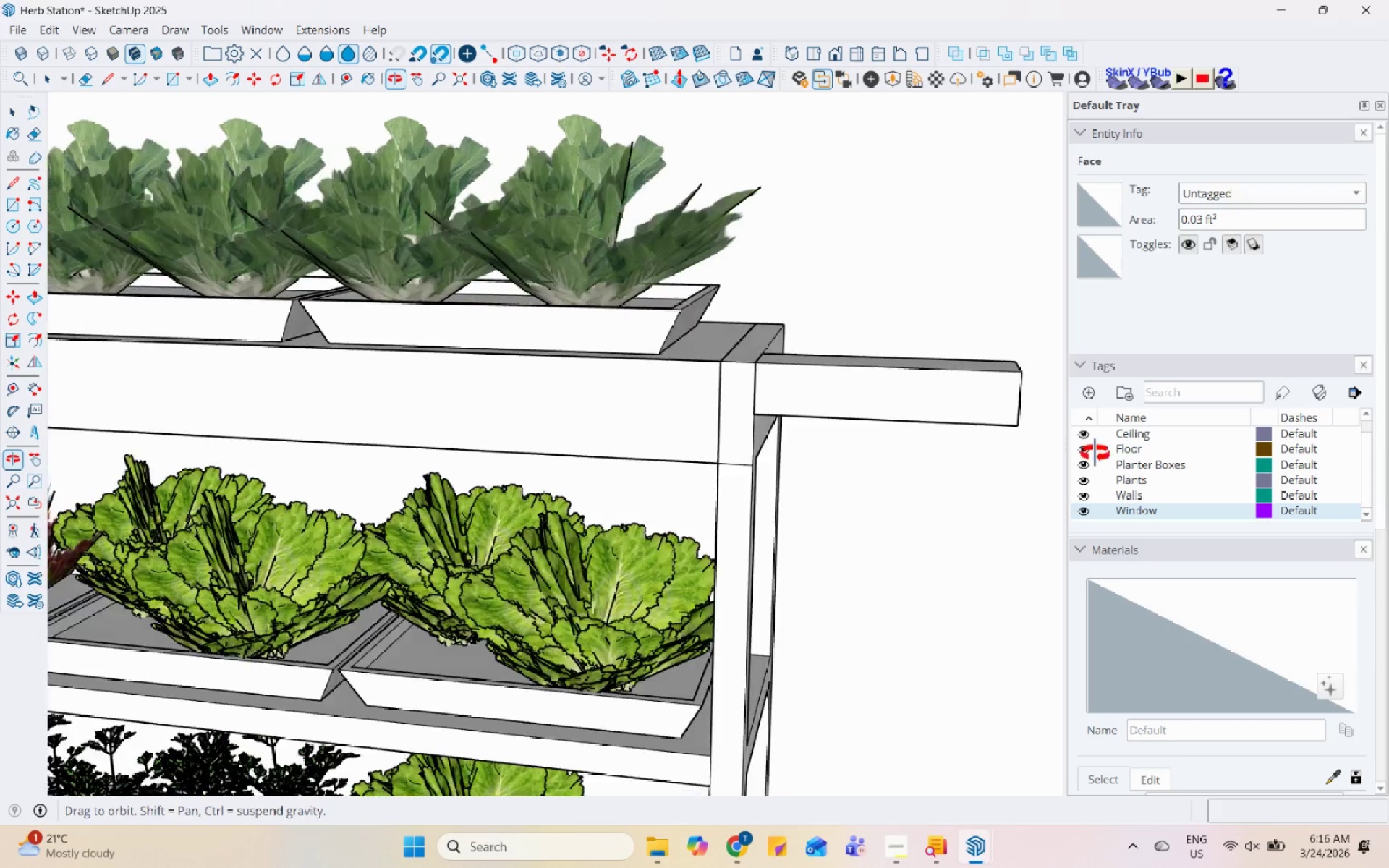 
scroll: coordinate [689, 401], scroll_direction: down, amount: 11.0
 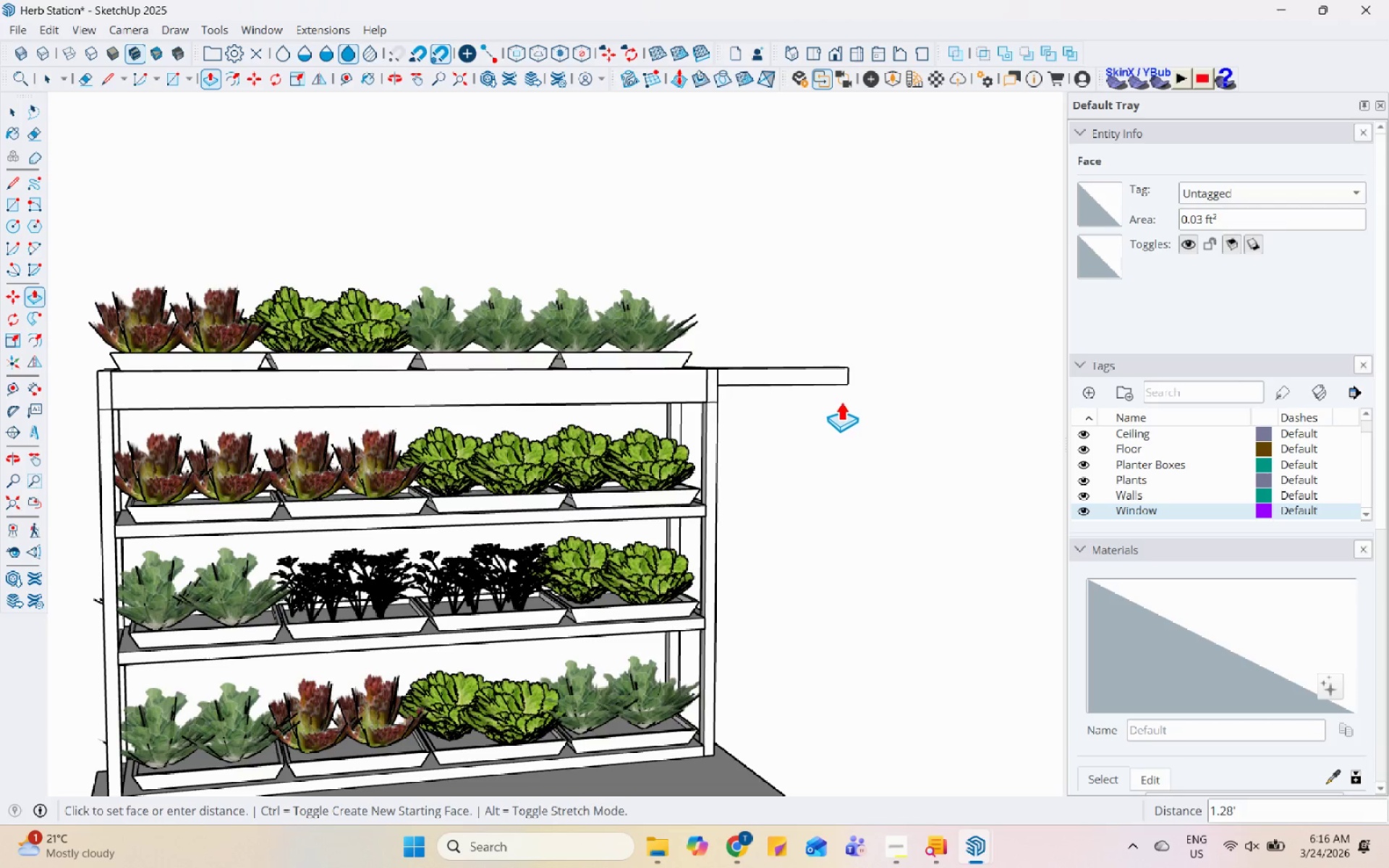 
key(Numpad1)
 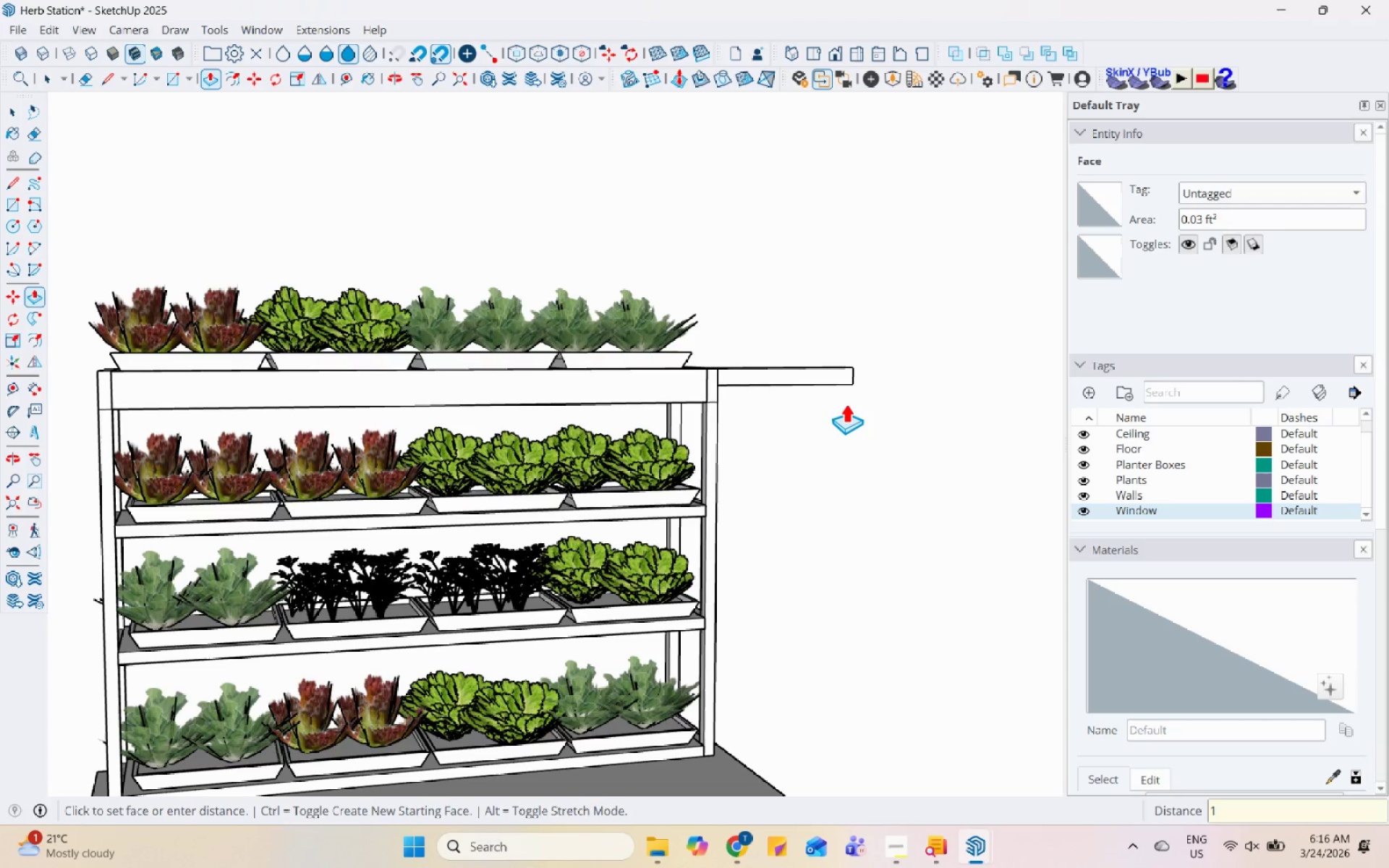 
key(NumpadDecimal)
 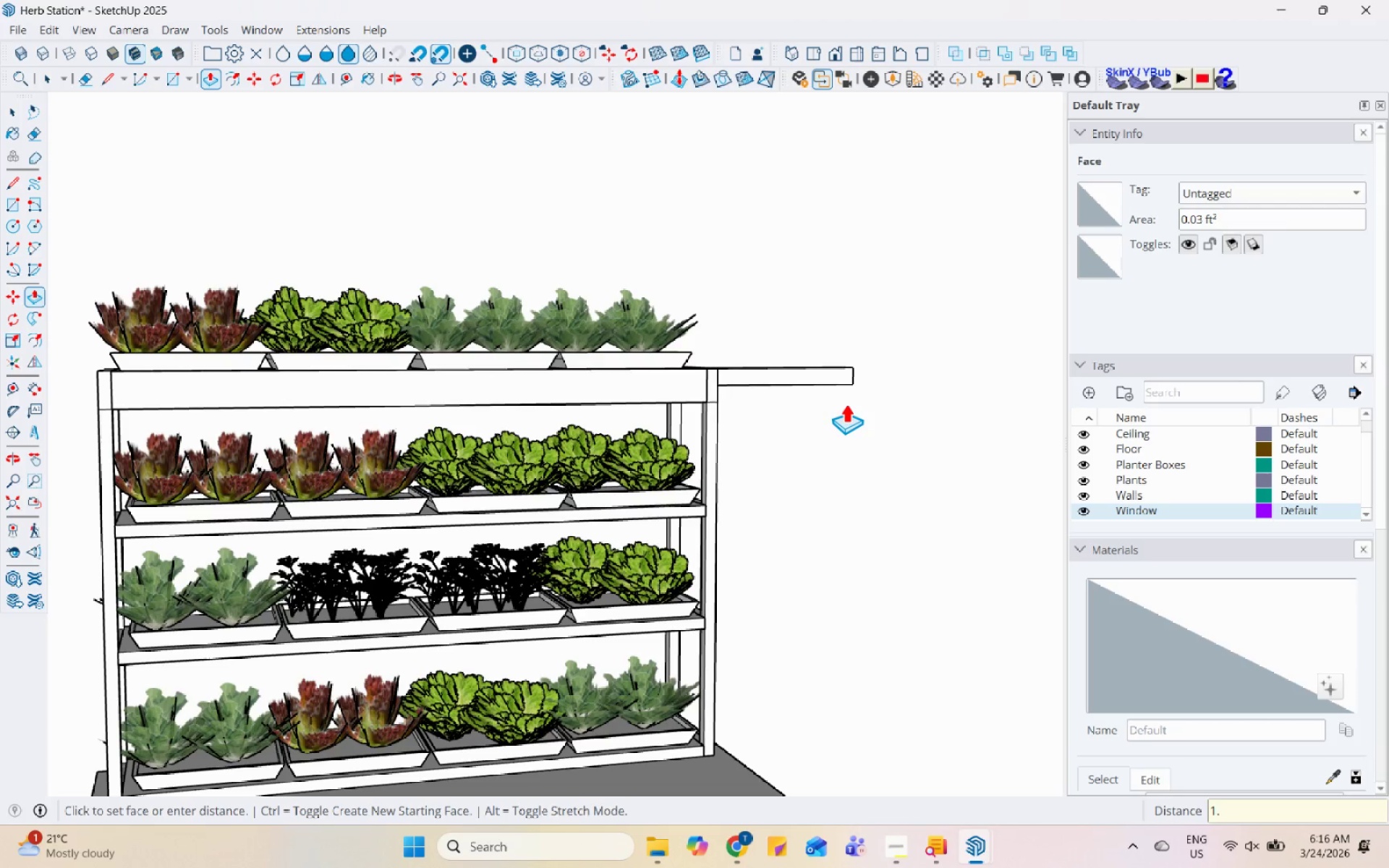 
key(Numpad5)
 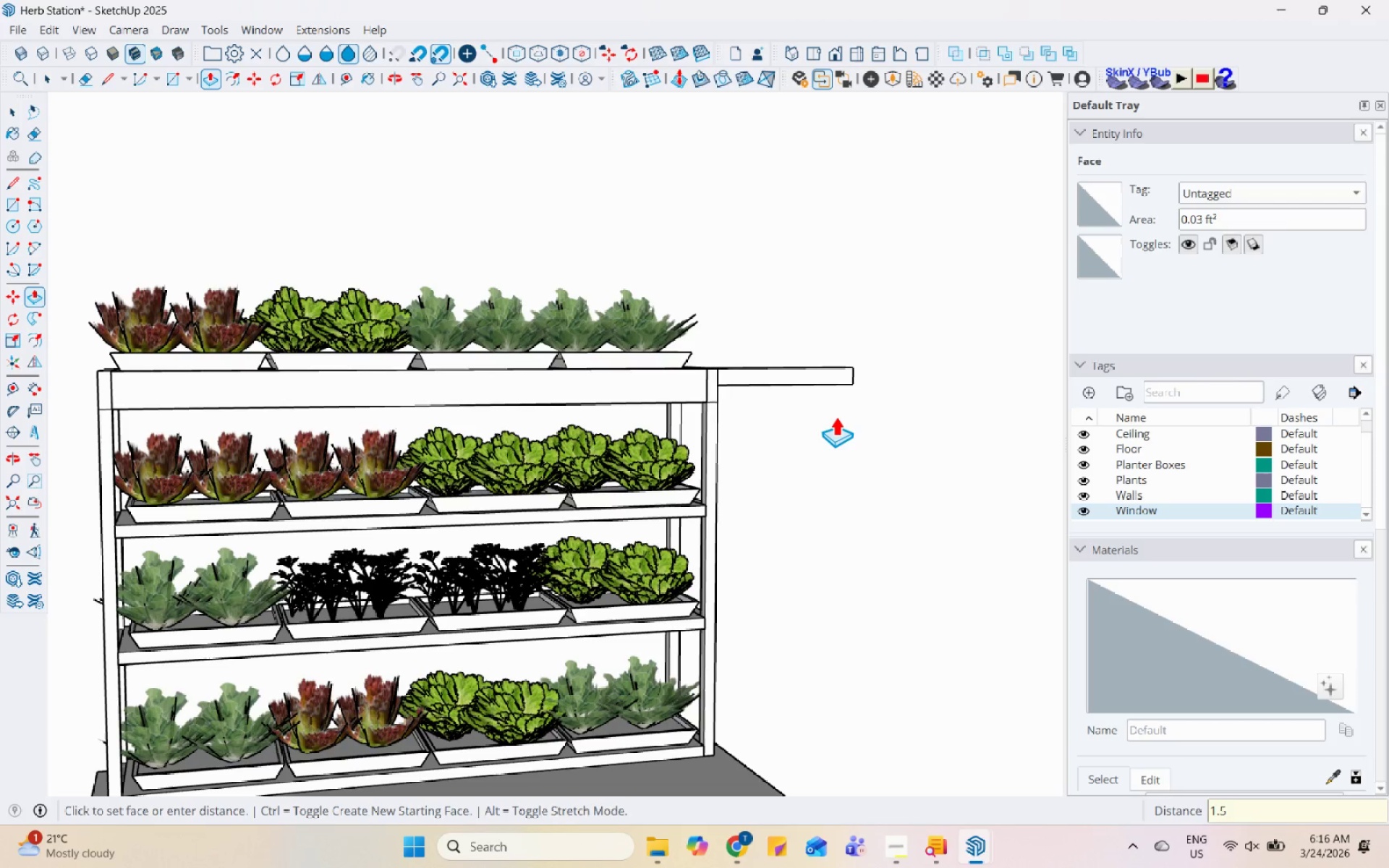 
key(Enter)
 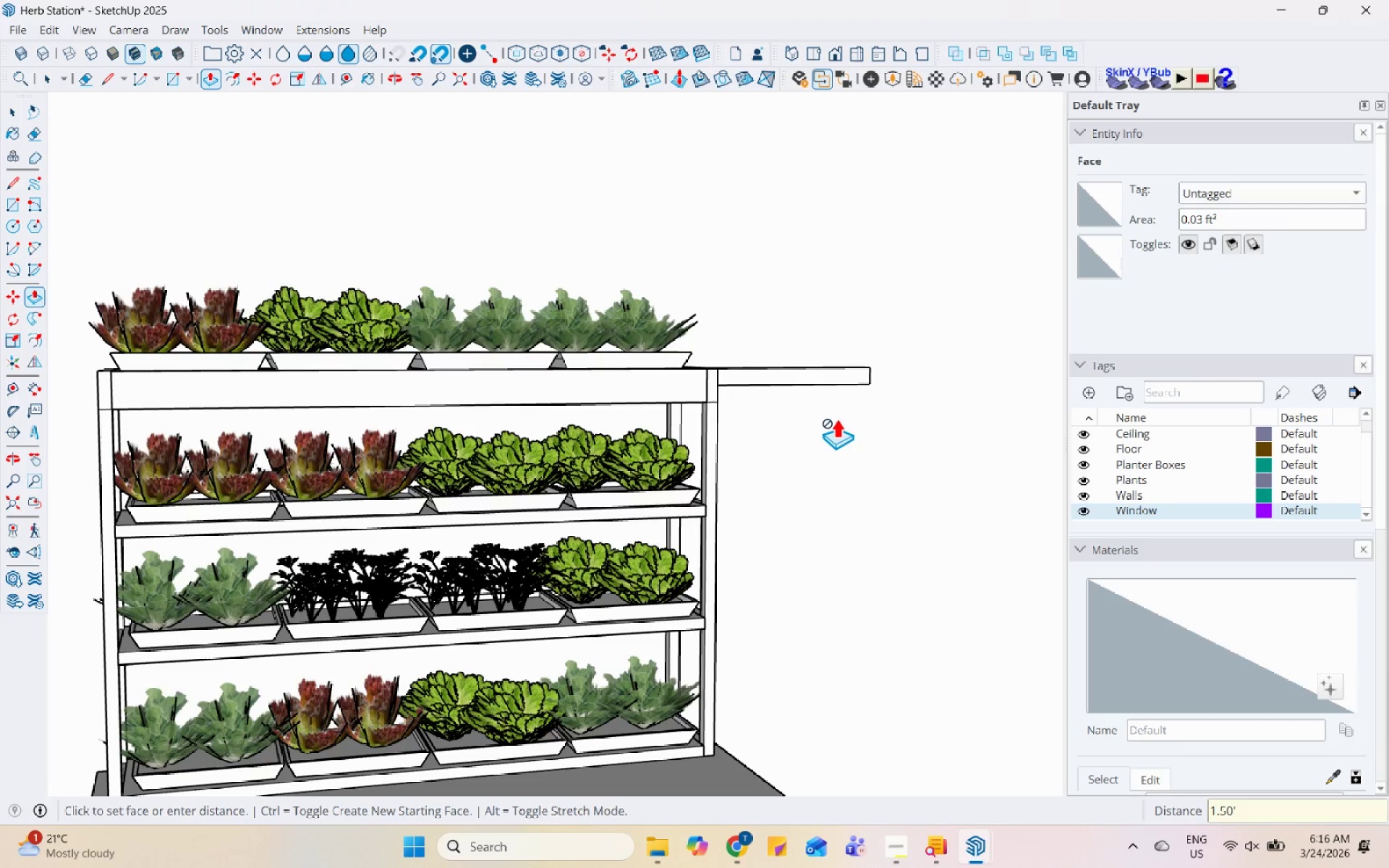 
scroll: coordinate [851, 410], scroll_direction: down, amount: 5.0
 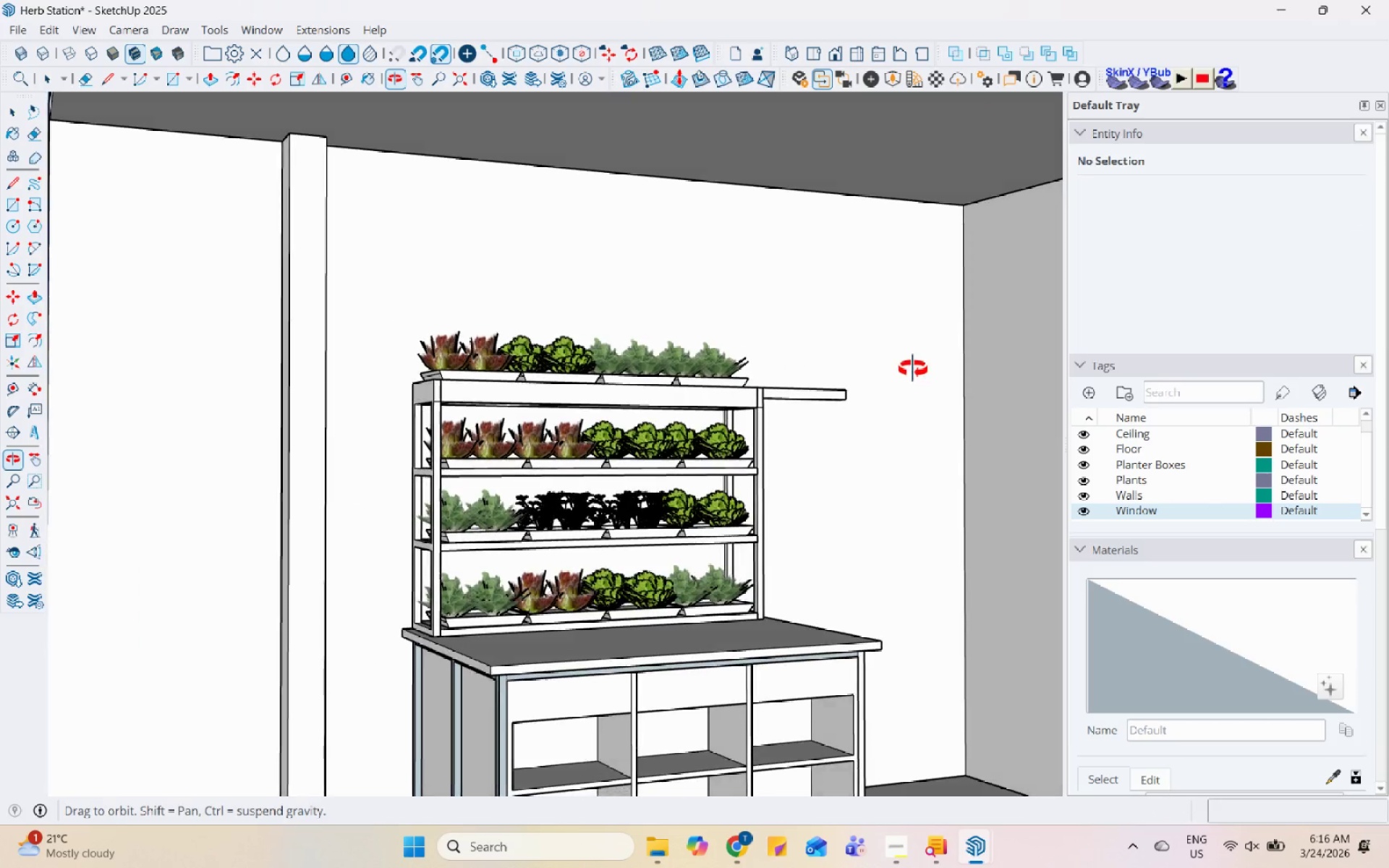 
key(Space)
 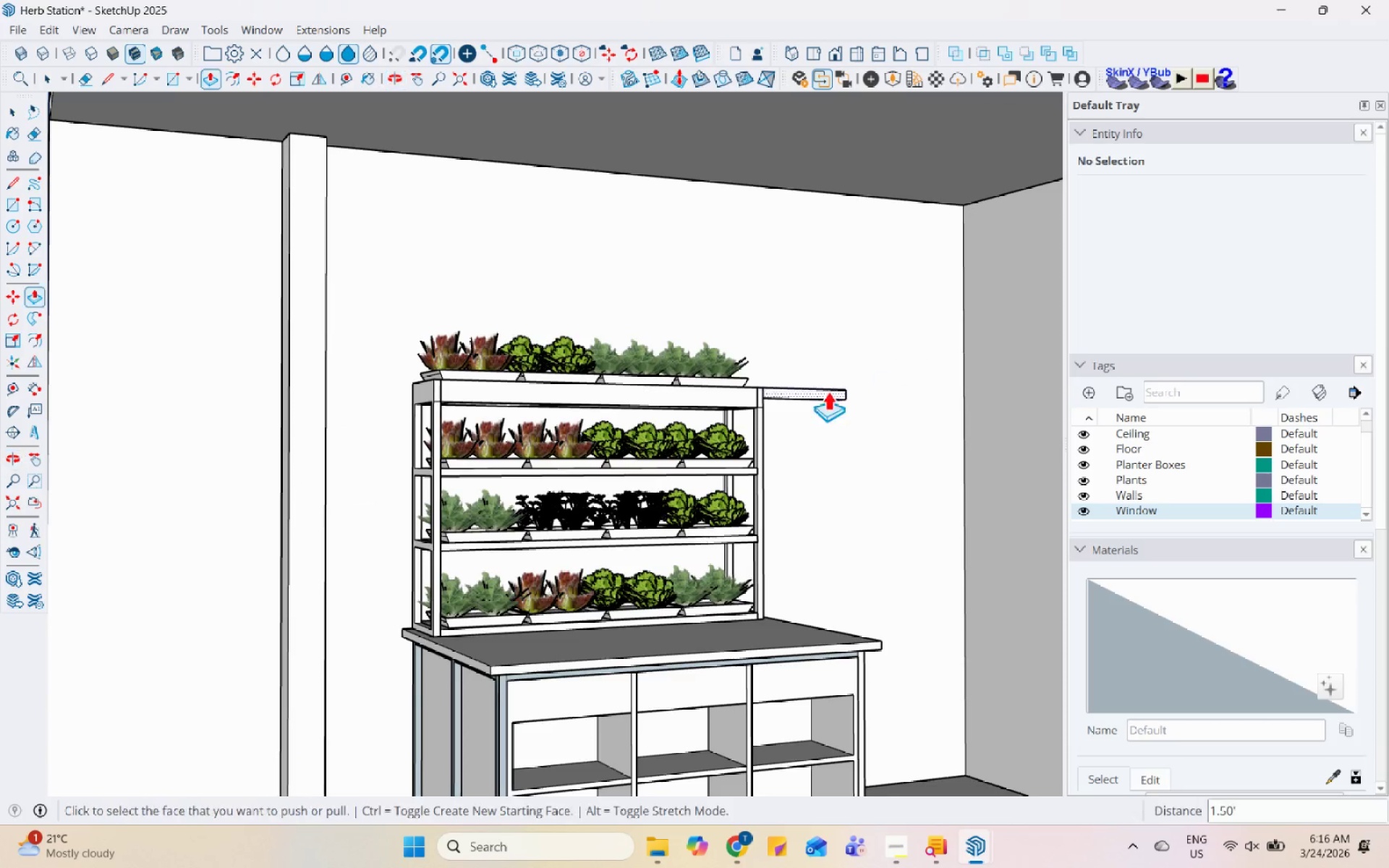 
scroll: coordinate [817, 391], scroll_direction: up, amount: 6.0
 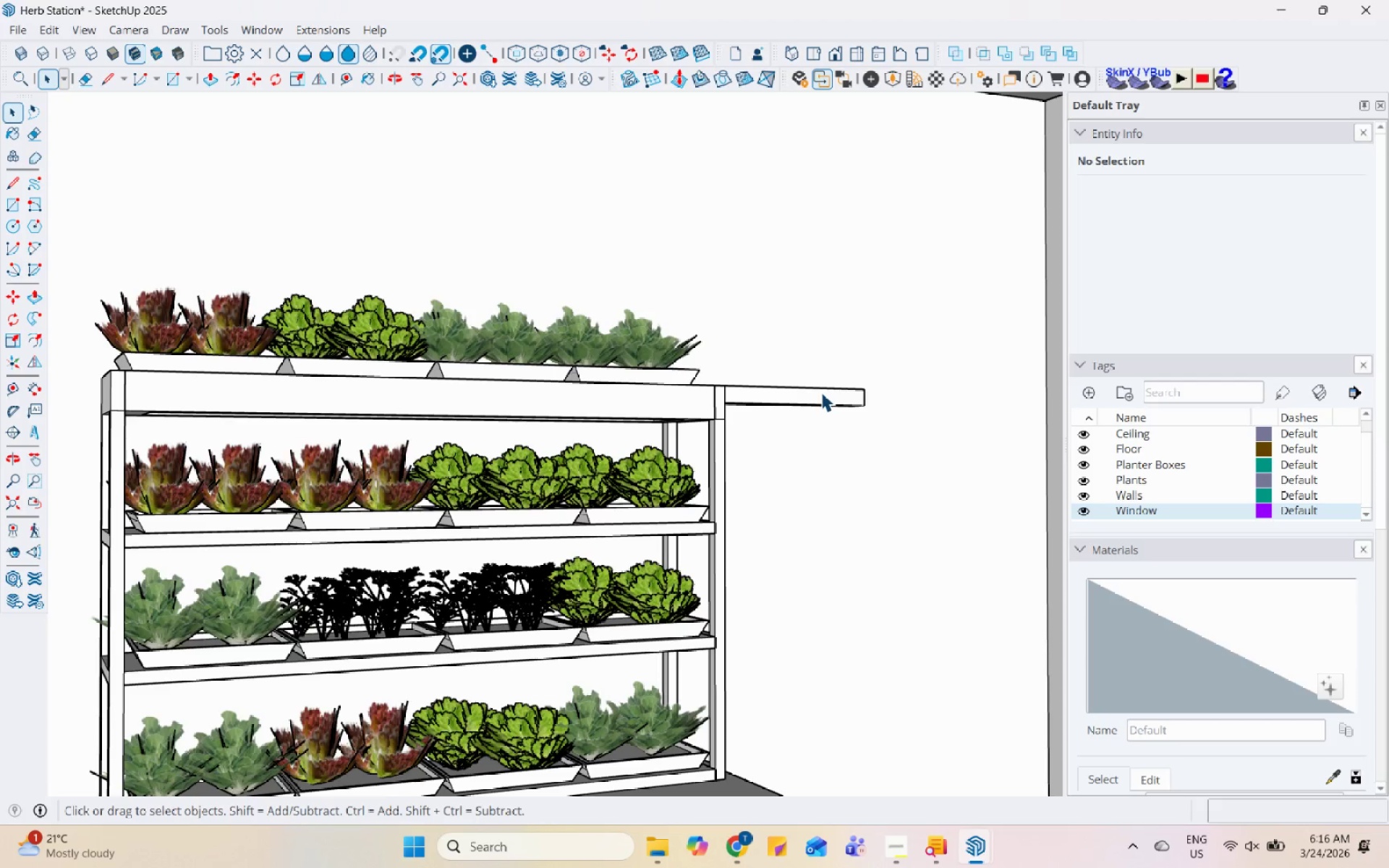 
double_click([821, 392])
 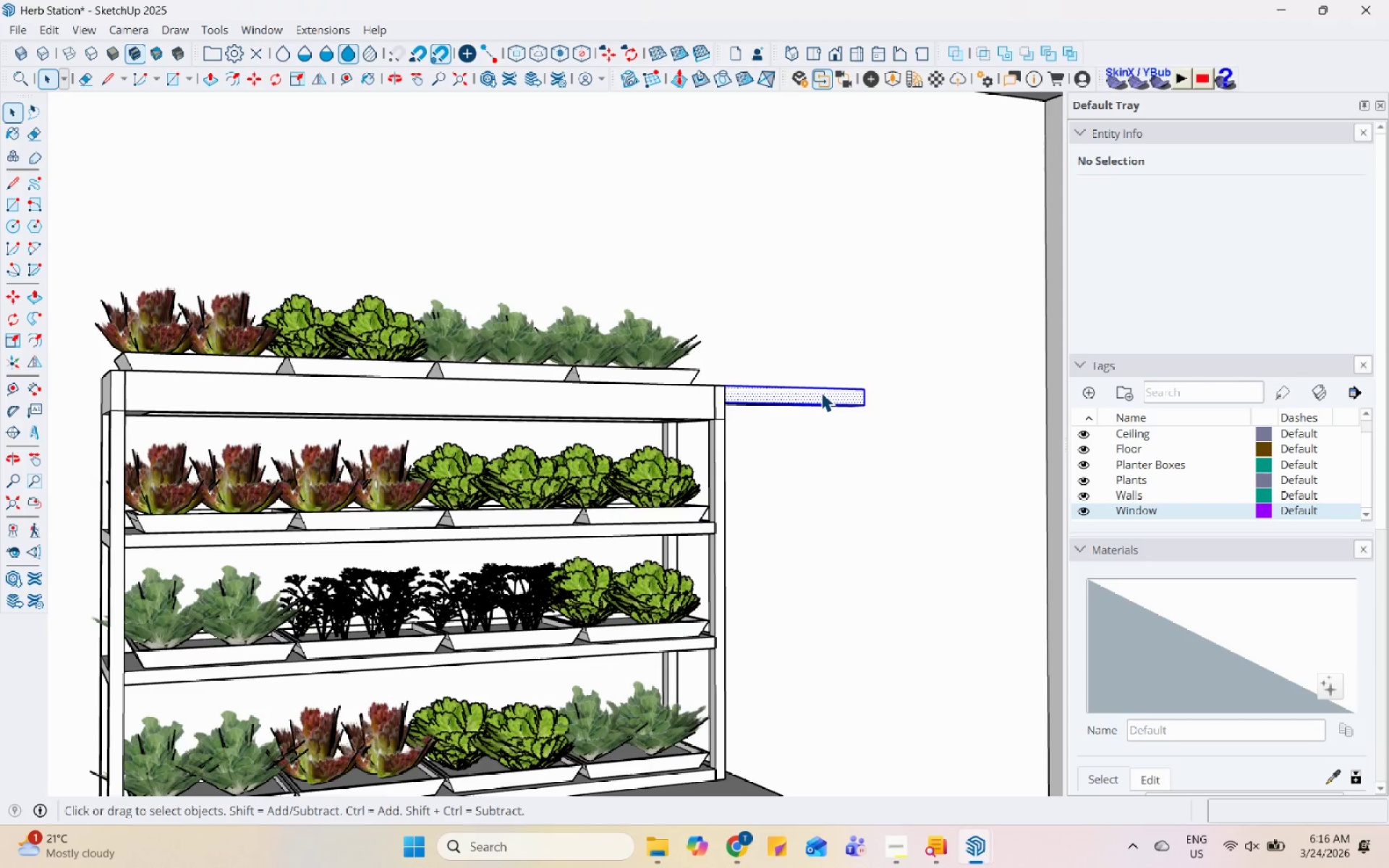 
triple_click([821, 392])
 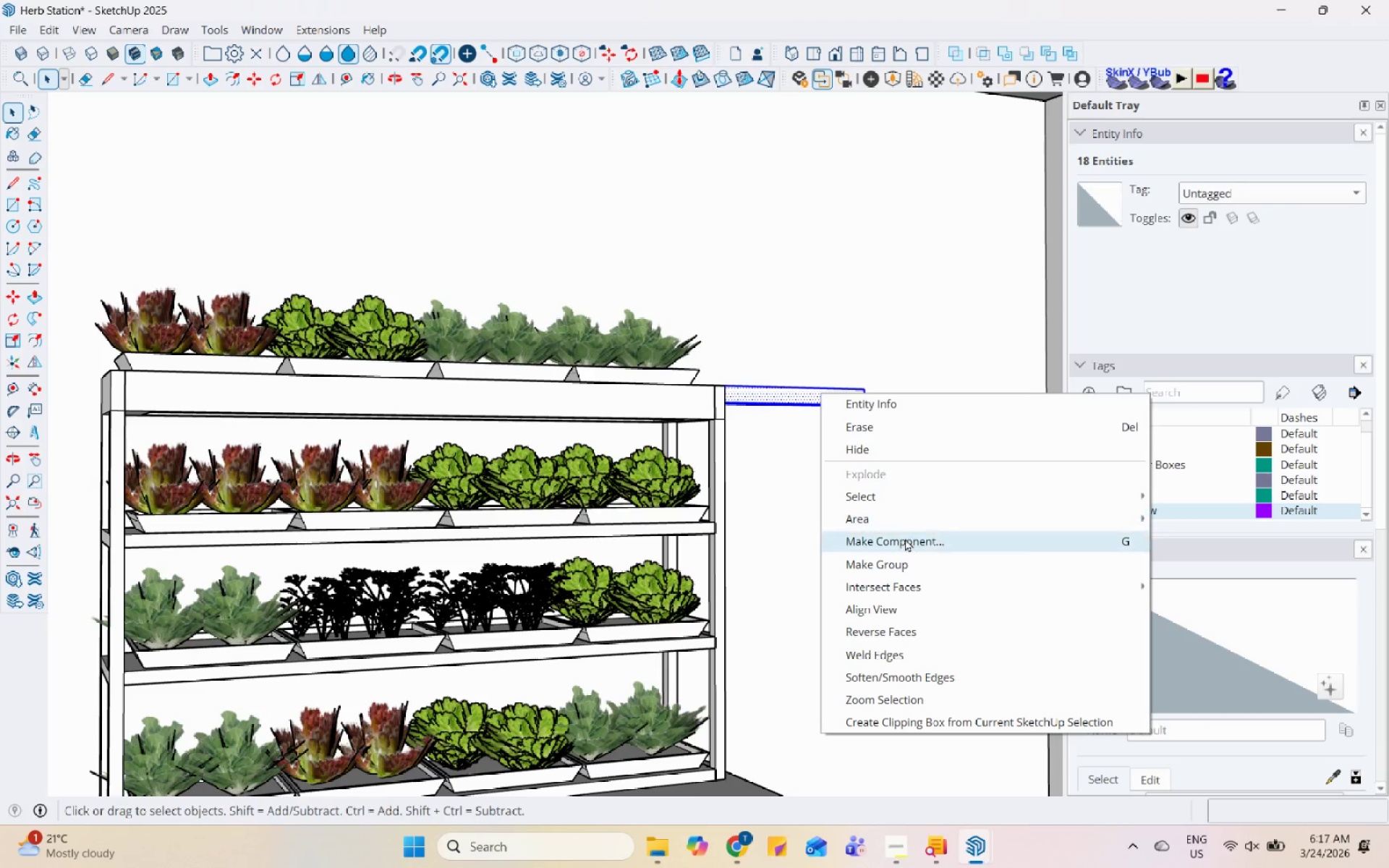 
left_click([905, 567])
 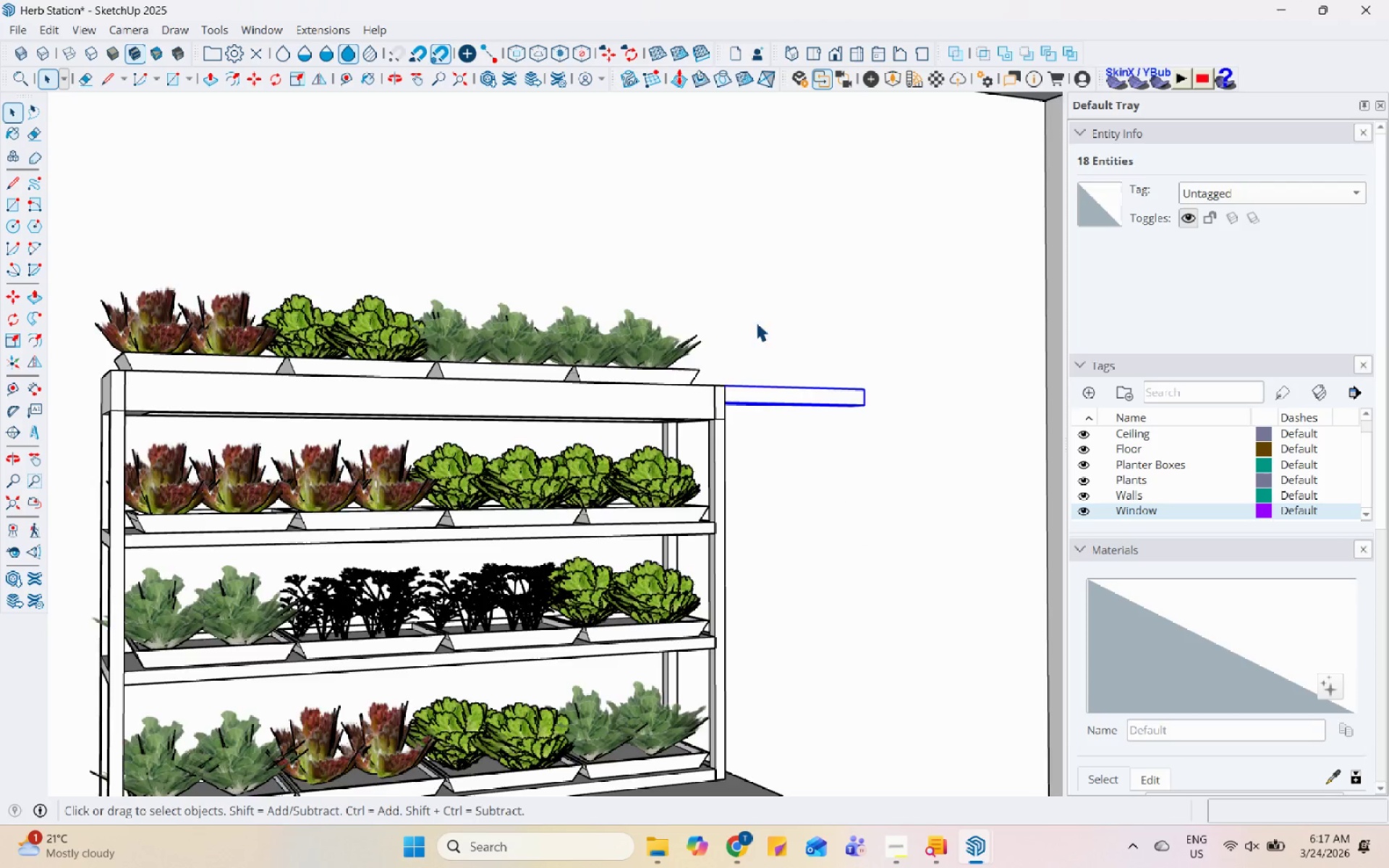 
scroll: coordinate [750, 302], scroll_direction: down, amount: 7.0
 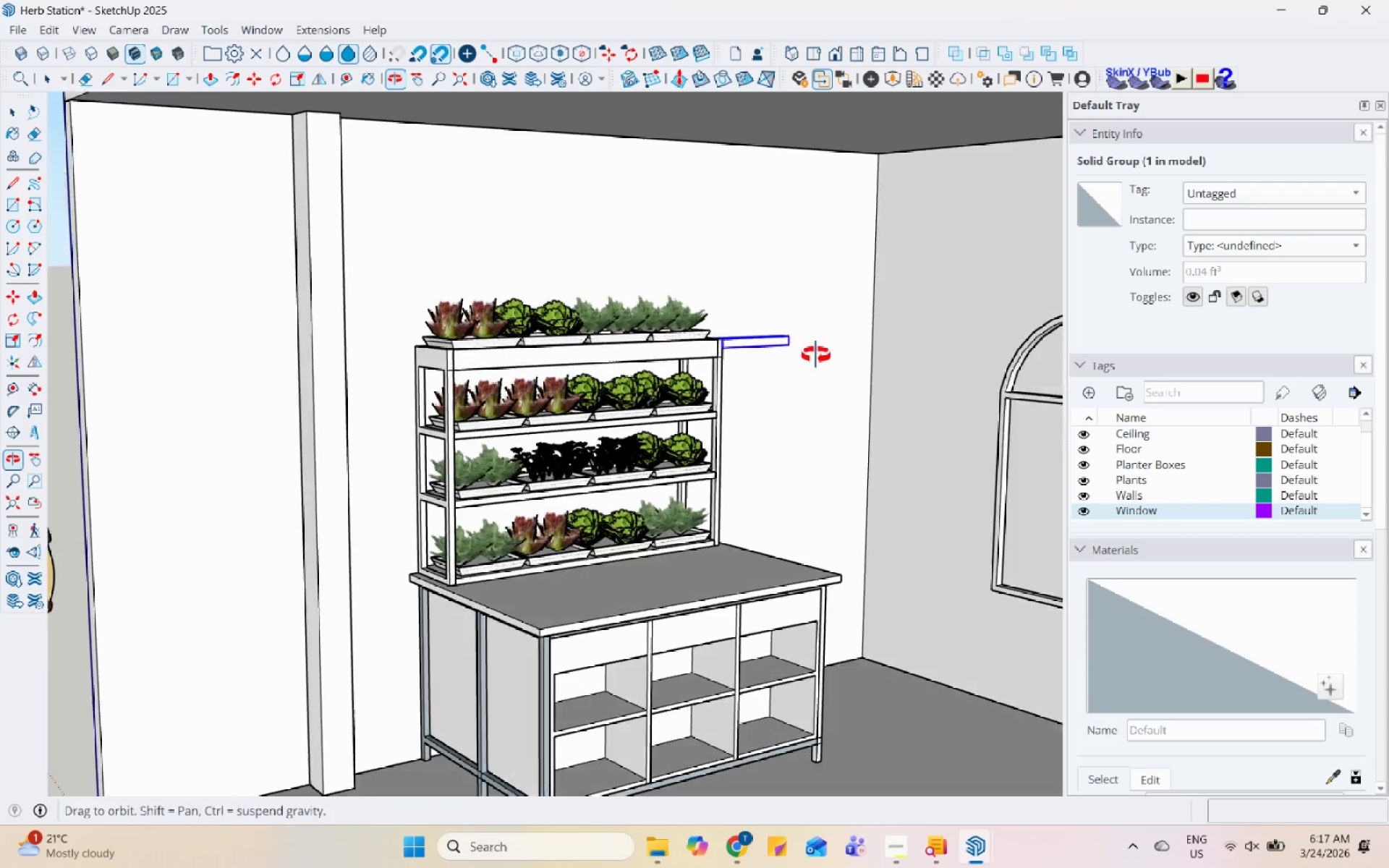 
scroll: coordinate [890, 375], scroll_direction: up, amount: 10.0
 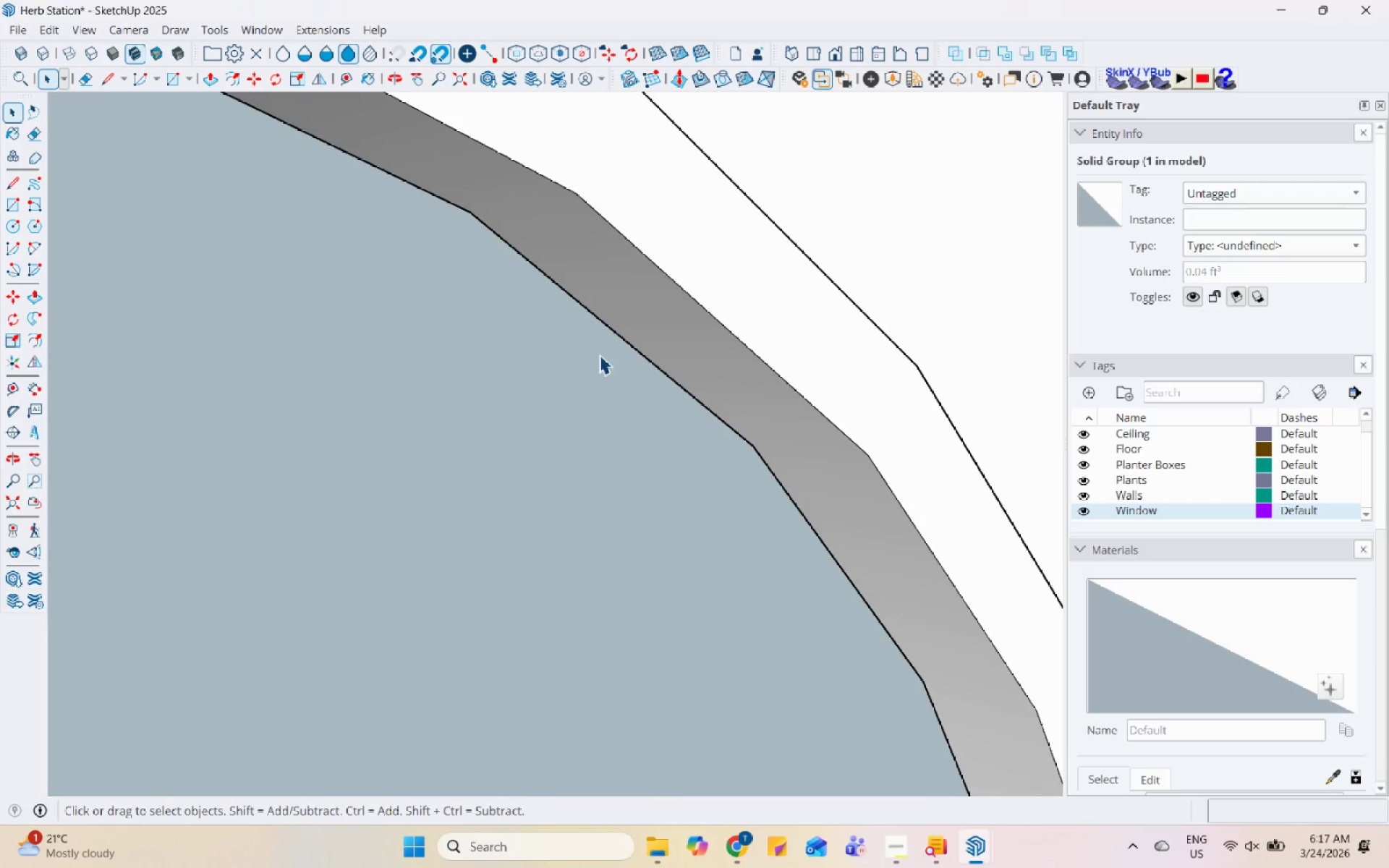 
scroll: coordinate [959, 349], scroll_direction: down, amount: 17.0
 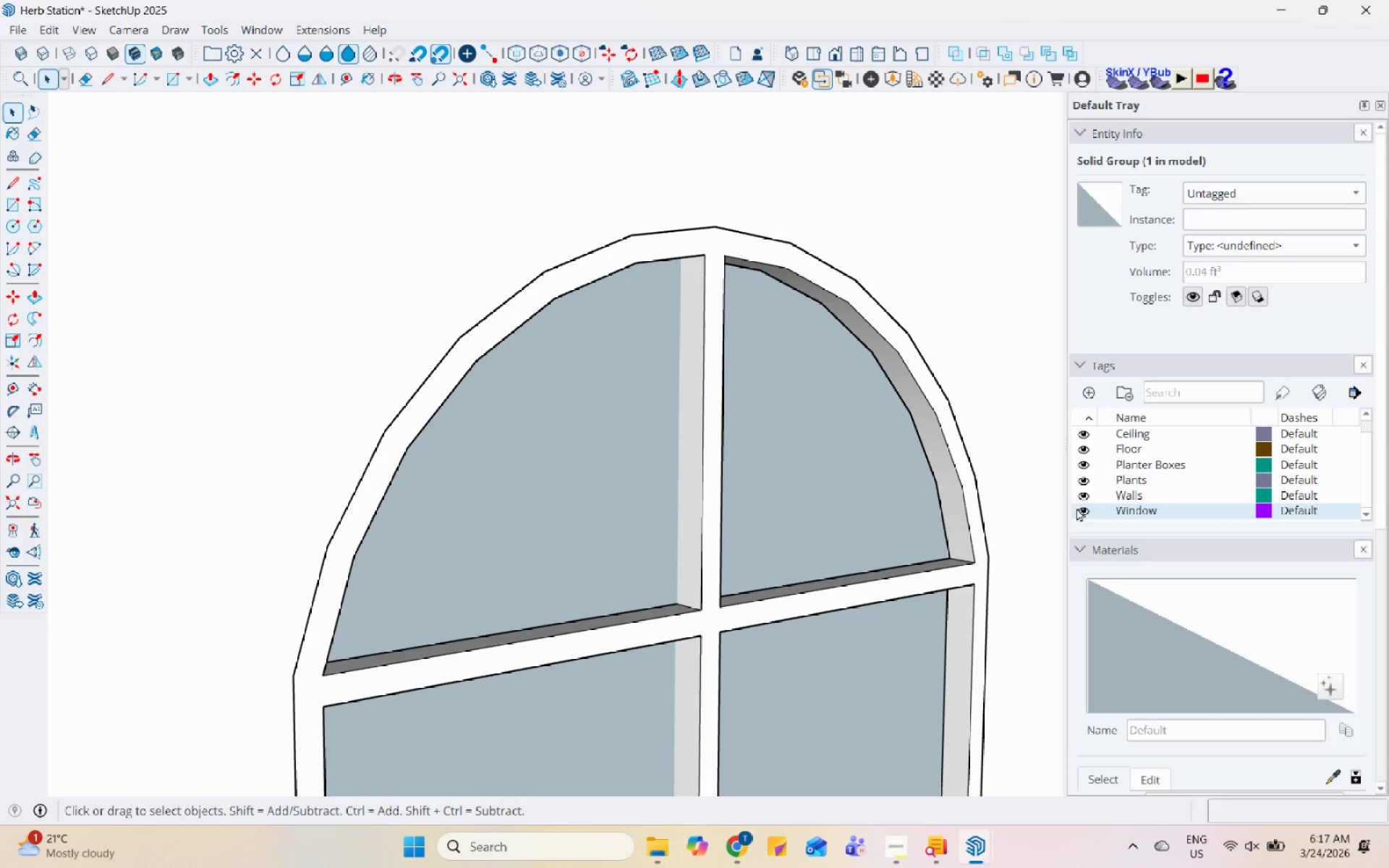 
left_click([1077, 509])
 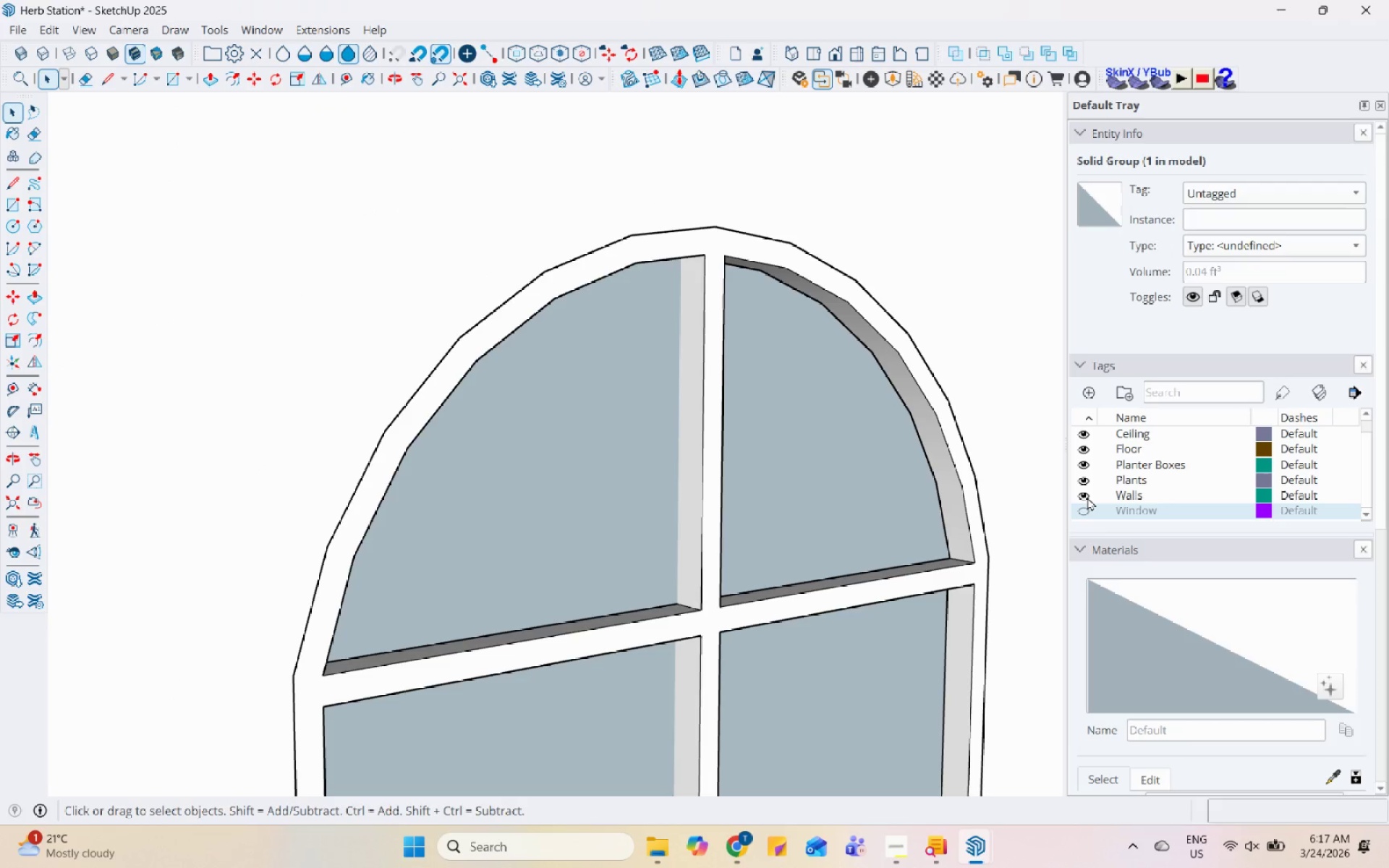 
scroll: coordinate [721, 353], scroll_direction: down, amount: 15.0
 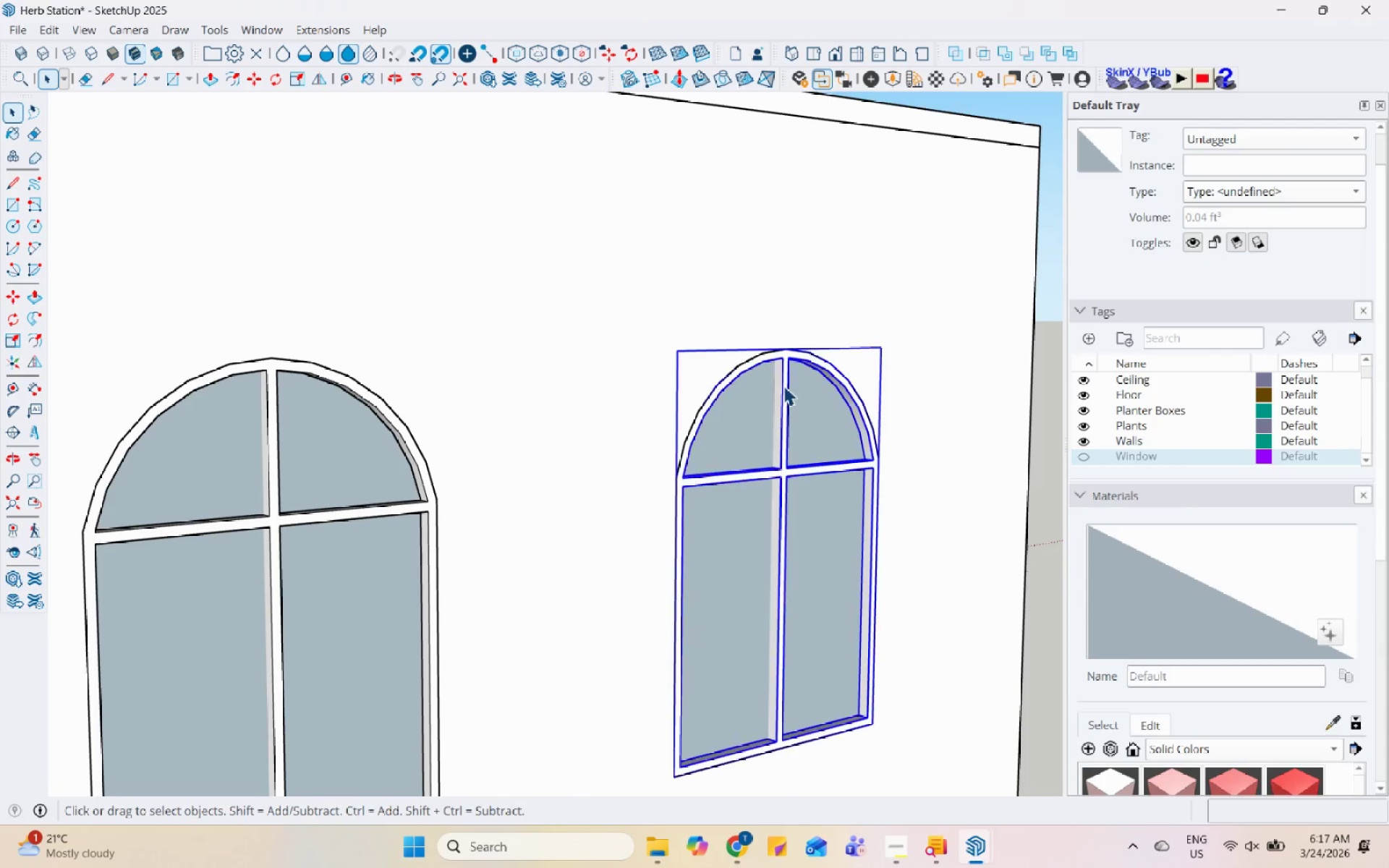 
left_click([779, 366])
 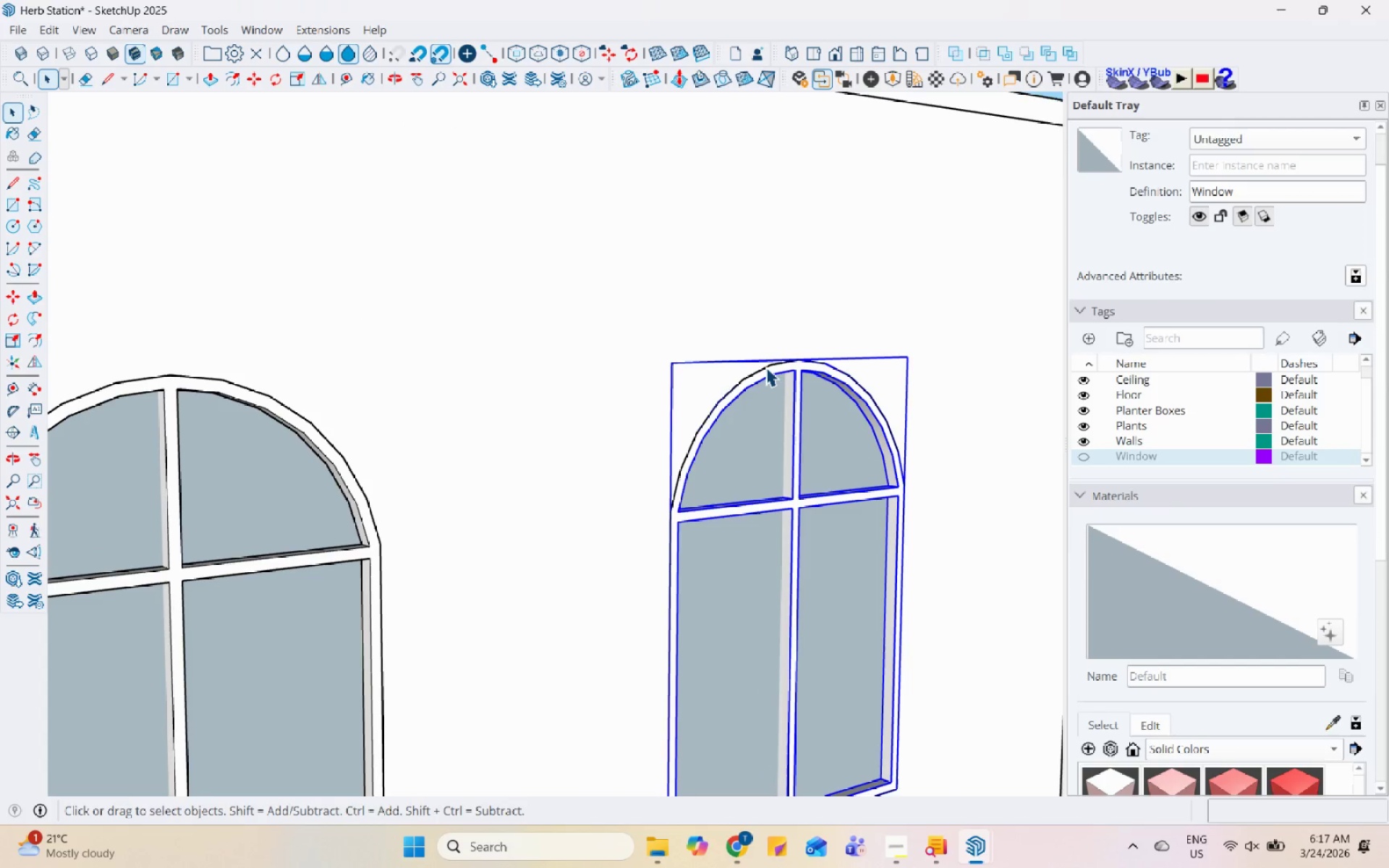 
scroll: coordinate [773, 369], scroll_direction: up, amount: 1.0
 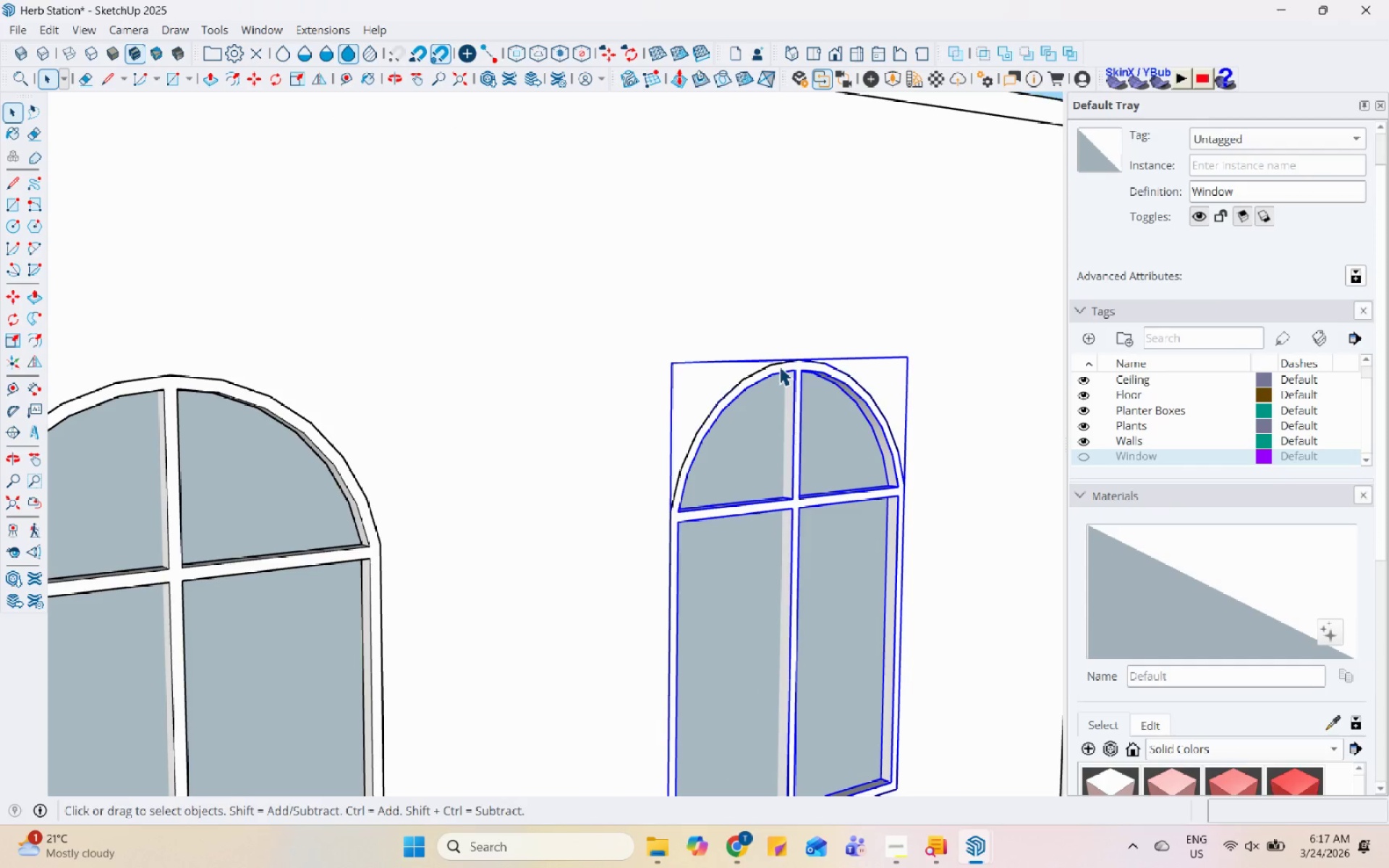 
double_click([765, 367])
 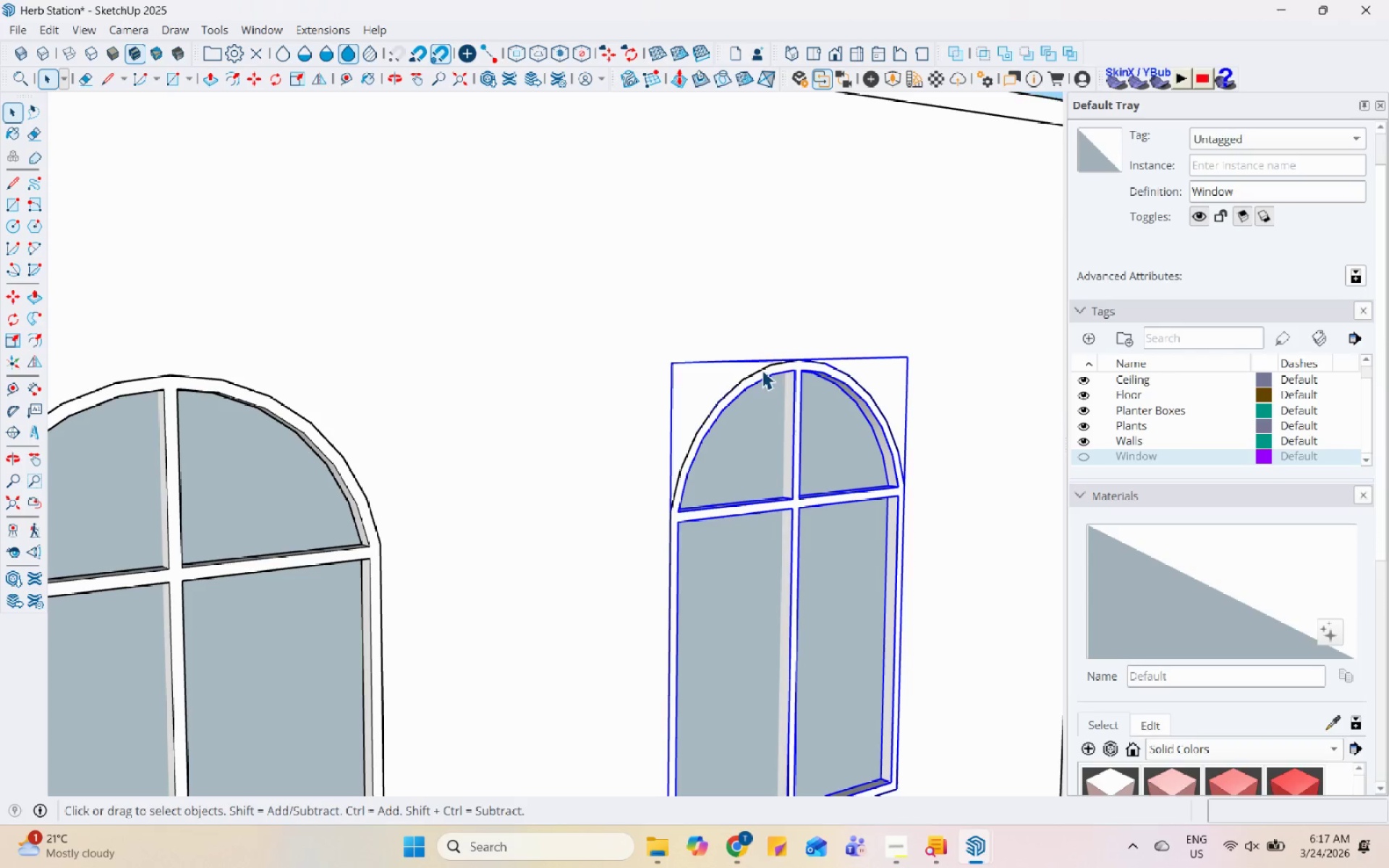 
triple_click([762, 370])
 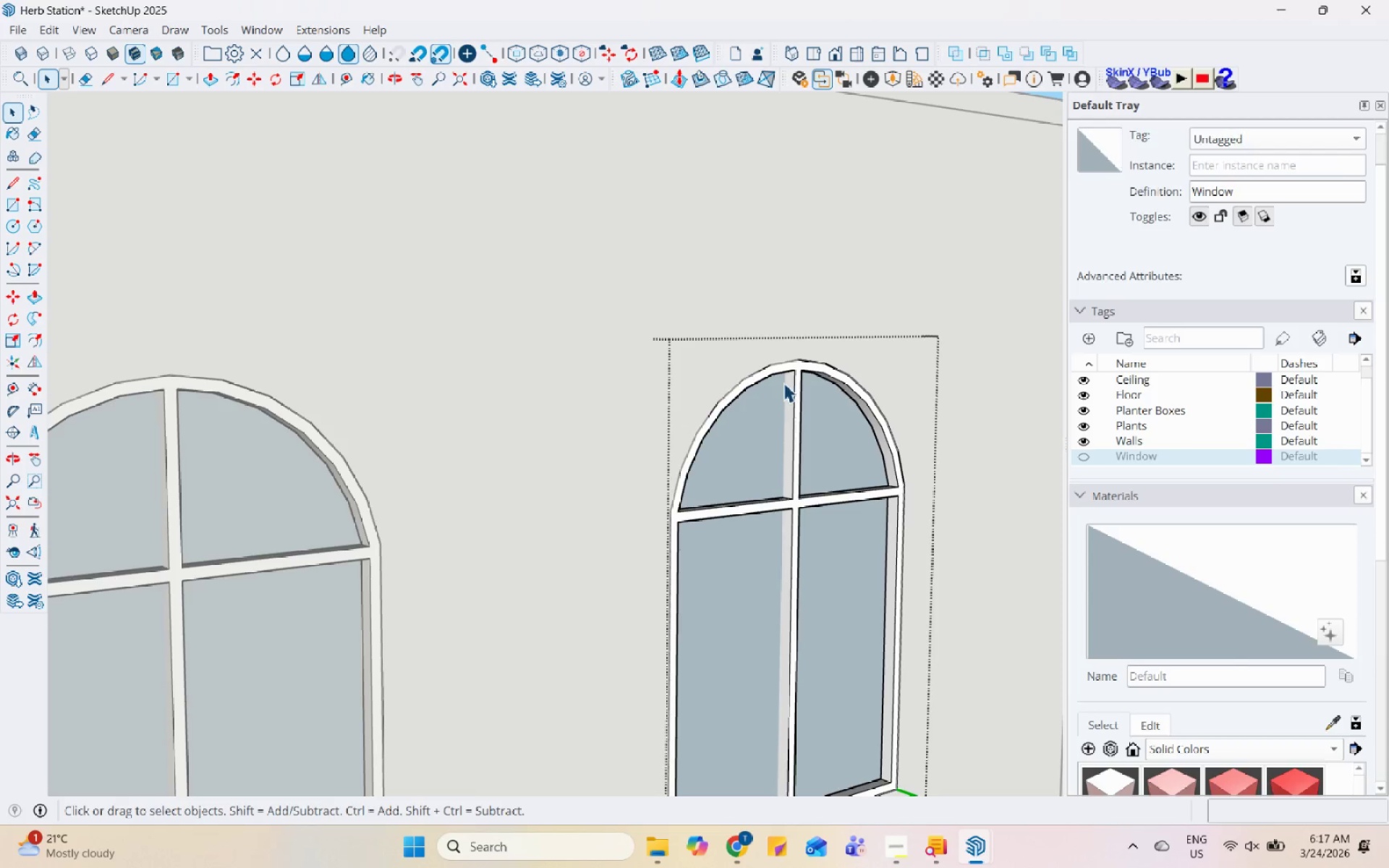 
left_click([783, 383])
 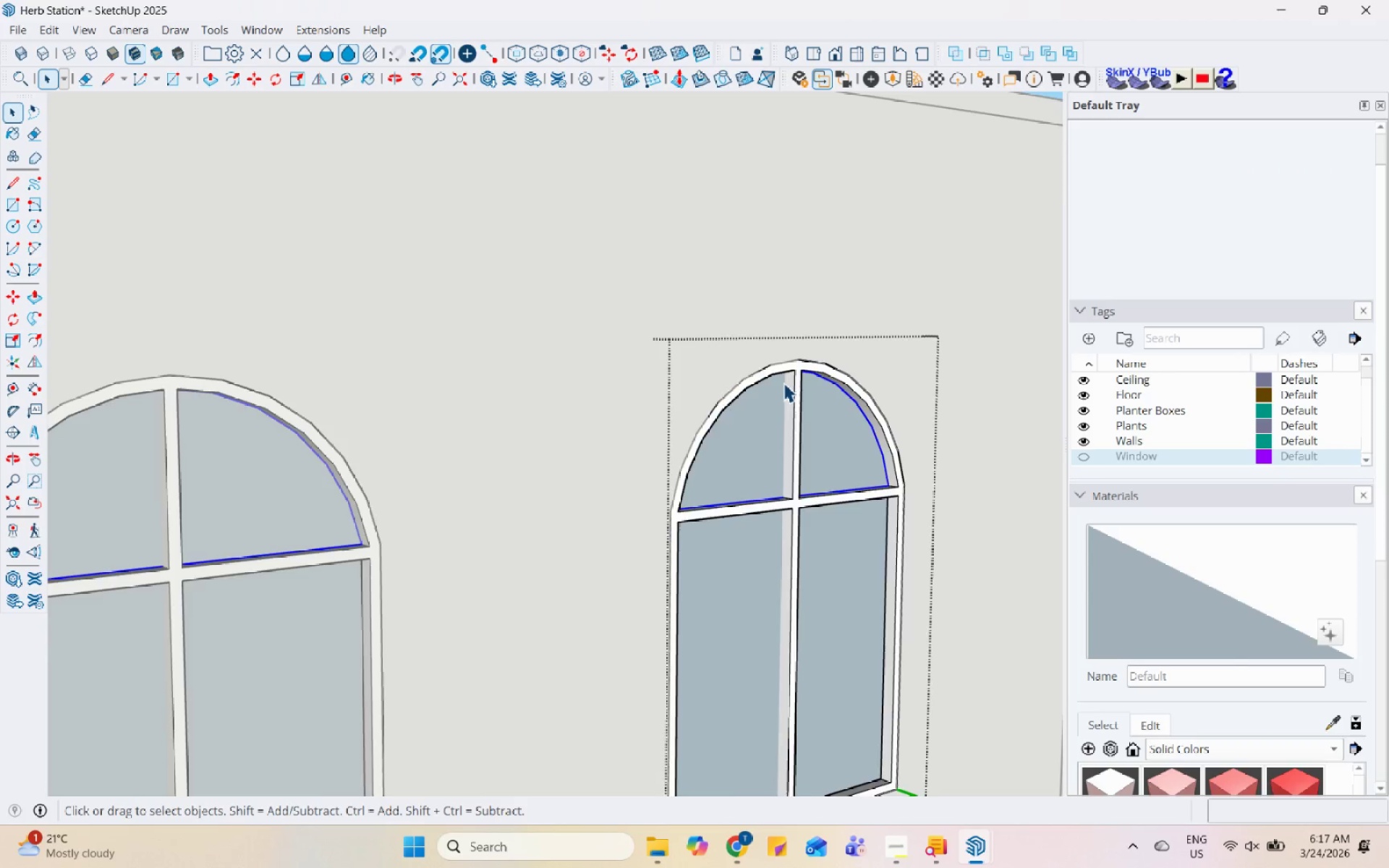 
key(Escape)
 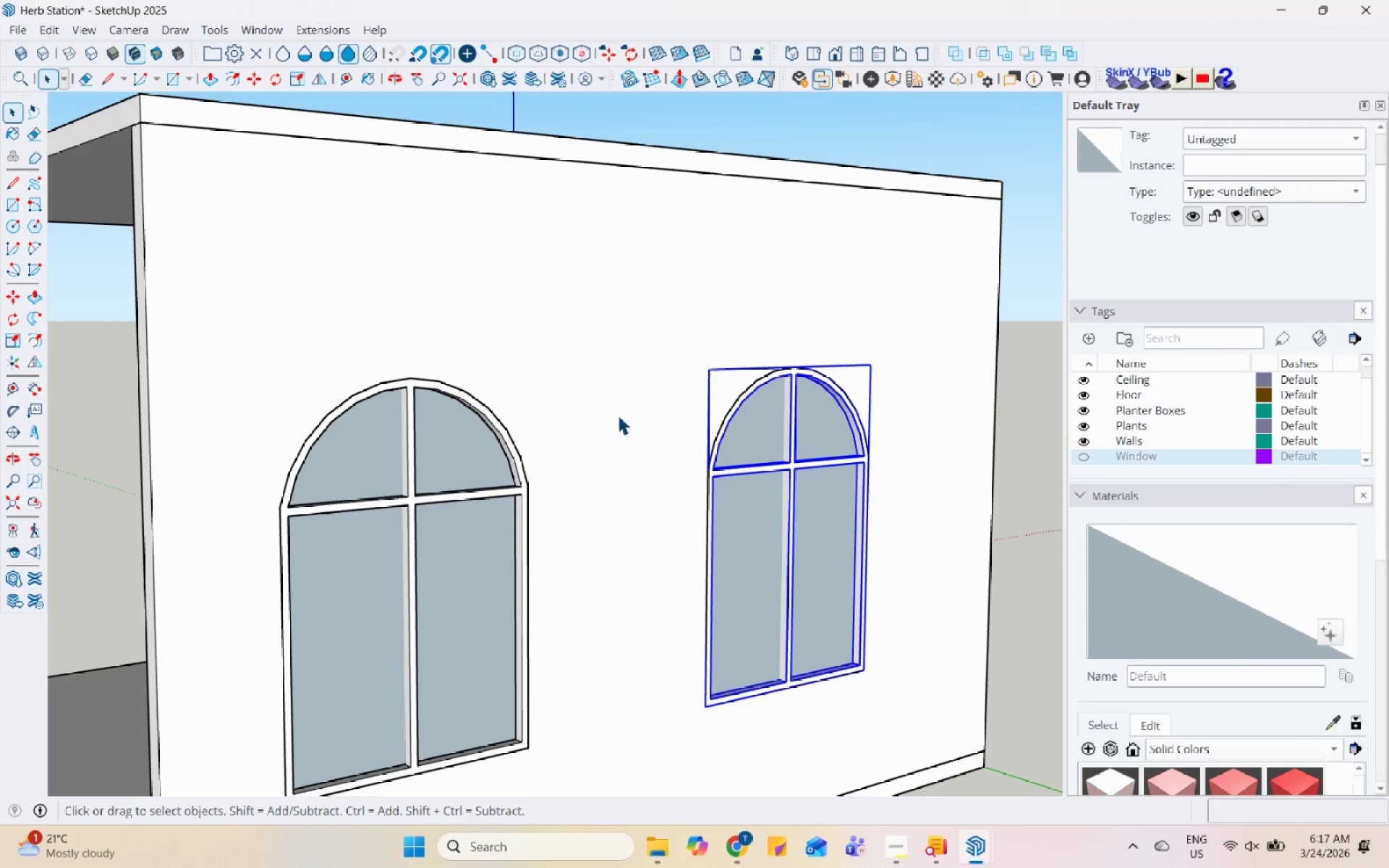 
scroll: coordinate [783, 383], scroll_direction: down, amount: 6.0
 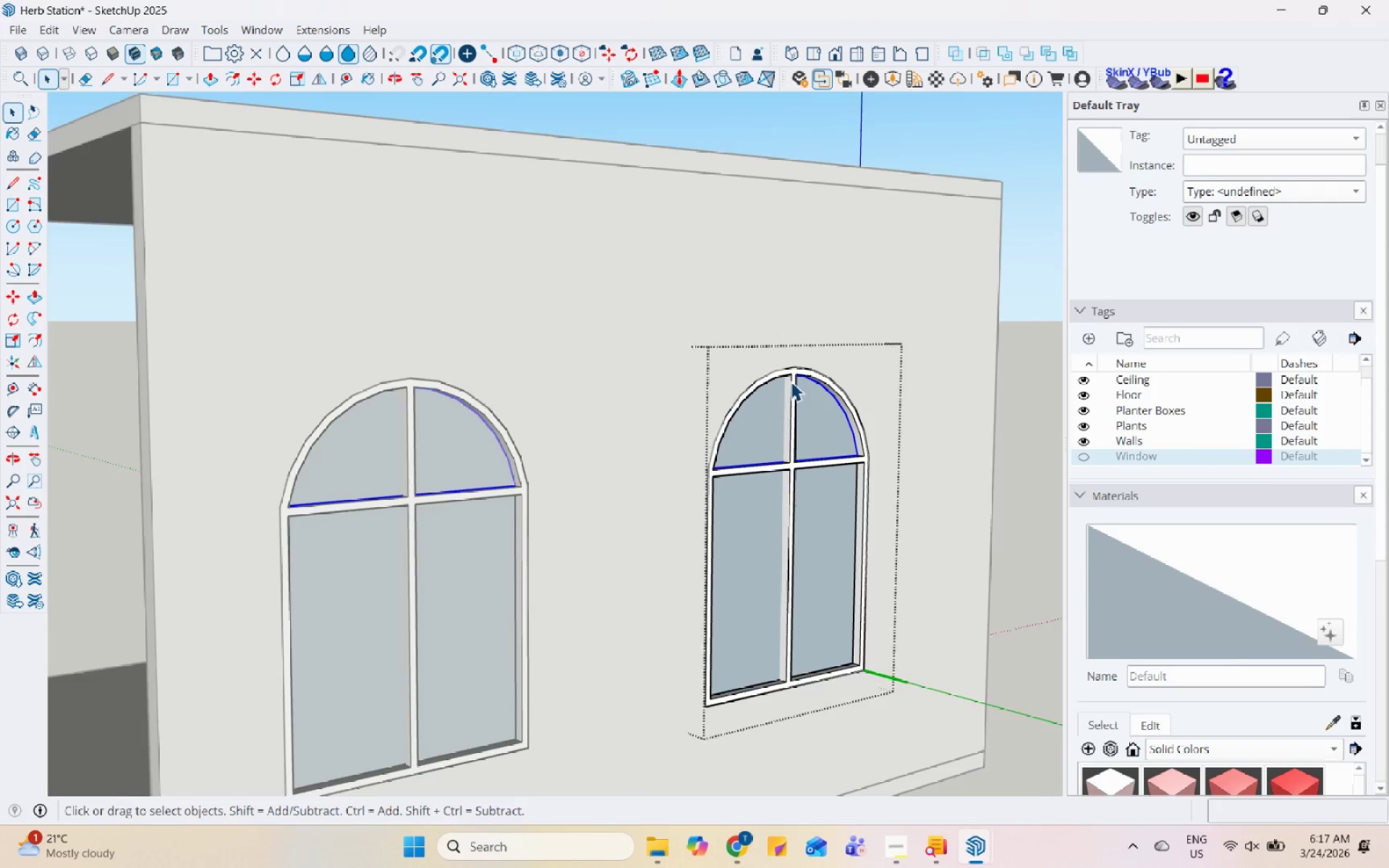 
hold_key(key=ControlLeft, duration=0.83)
left_click([412, 401])
 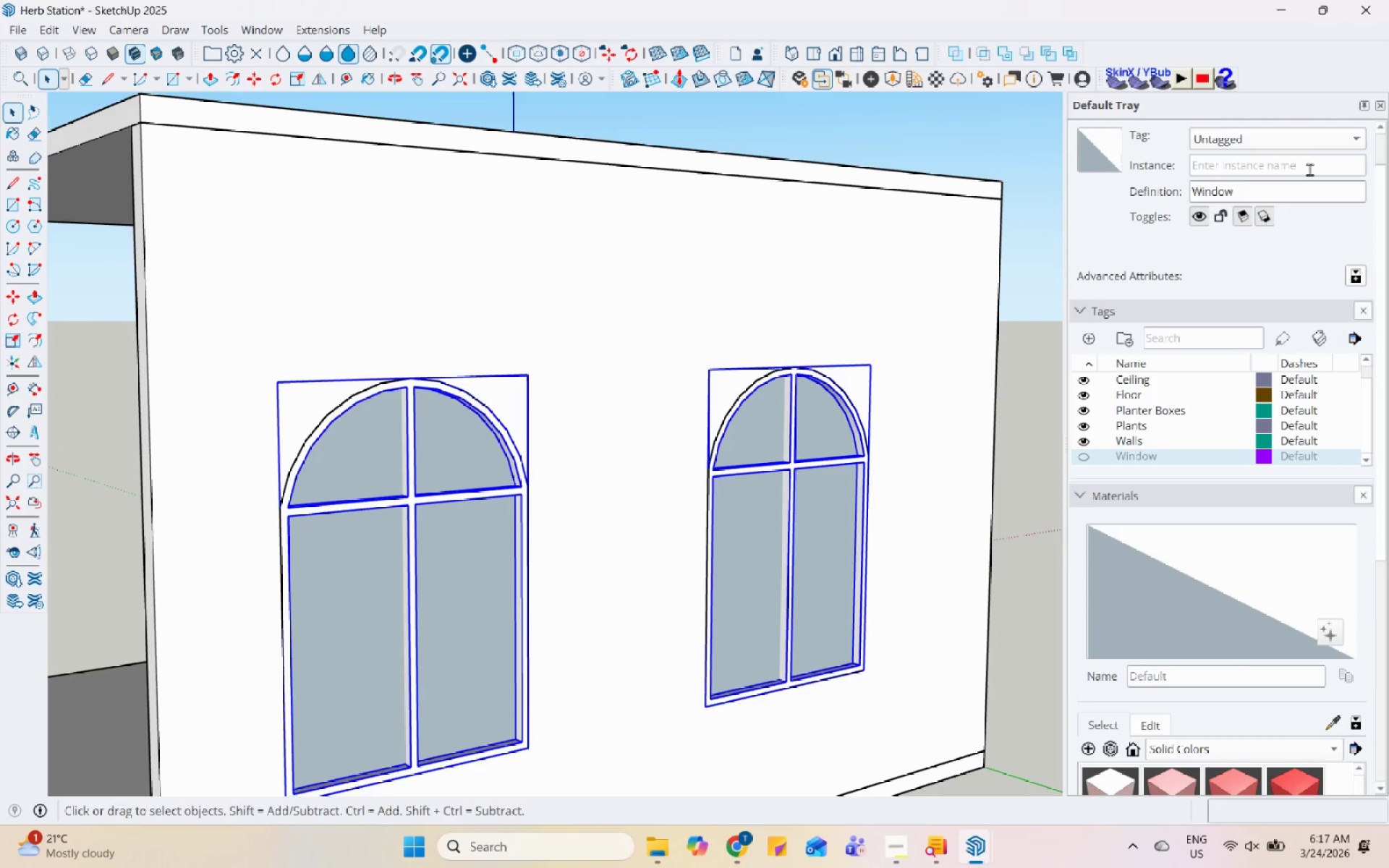 
left_click([1307, 138])
 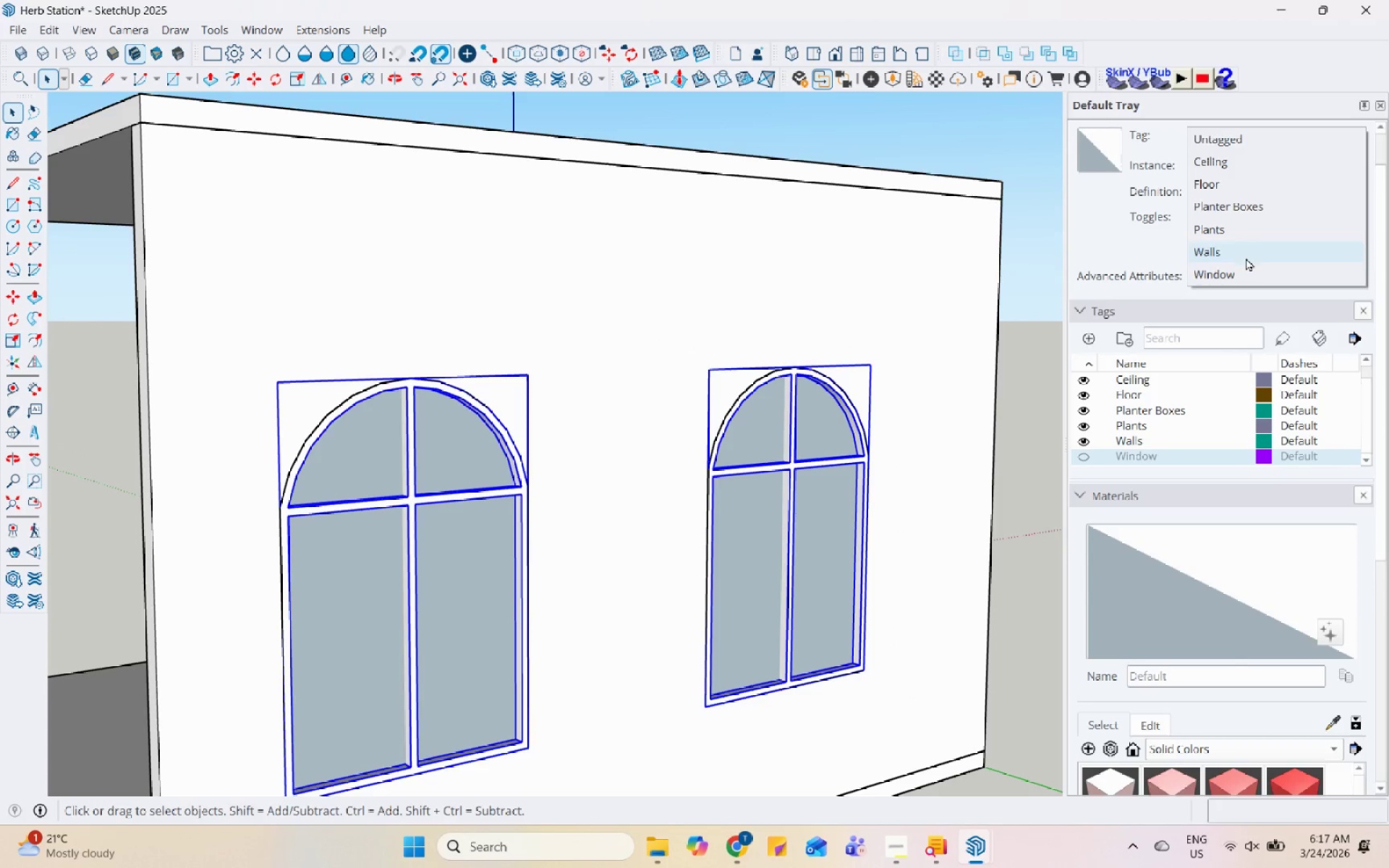 
left_click([1242, 270])
 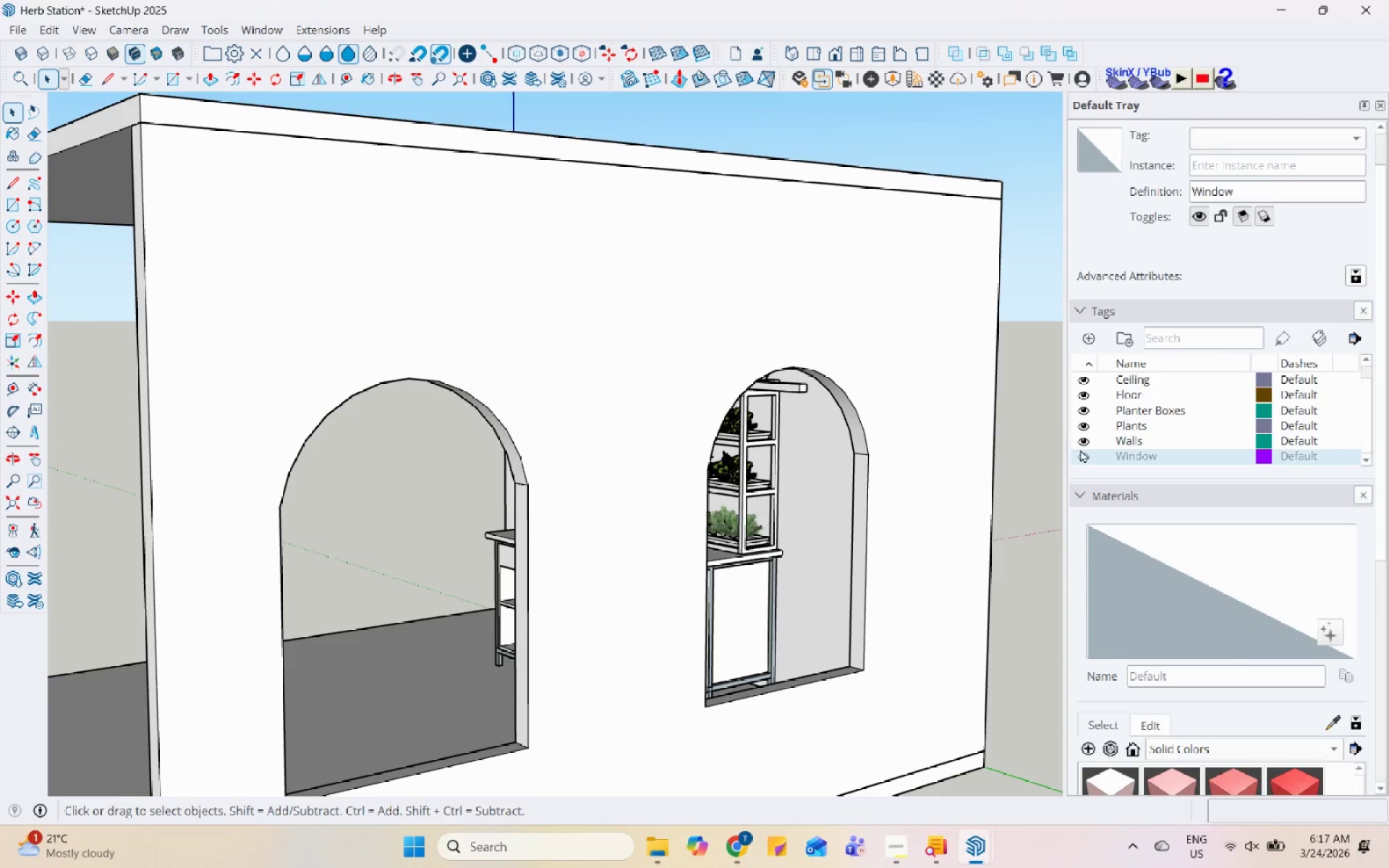 
double_click([791, 412])
 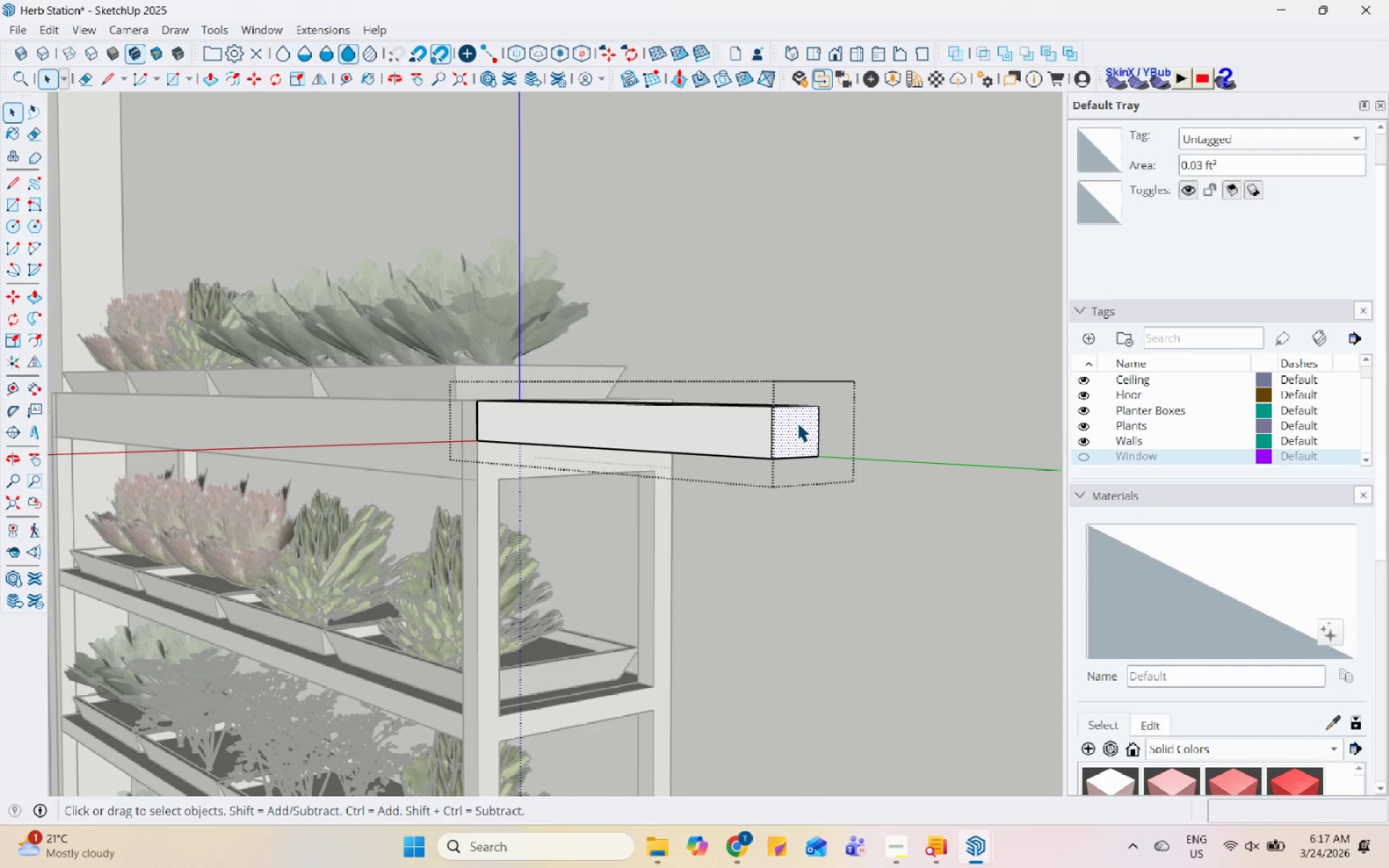 
scroll: coordinate [783, 407], scroll_direction: up, amount: 17.0
 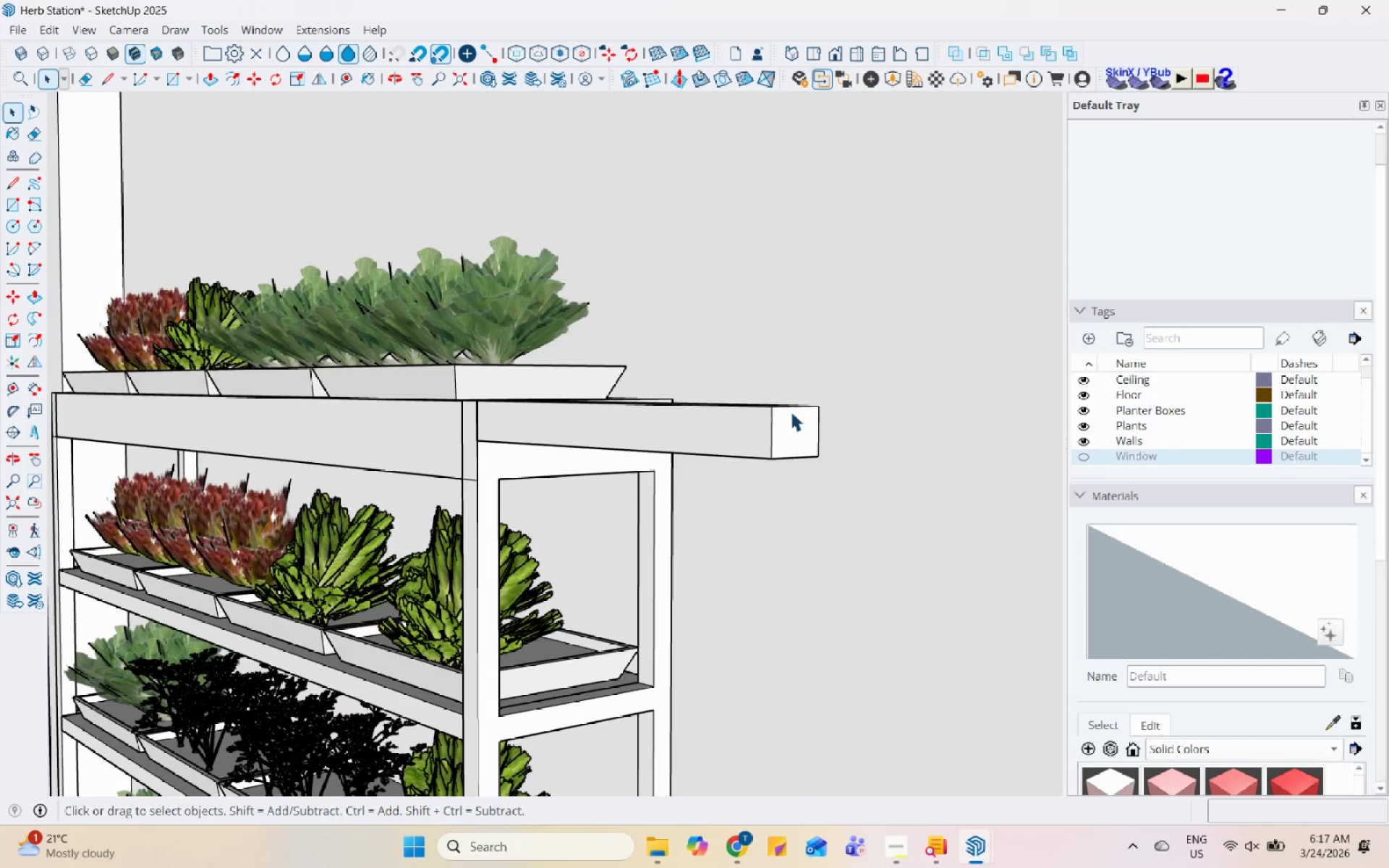 
key(P)
 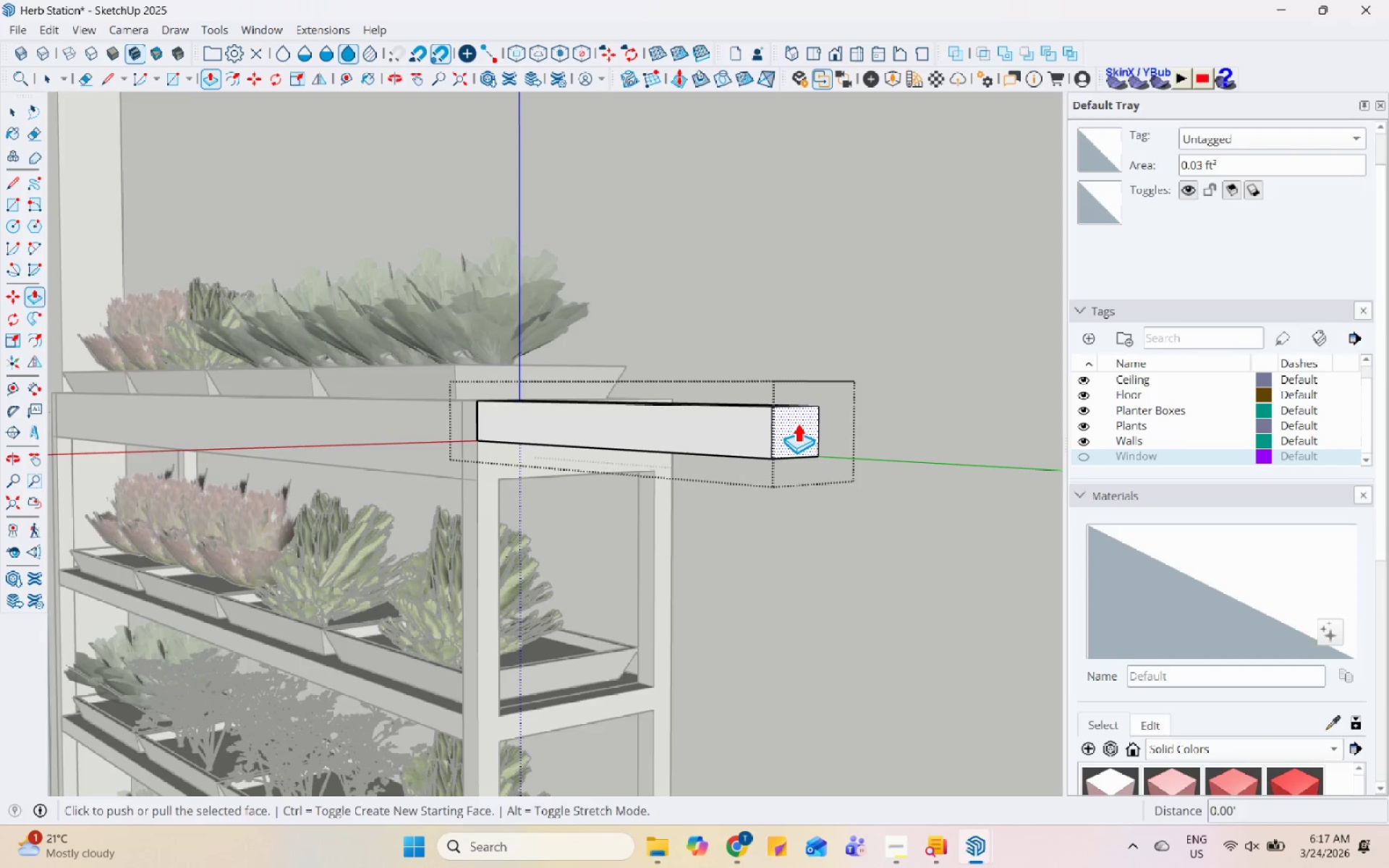 
left_click([797, 422])
 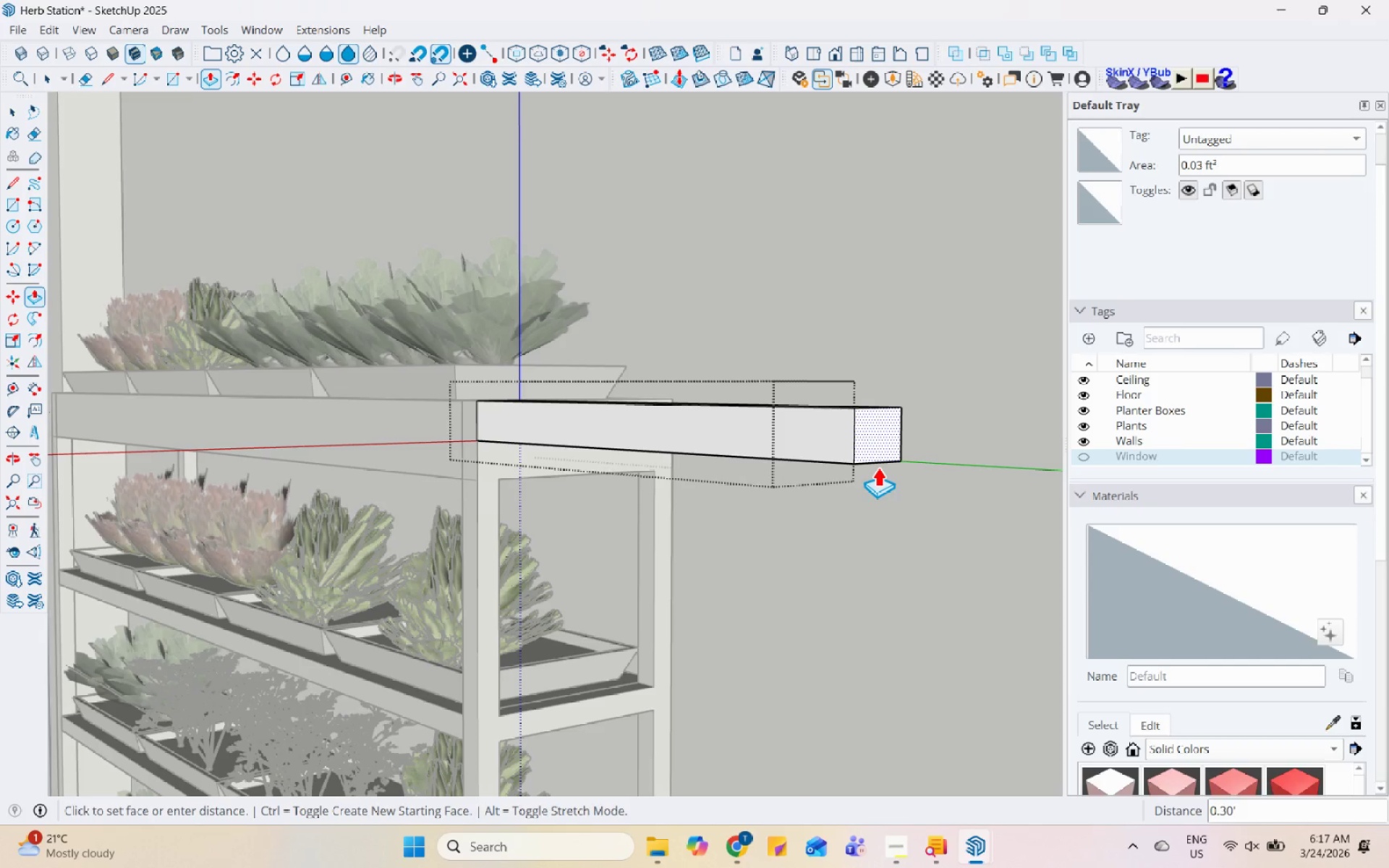 
left_click([878, 467])
 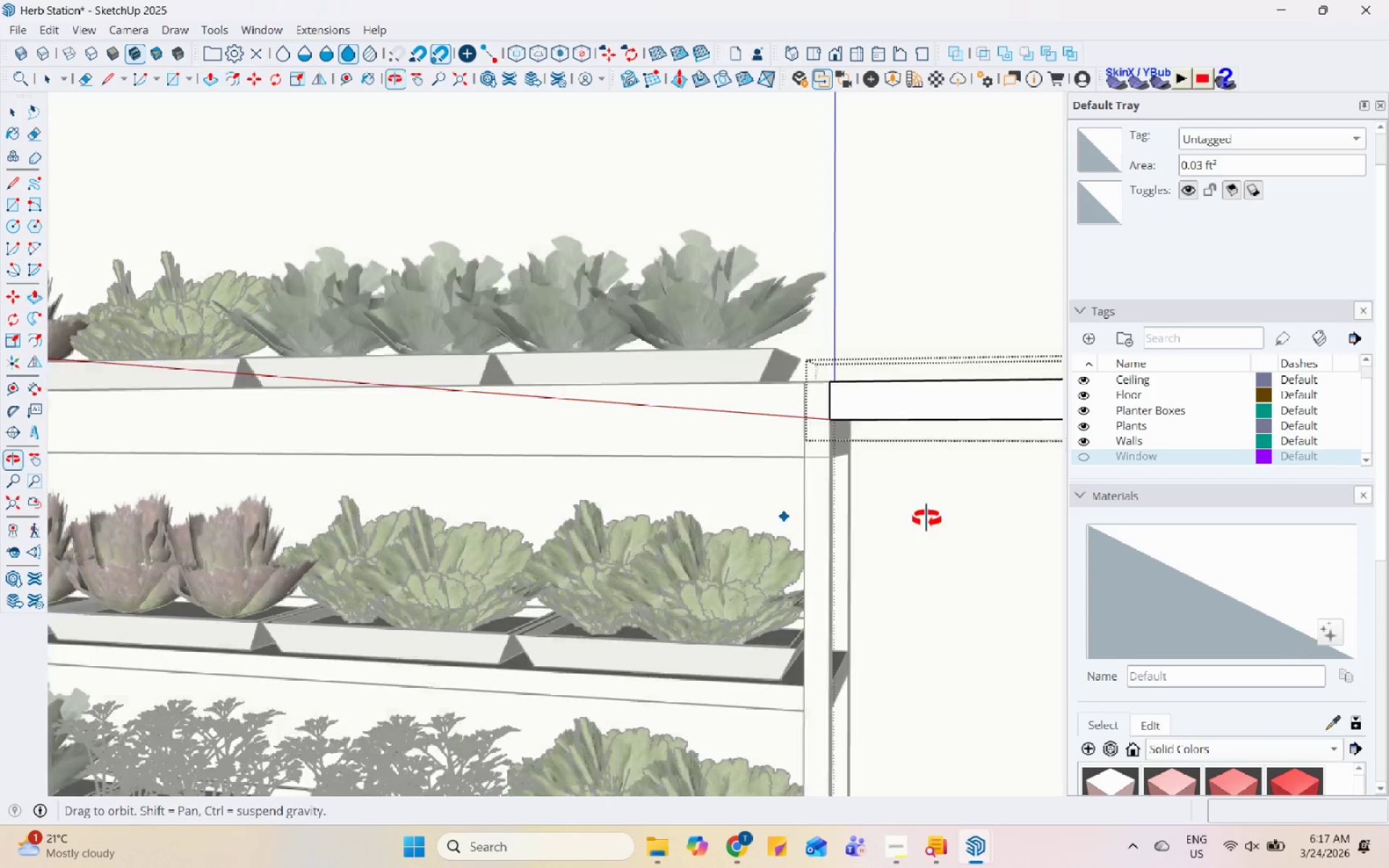 
key(Space)
 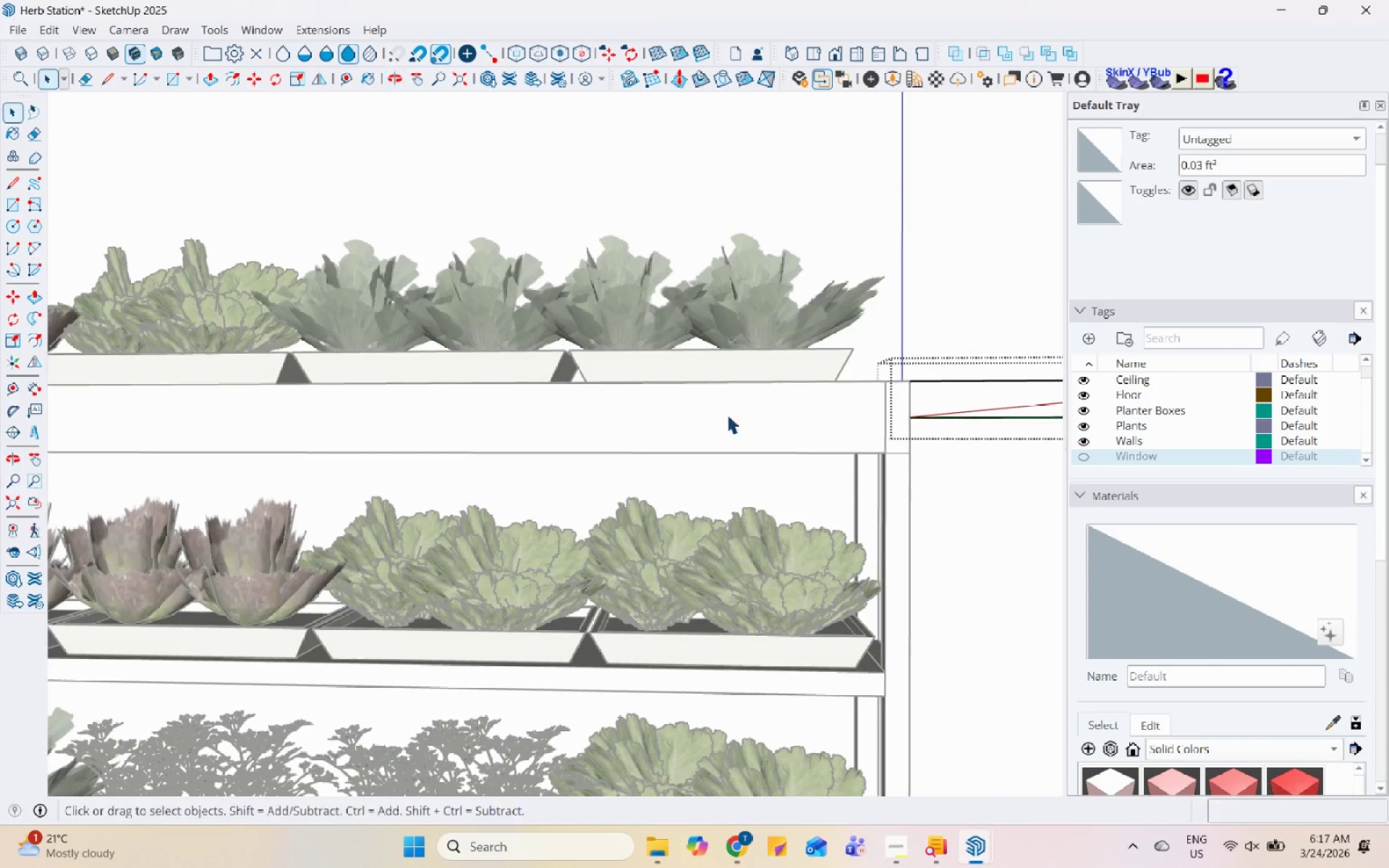 
key(Escape)
 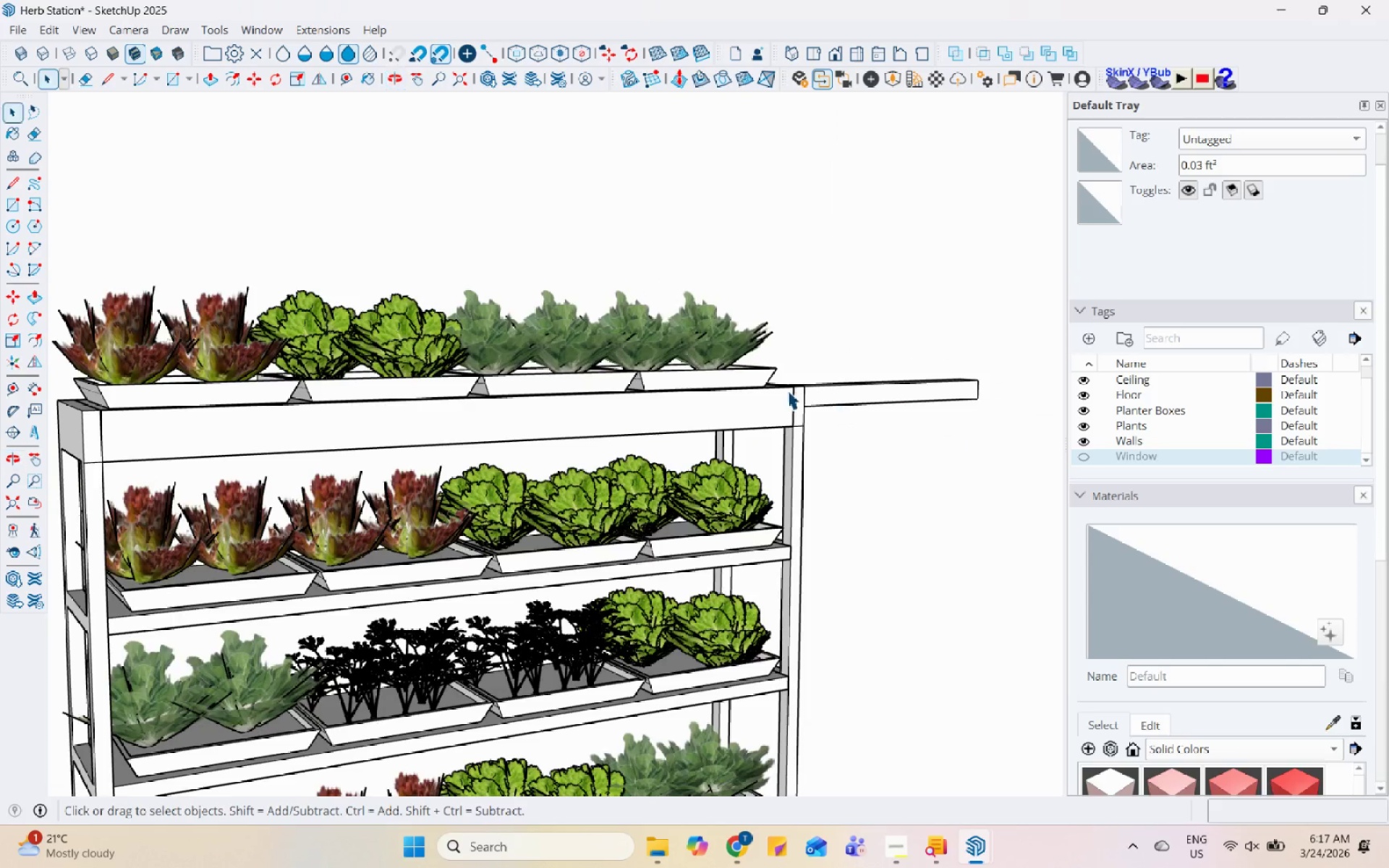 
key(Escape)
 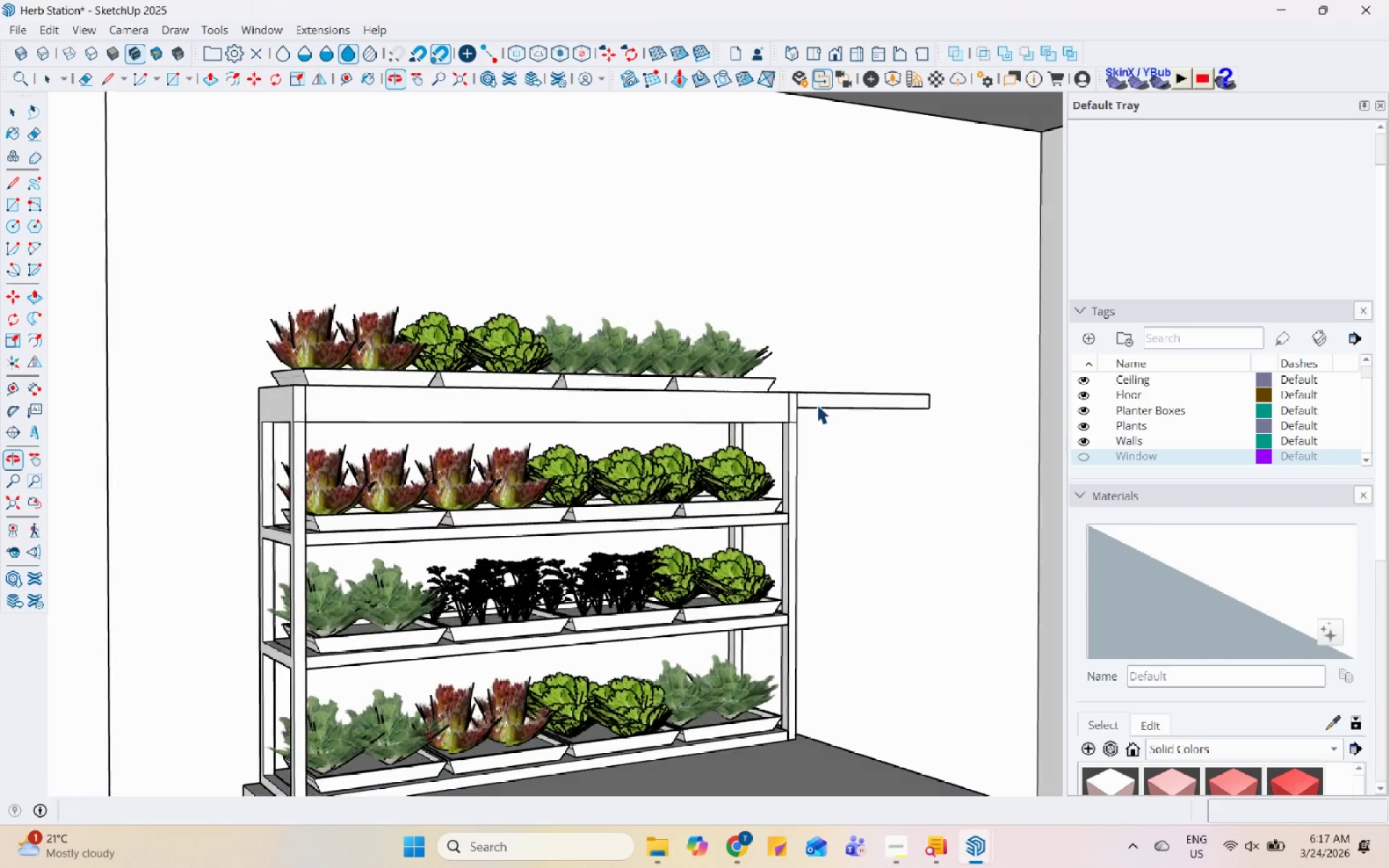 
scroll: coordinate [778, 391], scroll_direction: down, amount: 16.0
 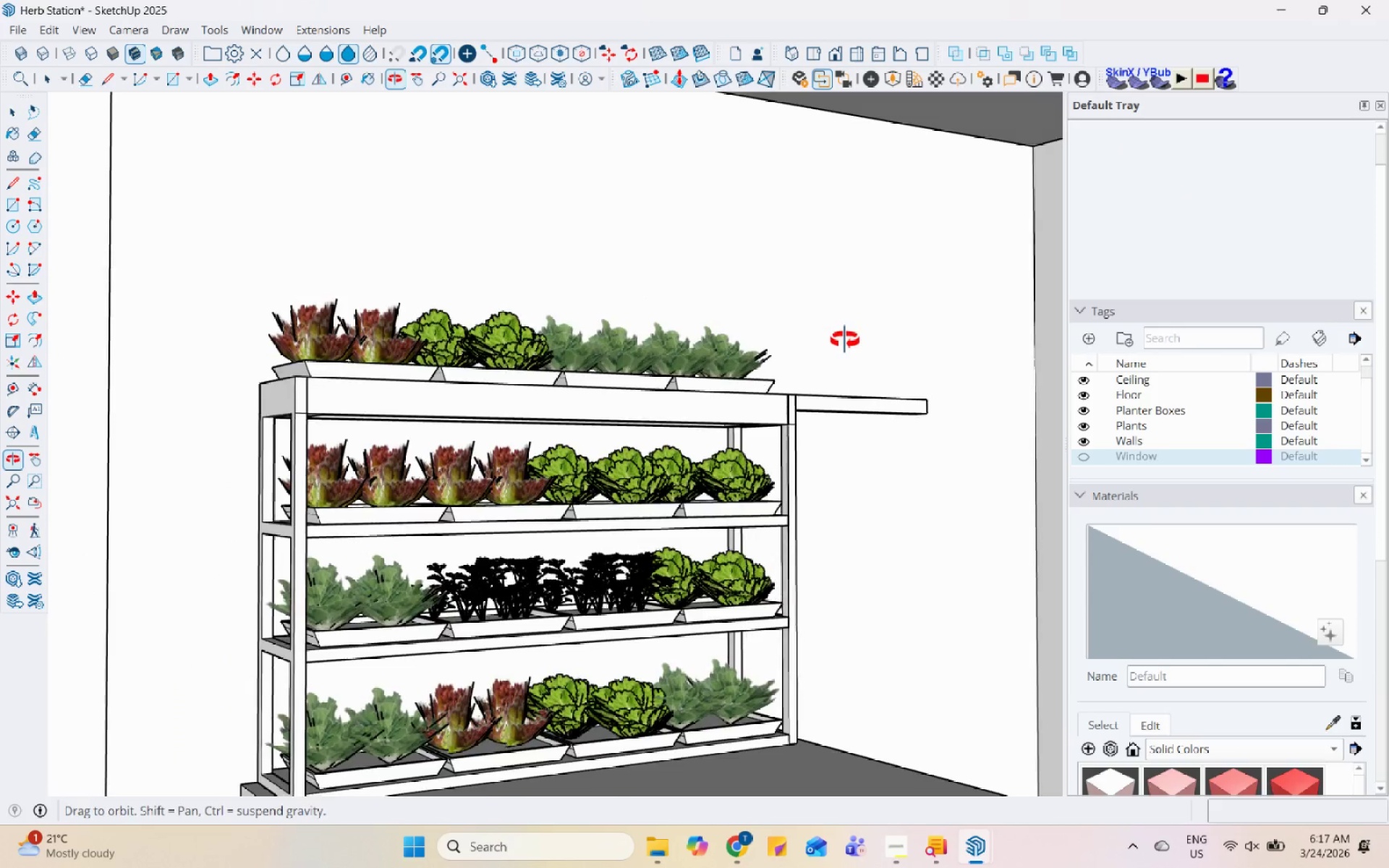 
scroll: coordinate [776, 445], scroll_direction: up, amount: 4.0
 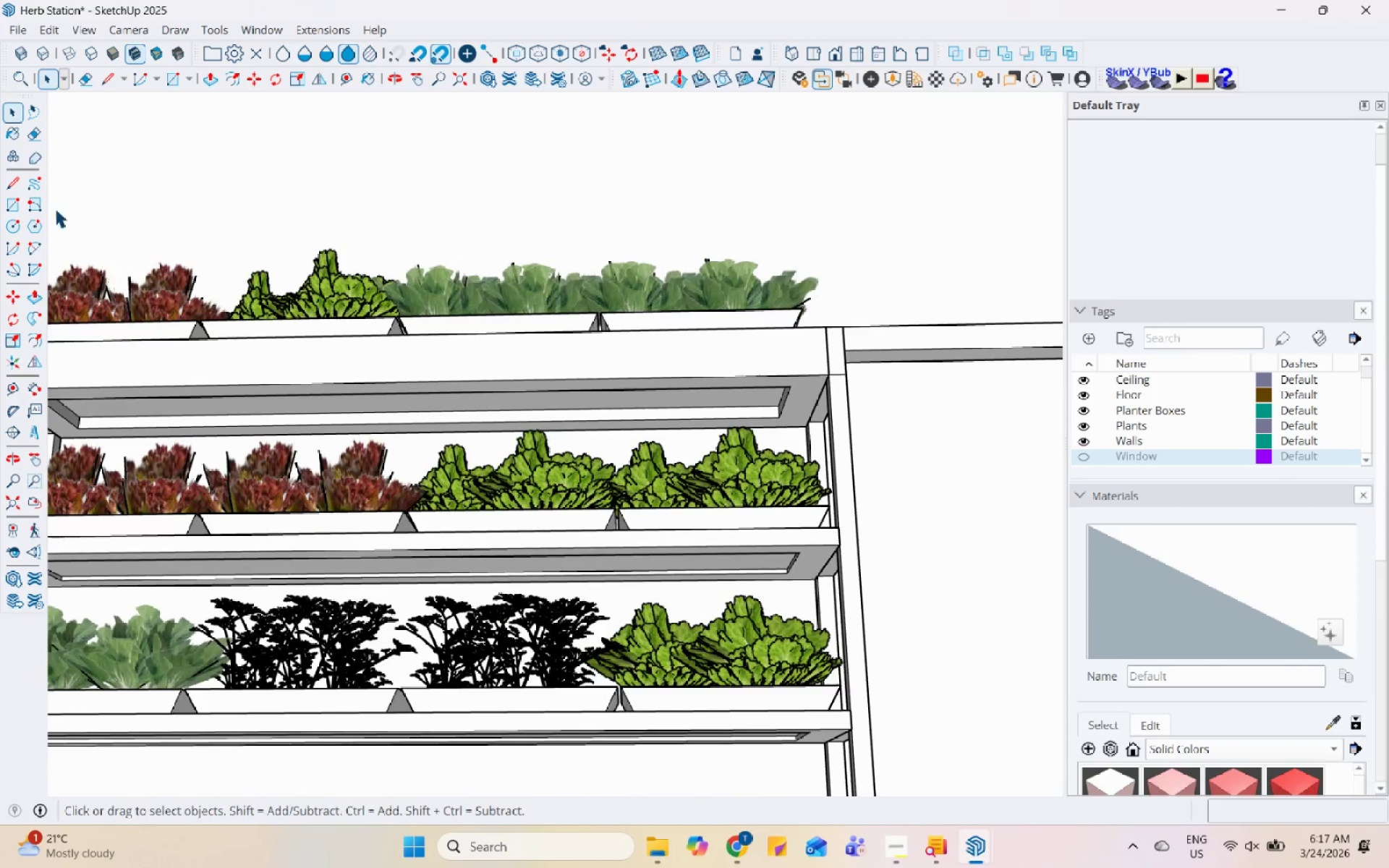 
left_click([18, 201])
 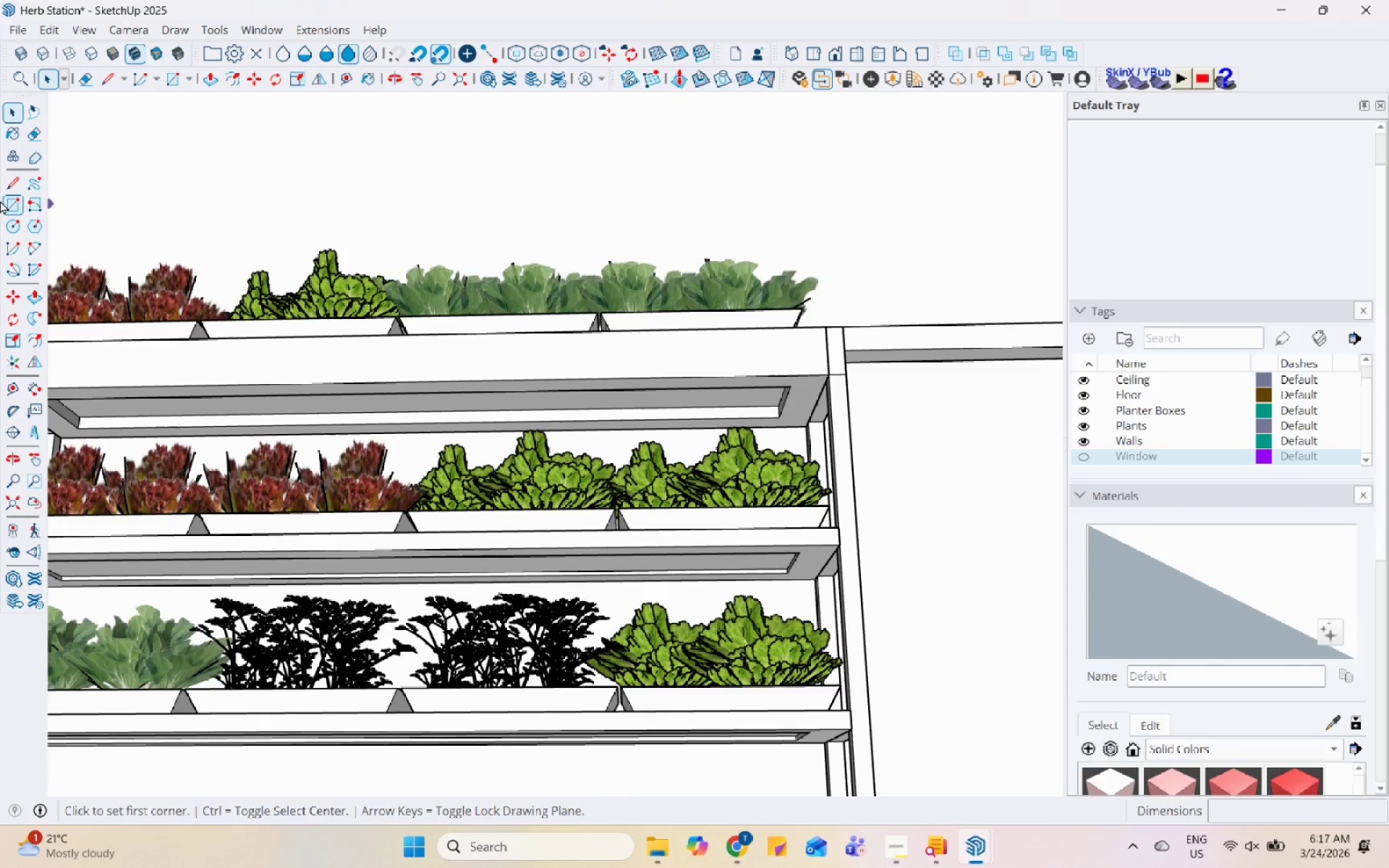 
scroll: coordinate [0, 201], scroll_direction: down, amount: 3.0
 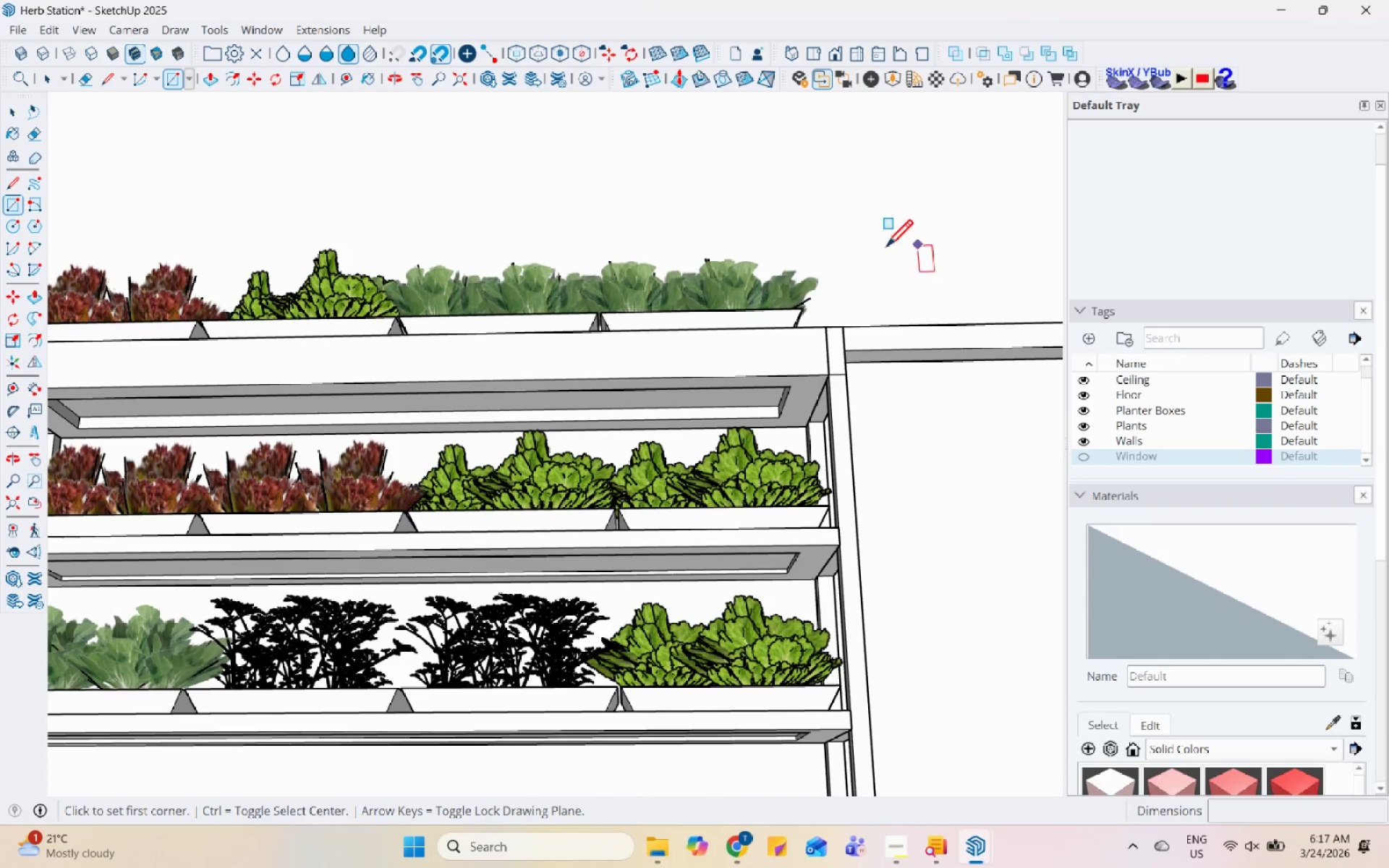 
scroll: coordinate [808, 348], scroll_direction: none, amount: 0.0
 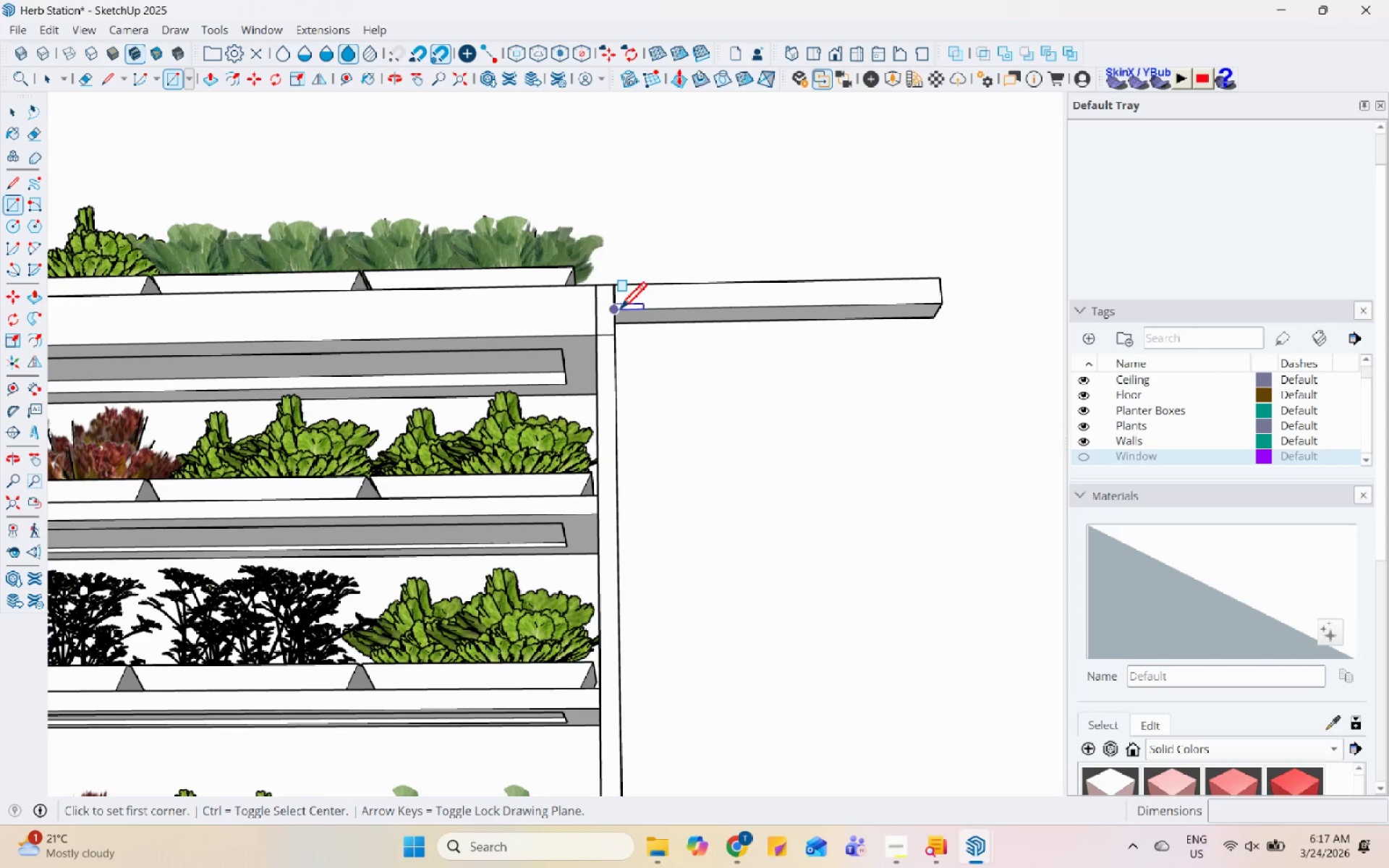 
left_click([618, 310])
 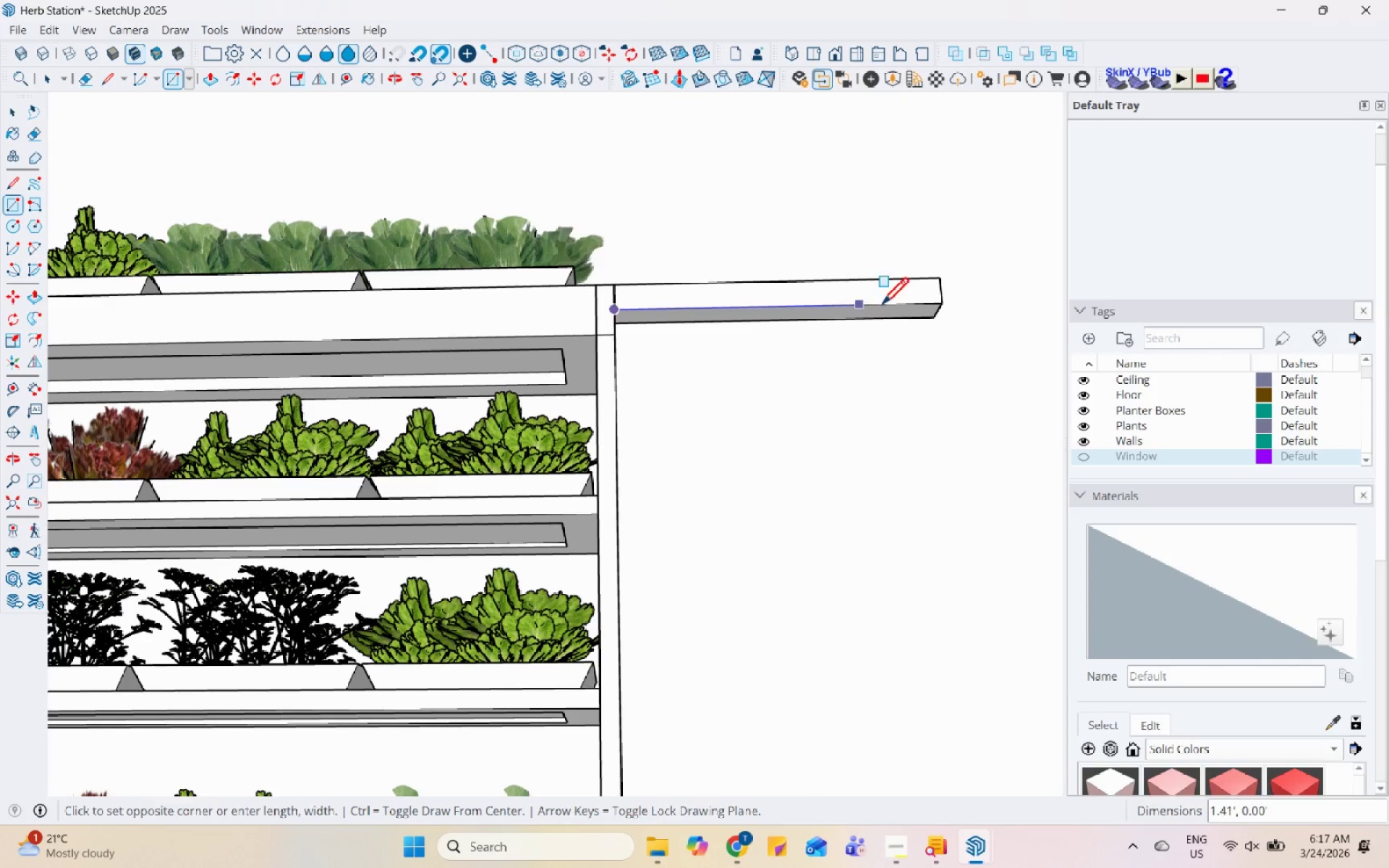 
scroll: coordinate [923, 298], scroll_direction: up, amount: 16.0
 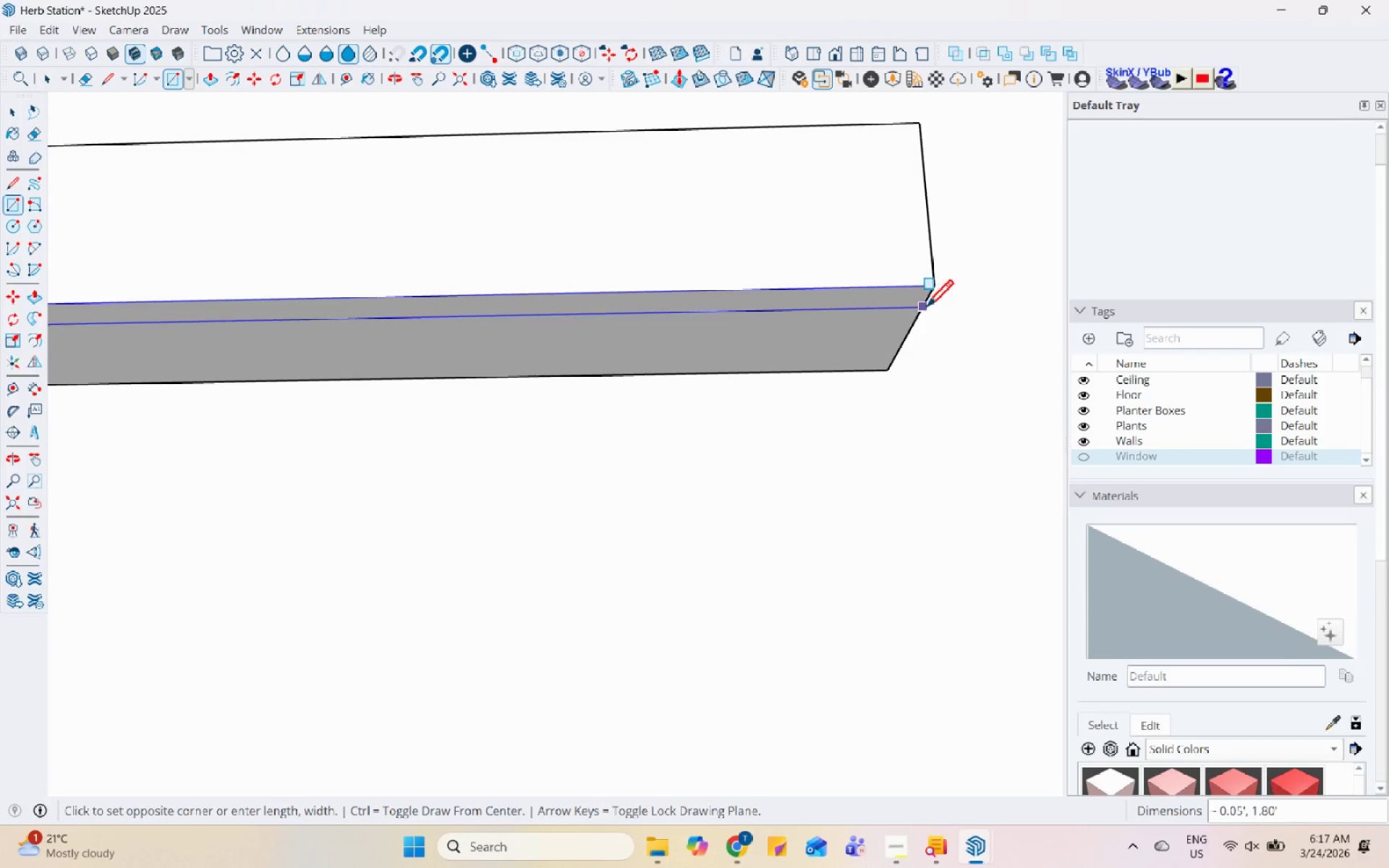 
left_click([926, 309])
 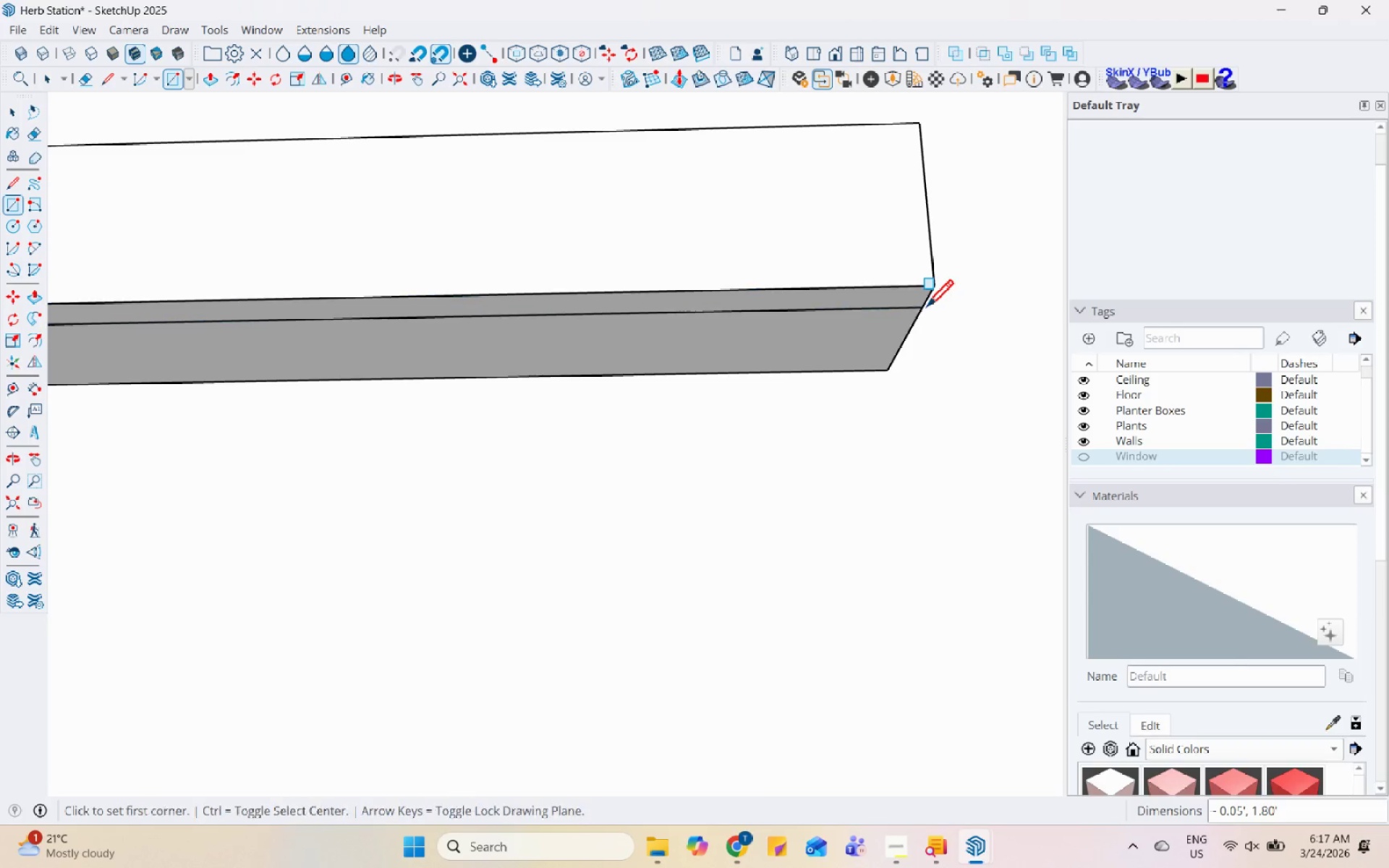 
key(Space)
 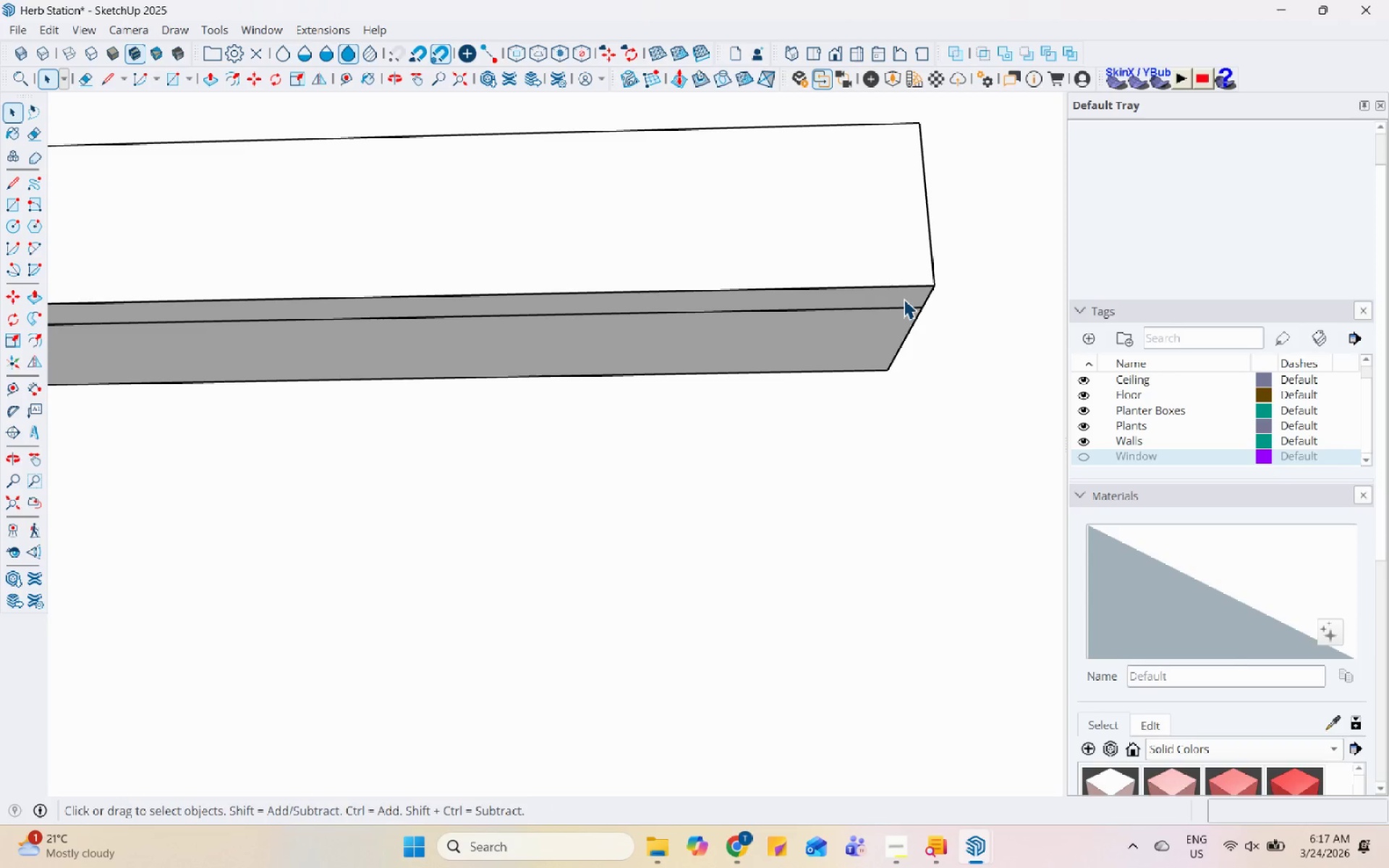 
double_click([904, 299])
 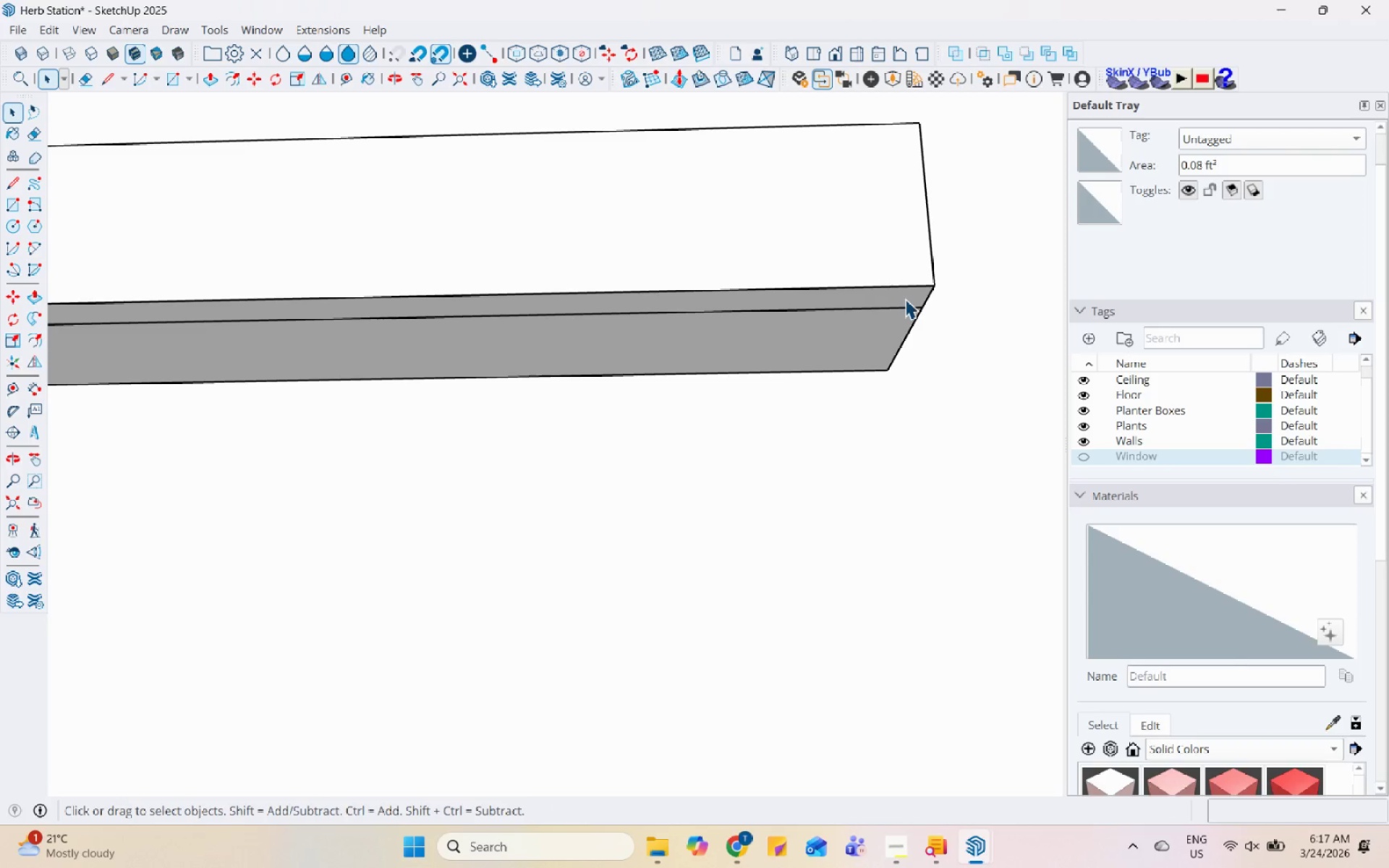 
key(P)
 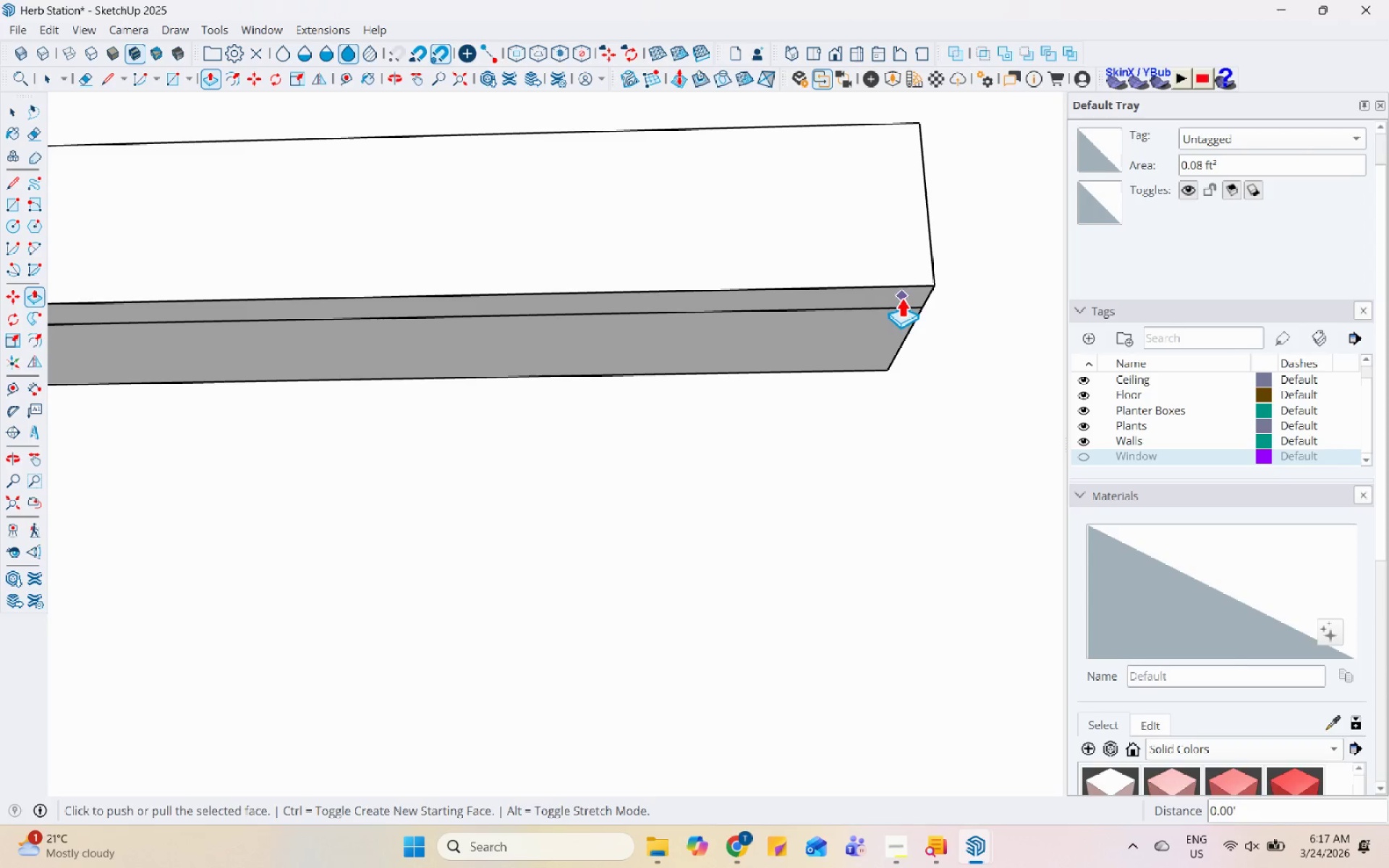 
left_click([893, 296])
 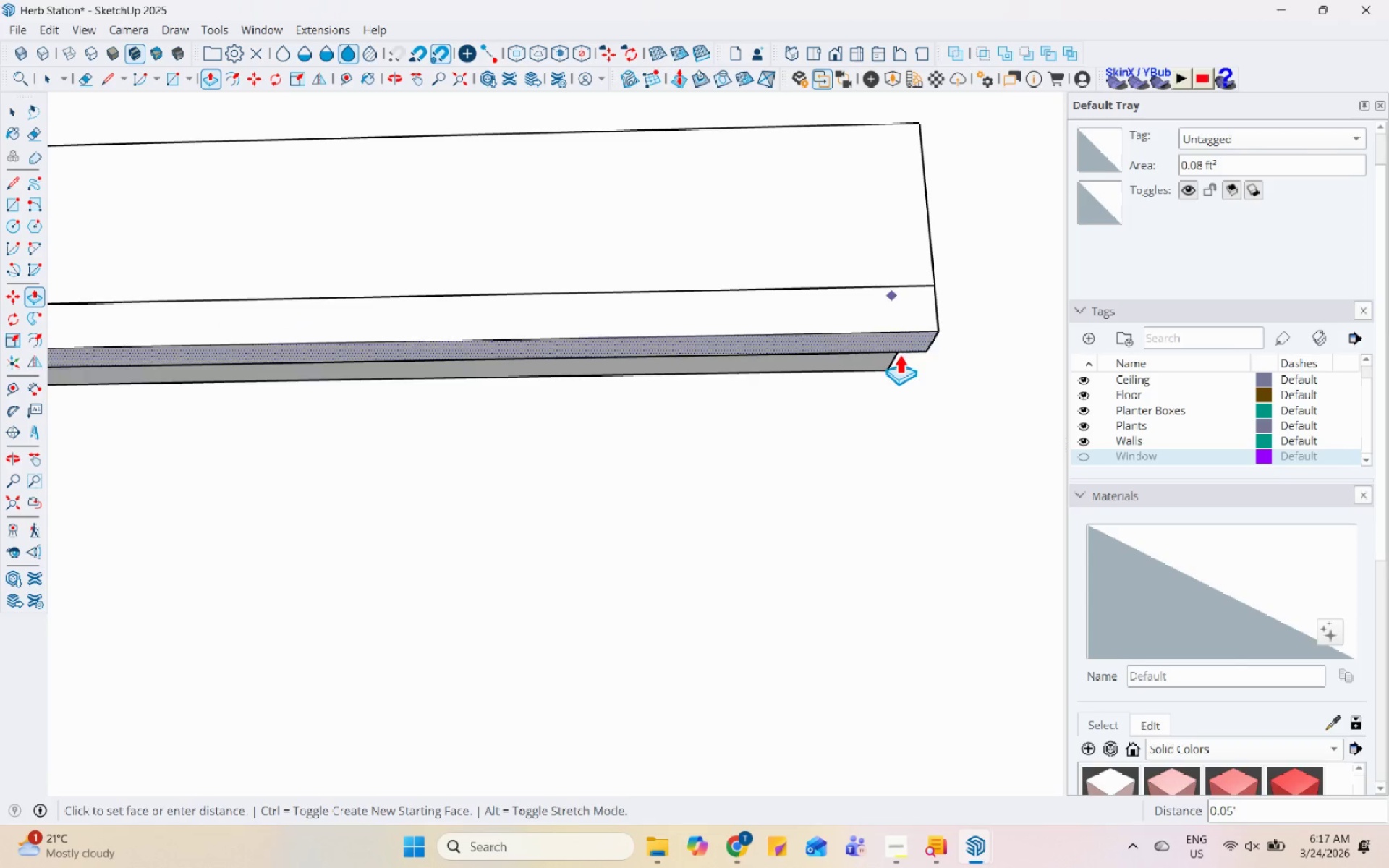 
scroll: coordinate [792, 328], scroll_direction: down, amount: 26.0
 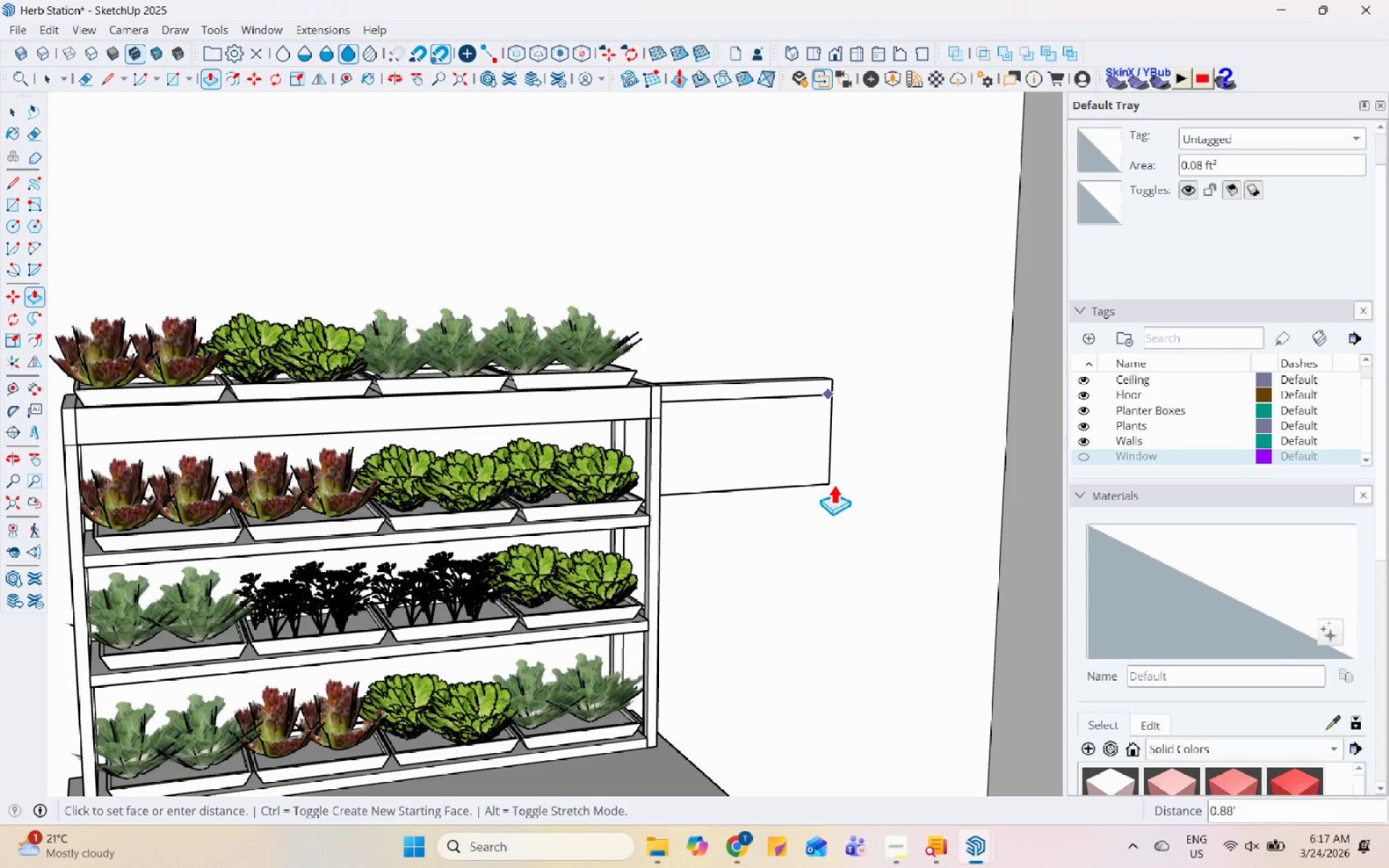 
left_click([833, 484])
 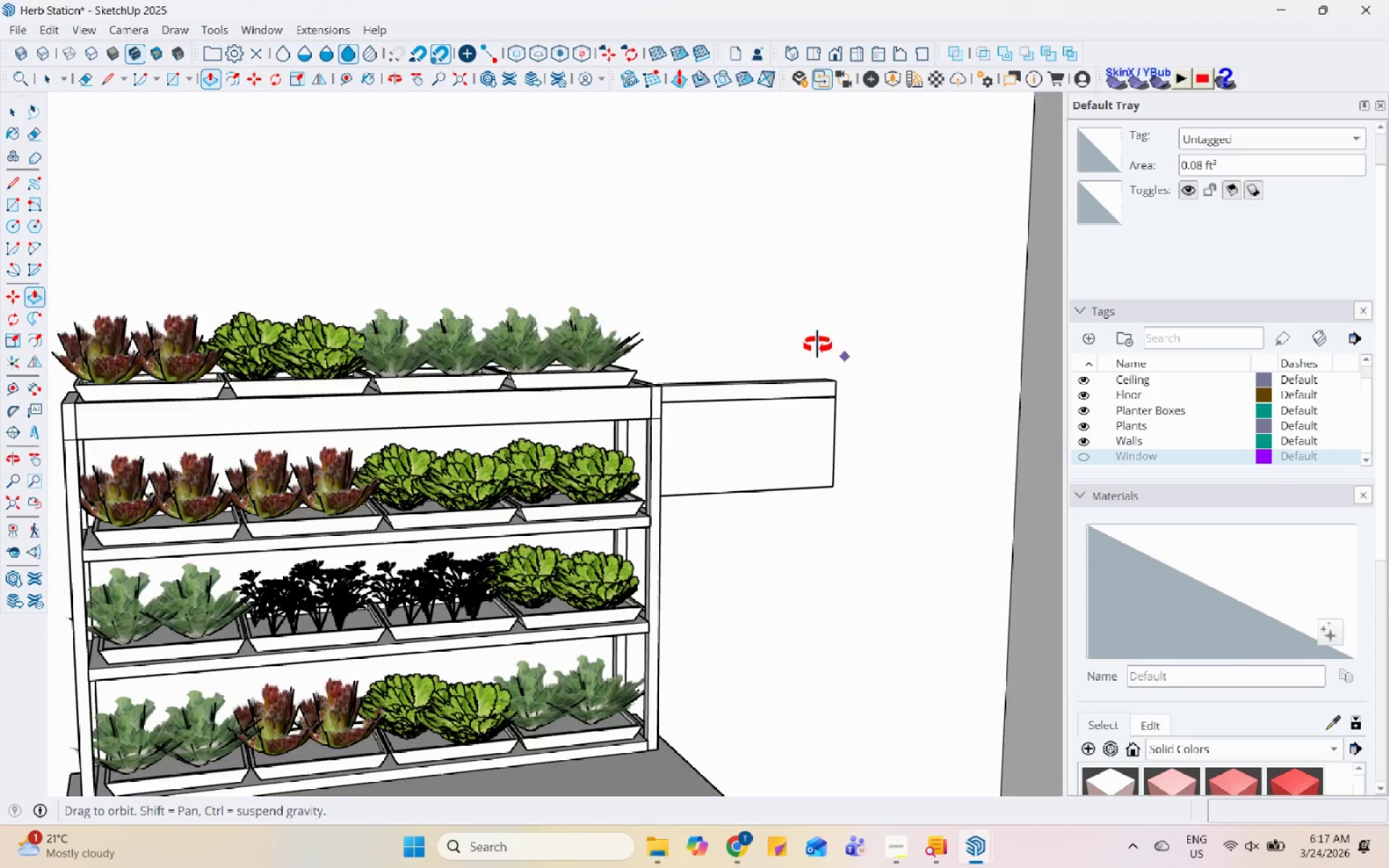 
key(Space)
 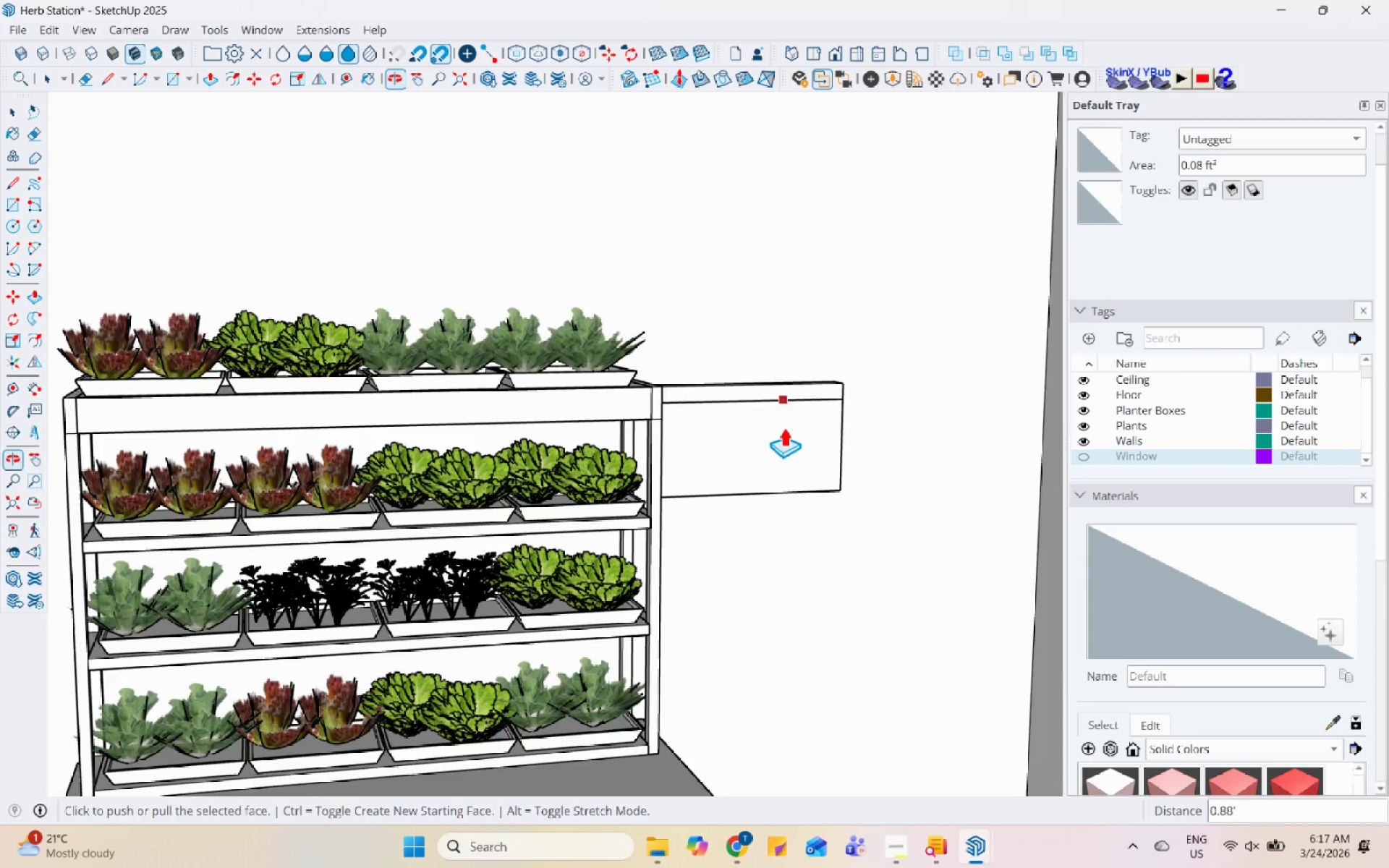 
left_click([802, 422])
 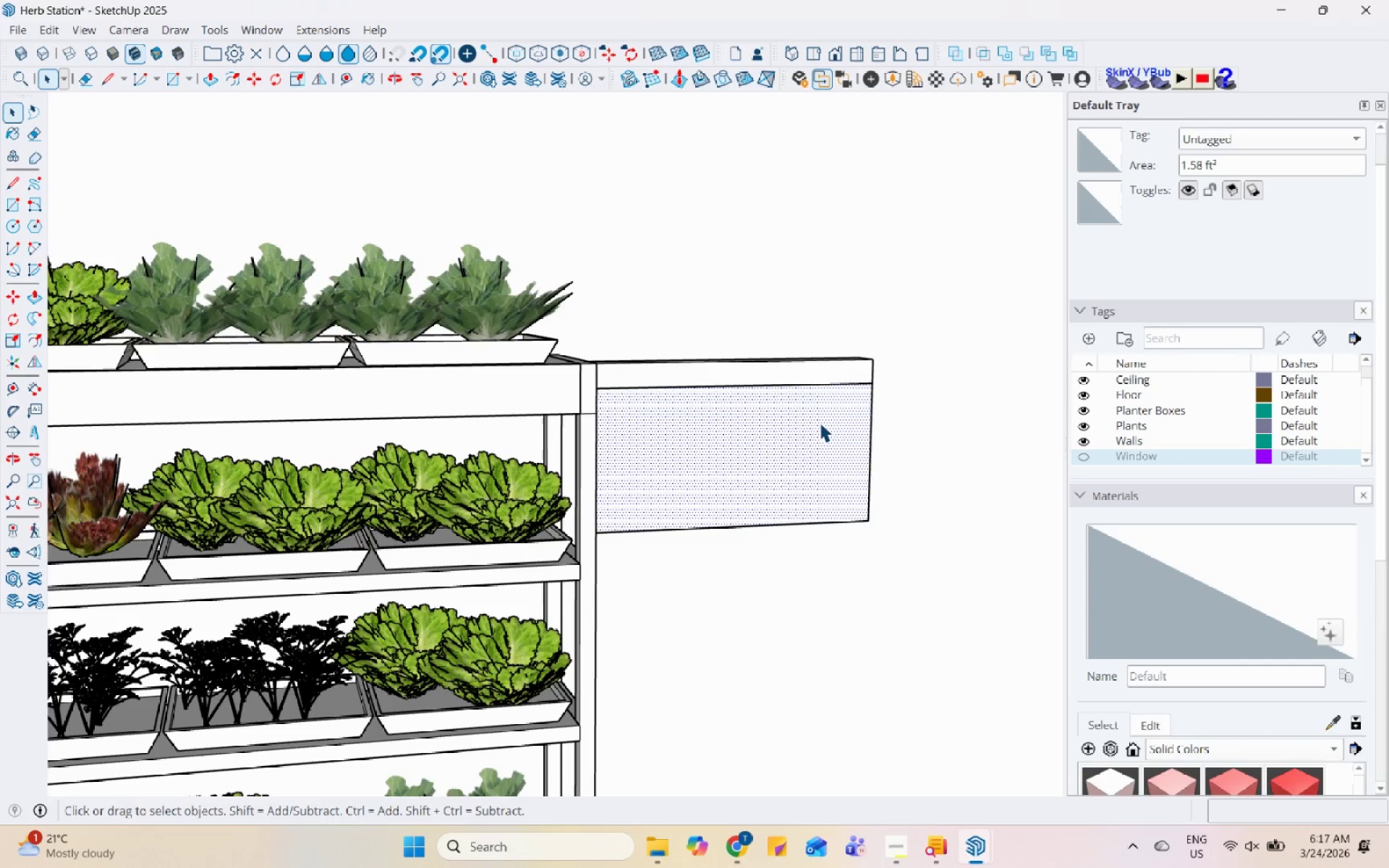 
scroll: coordinate [785, 433], scroll_direction: up, amount: 6.0
 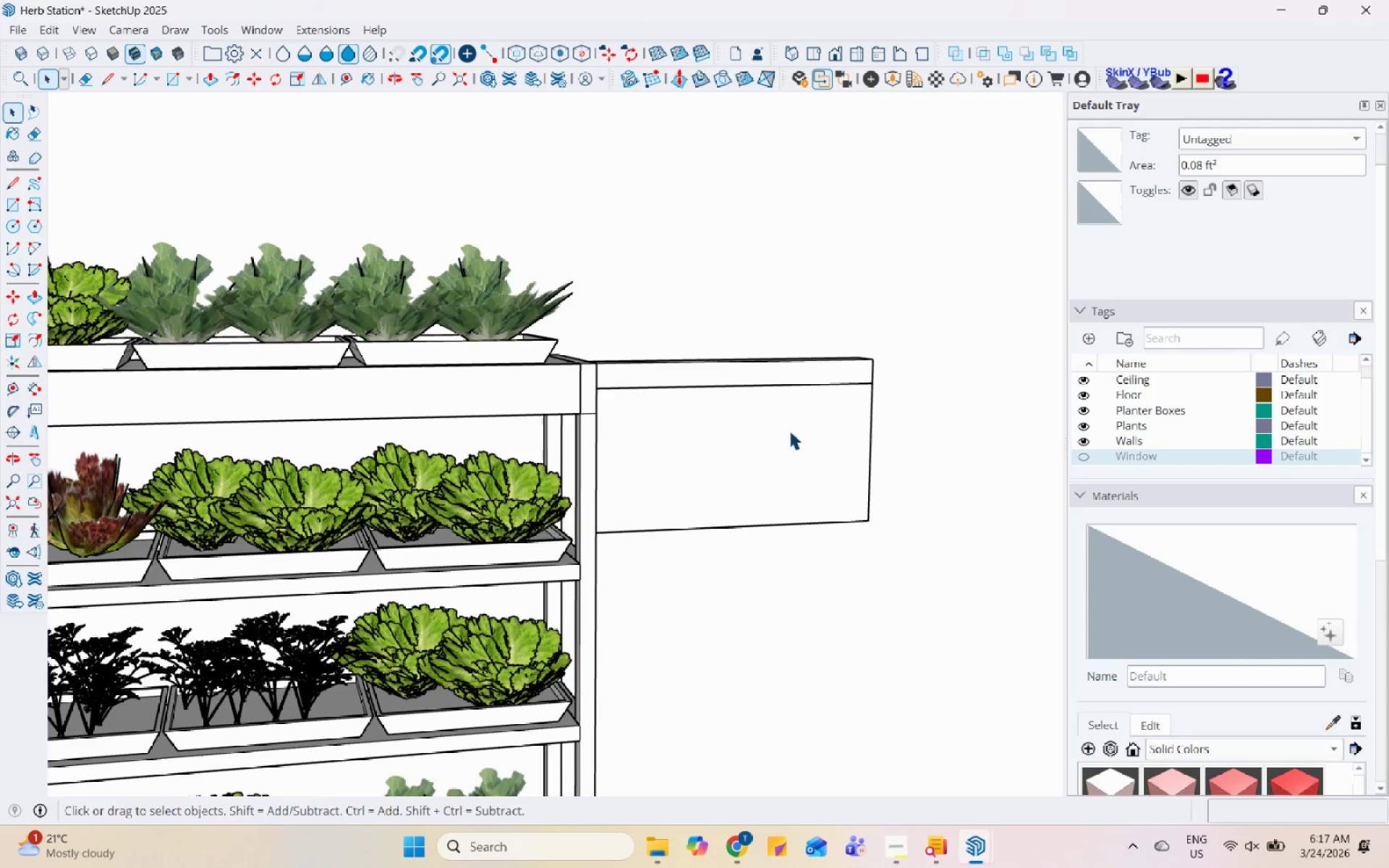 
double_click([820, 420])
 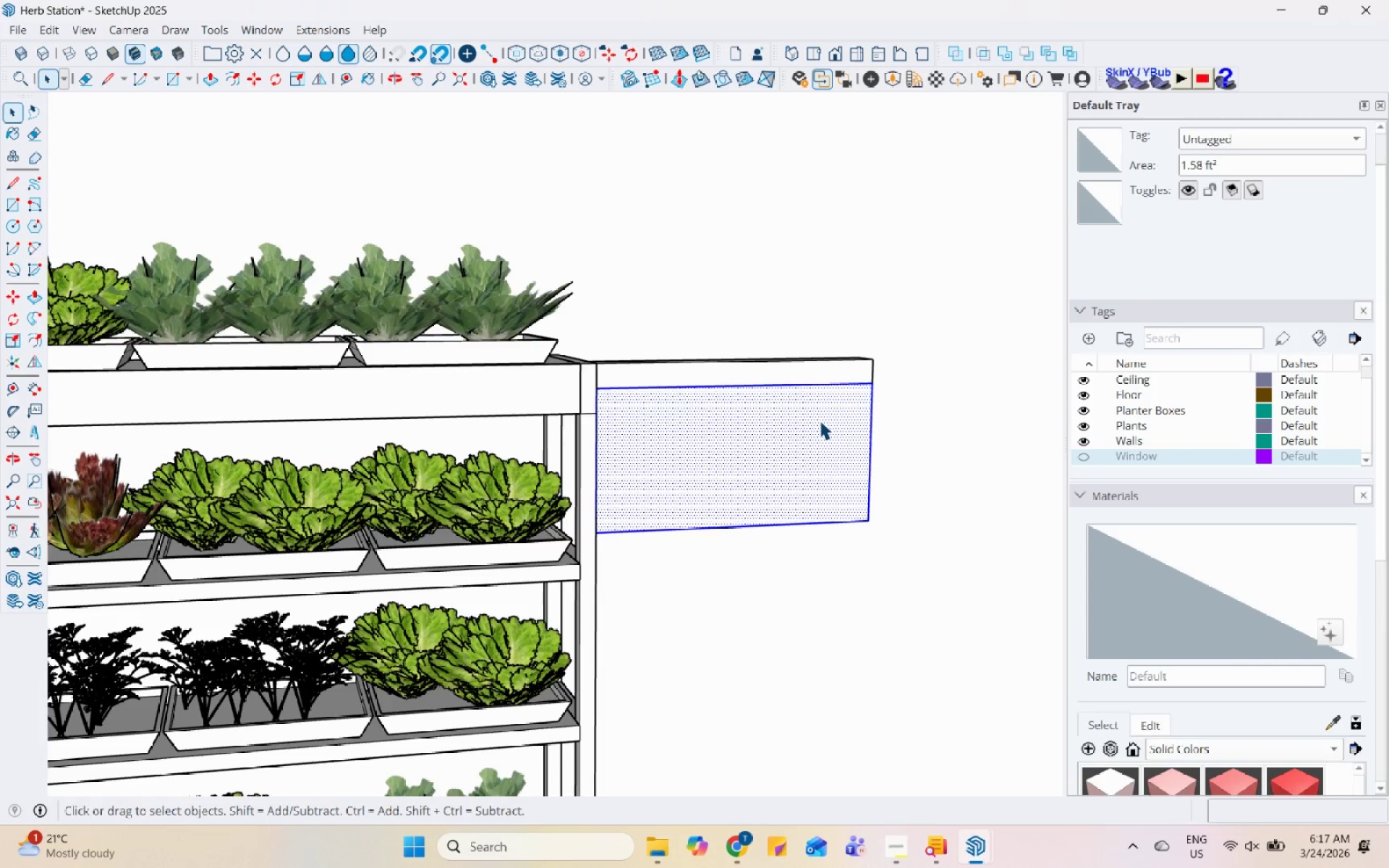 
triple_click([820, 420])
 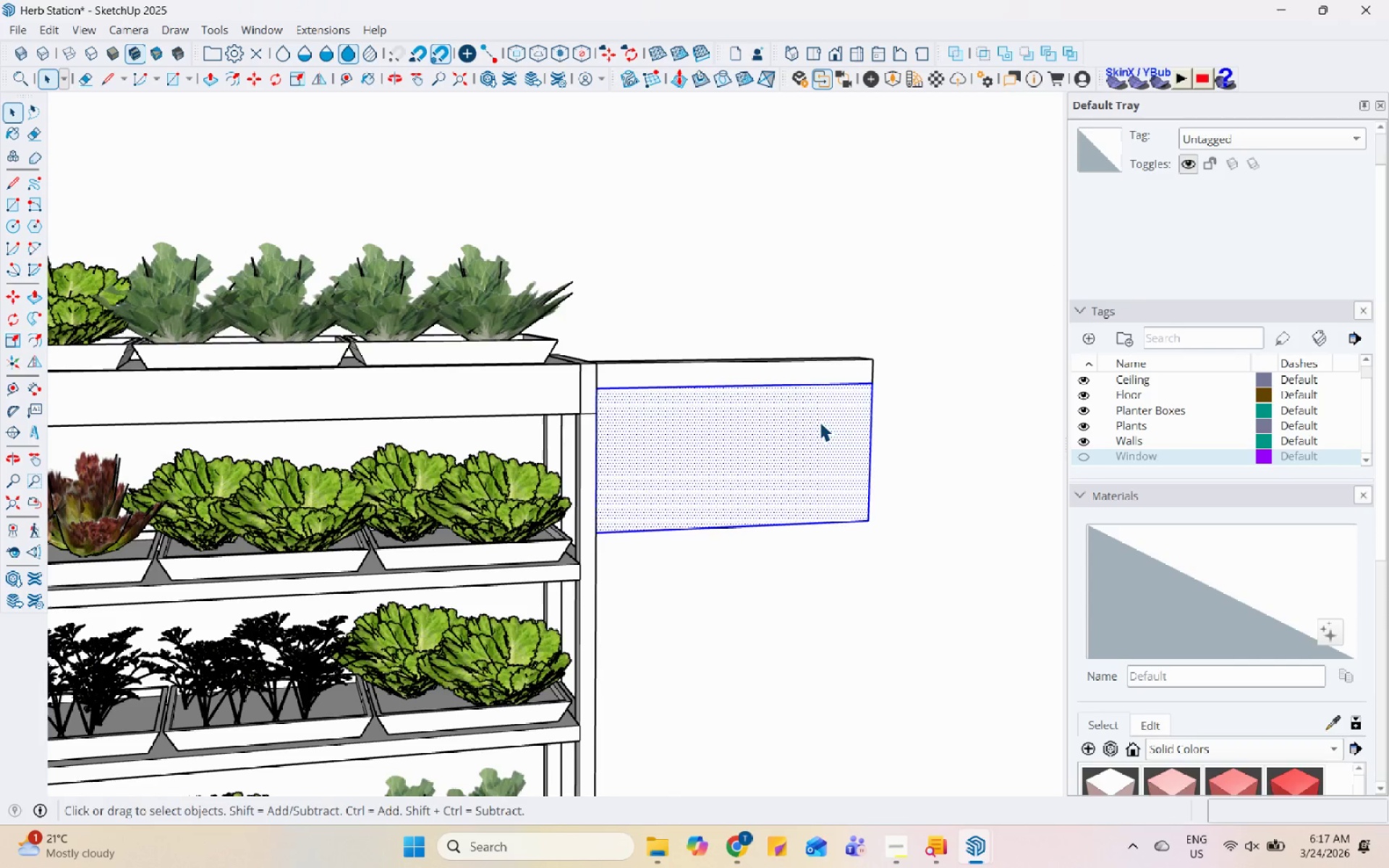 
key(S)
 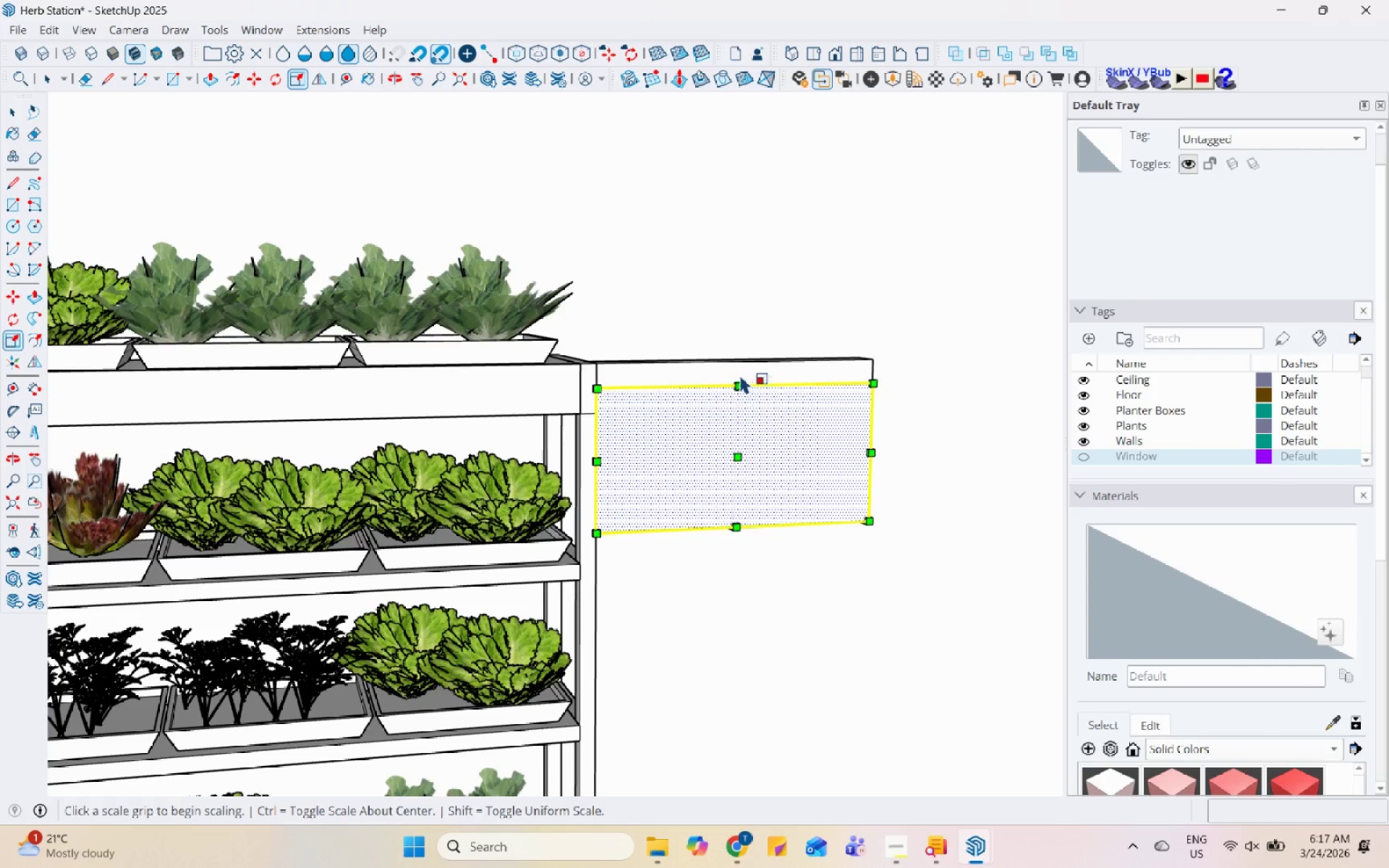 
scroll: coordinate [707, 403], scroll_direction: up, amount: 17.0
 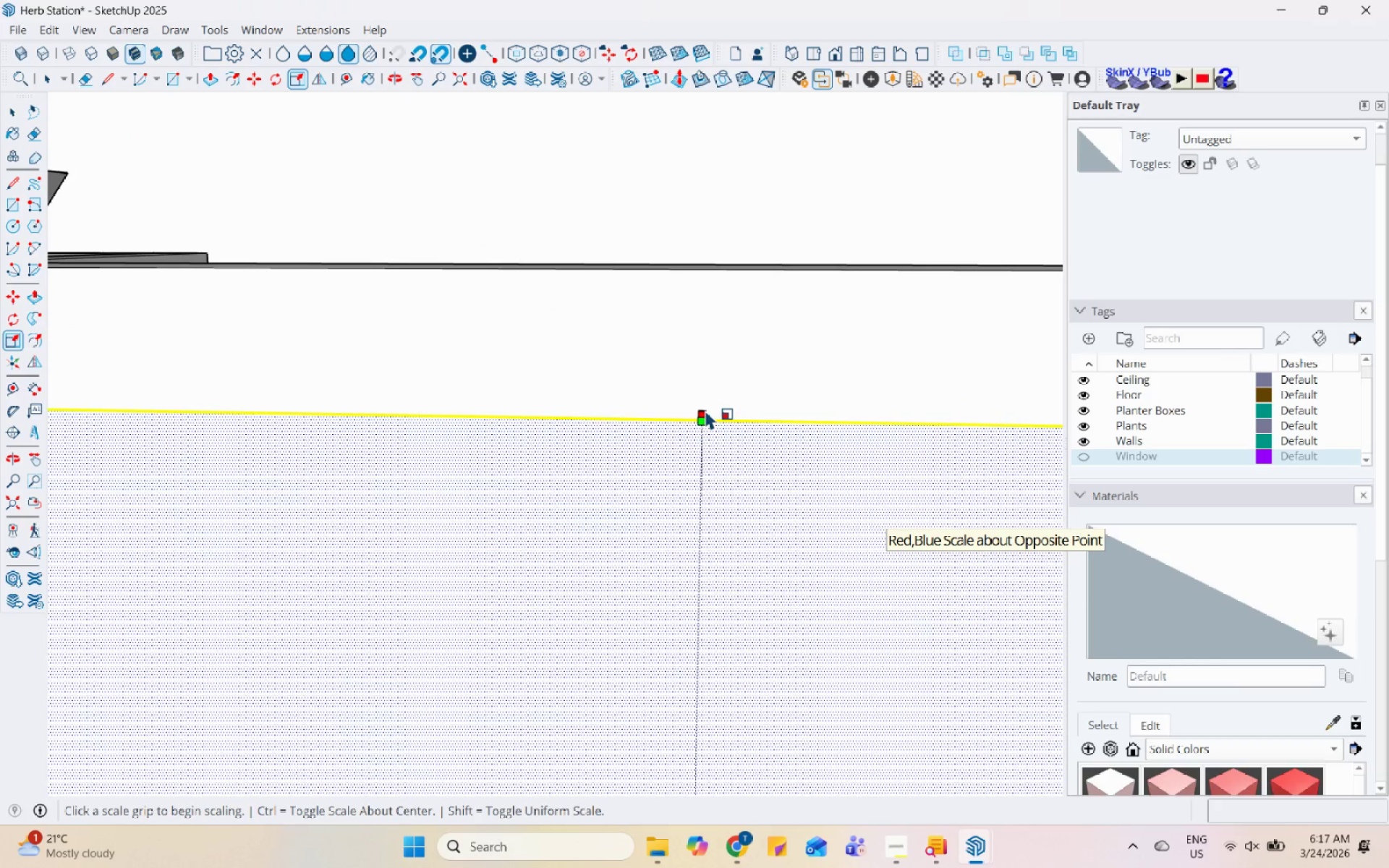 
left_click([707, 413])
 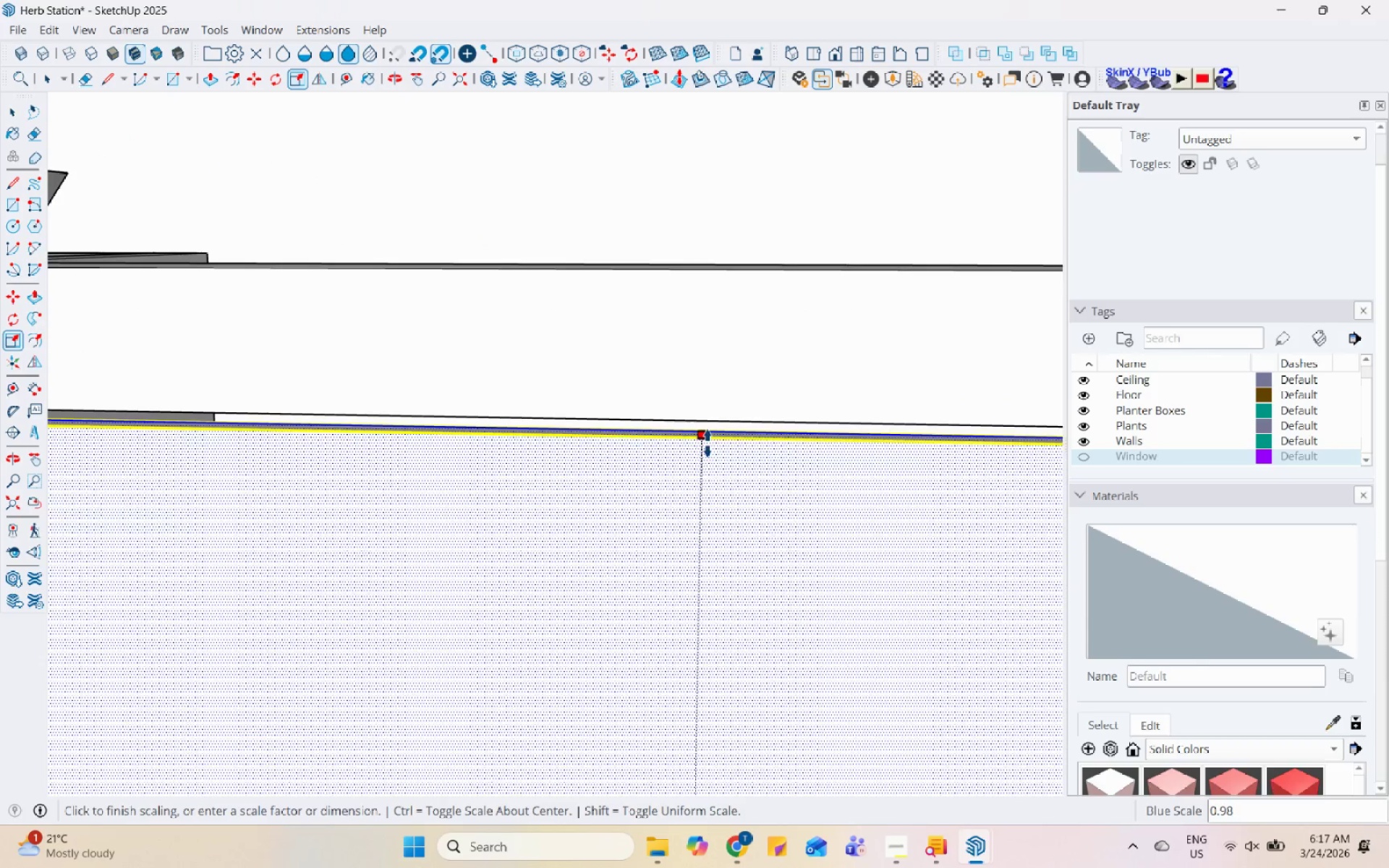 
scroll: coordinate [708, 454], scroll_direction: down, amount: 4.0
 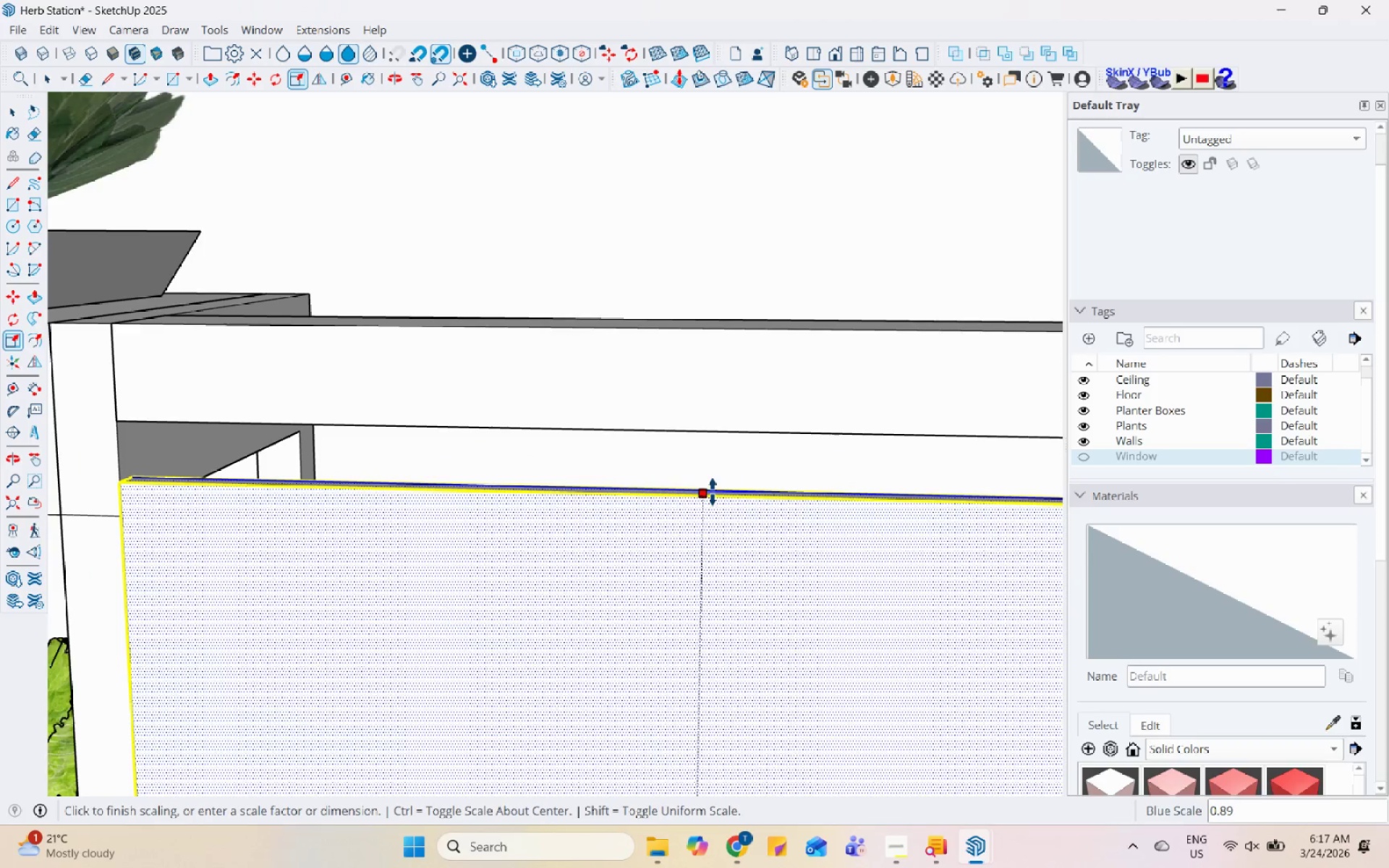 
left_click([713, 494])
 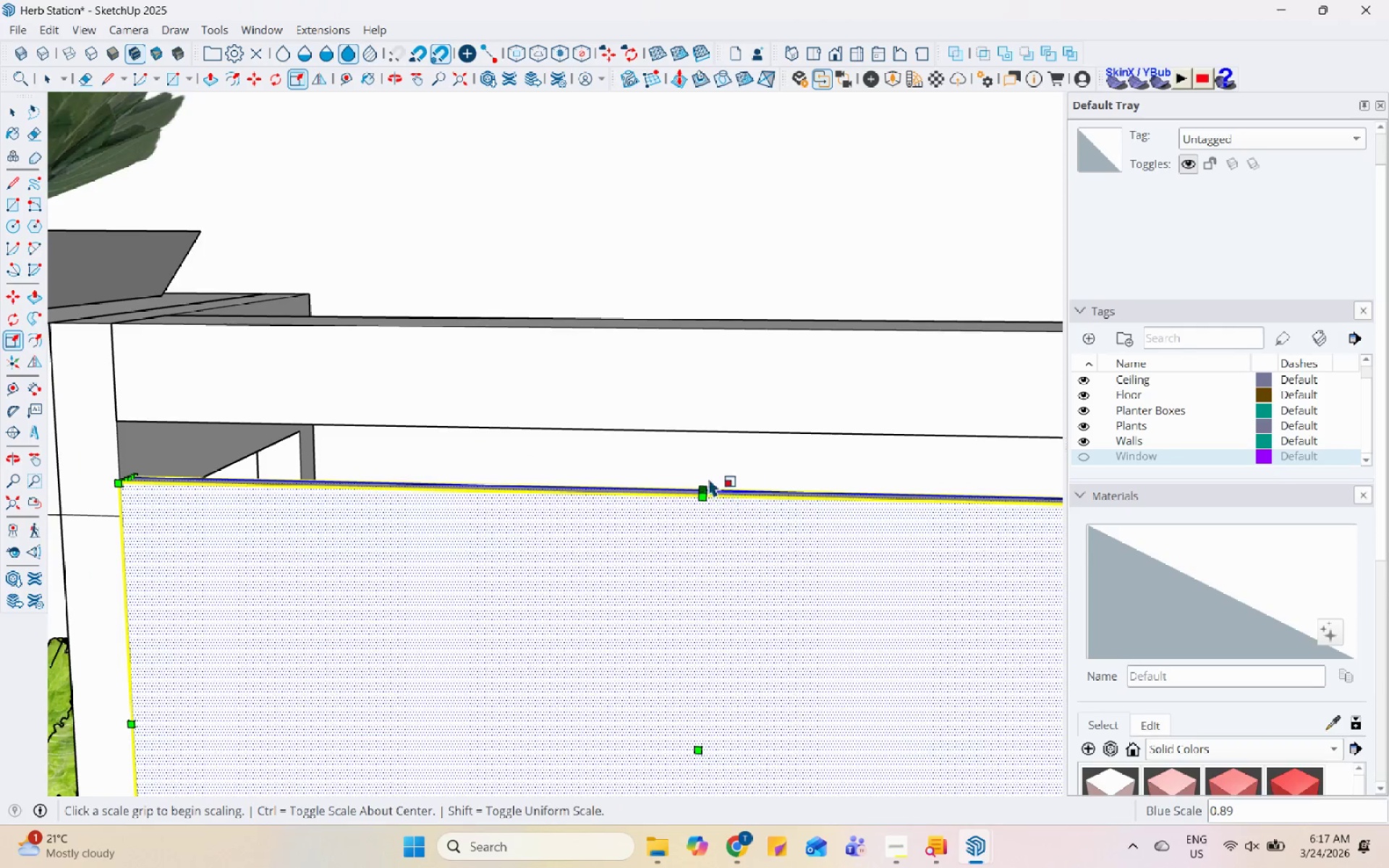 
scroll: coordinate [579, 327], scroll_direction: down, amount: 10.0
 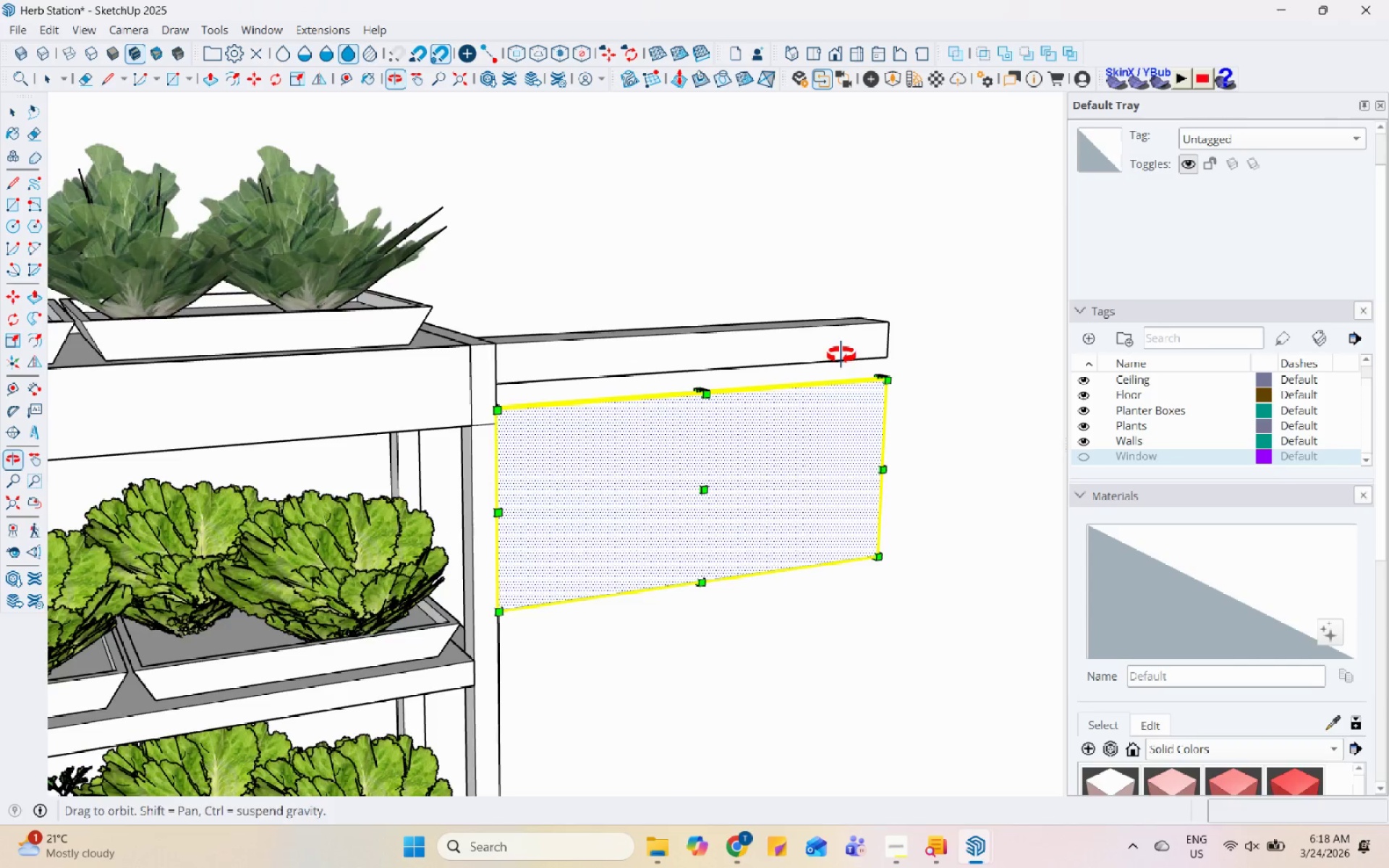 
scroll: coordinate [930, 539], scroll_direction: up, amount: 9.0
 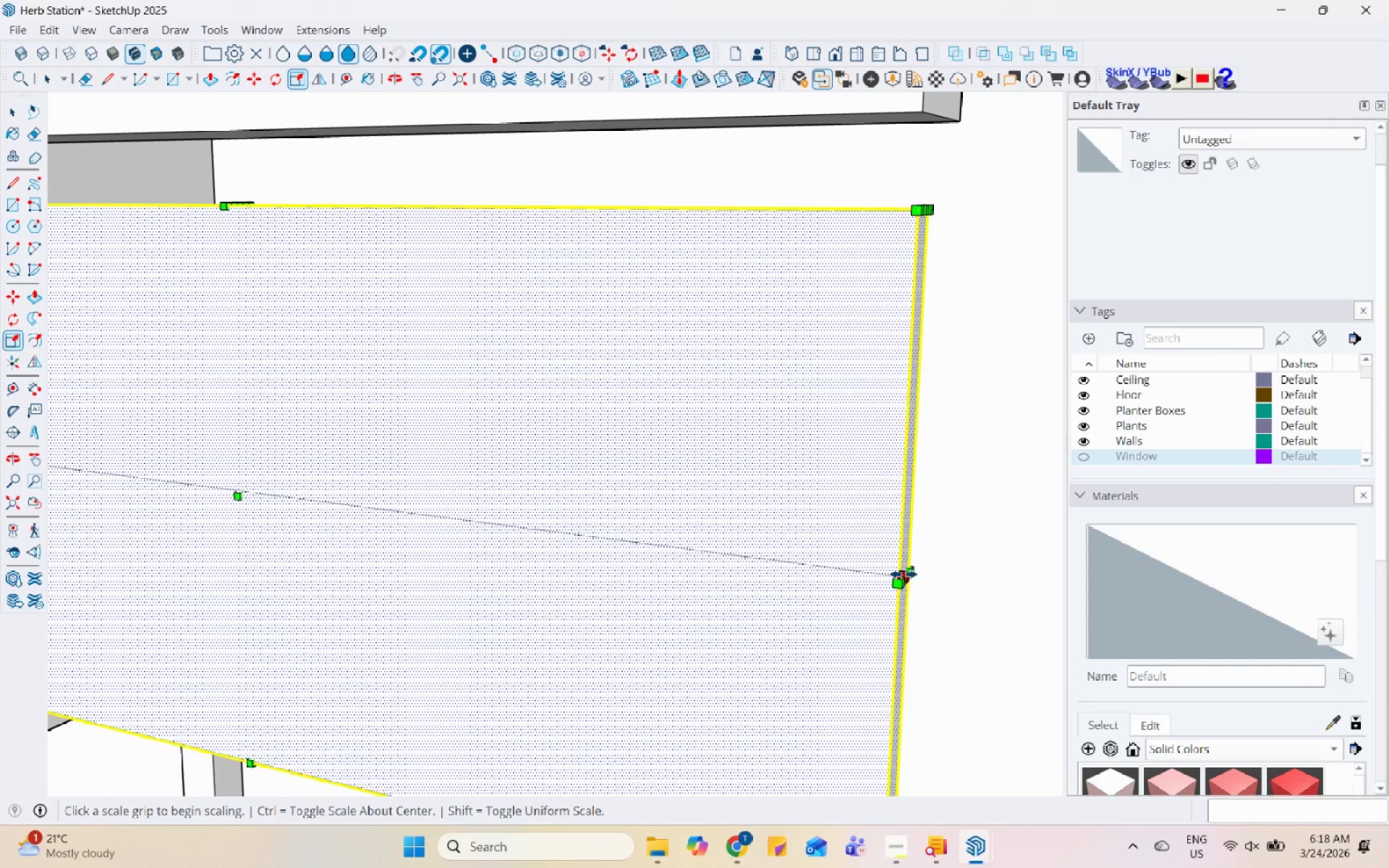 
left_click([904, 574])
 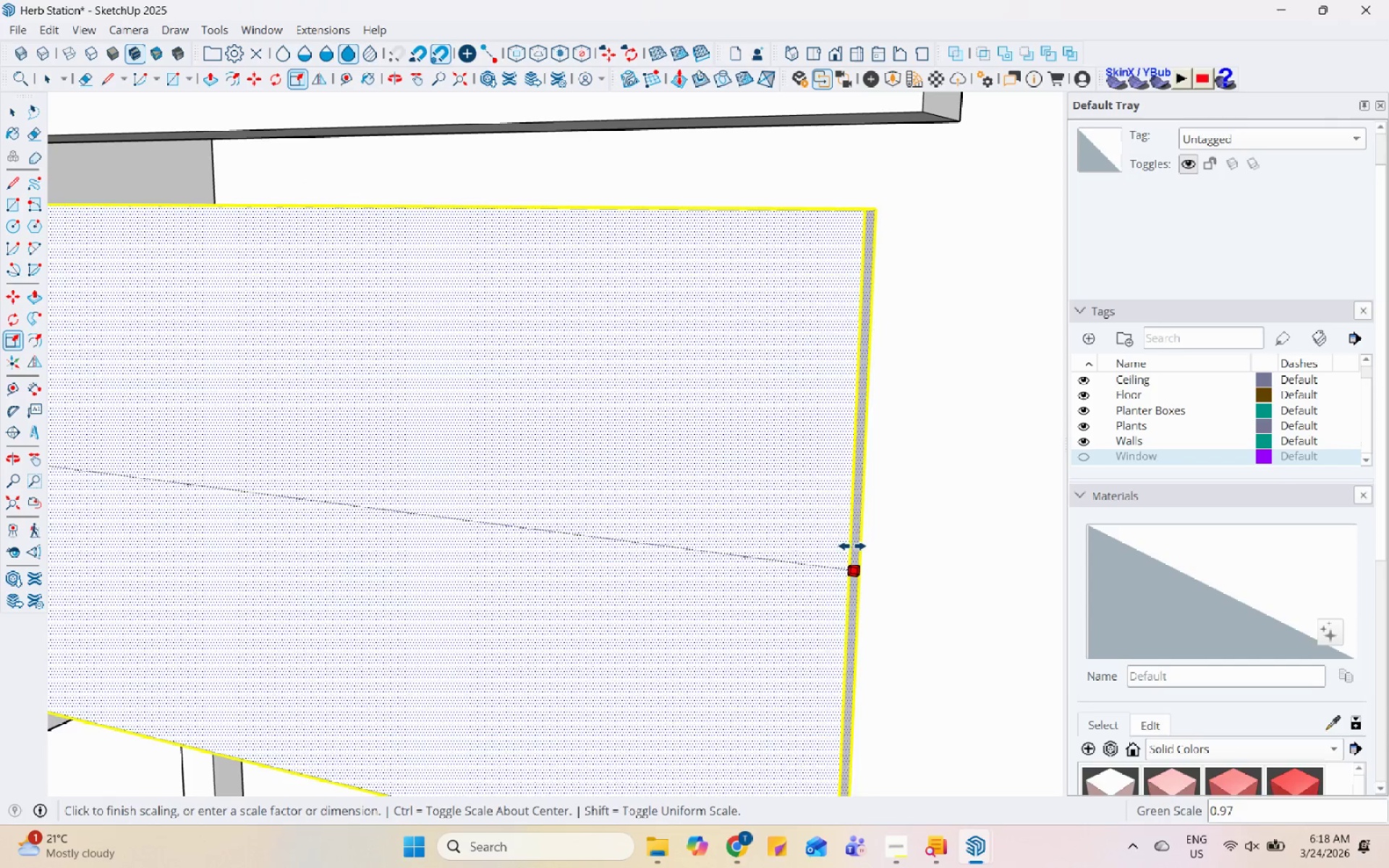 
left_click([846, 545])
 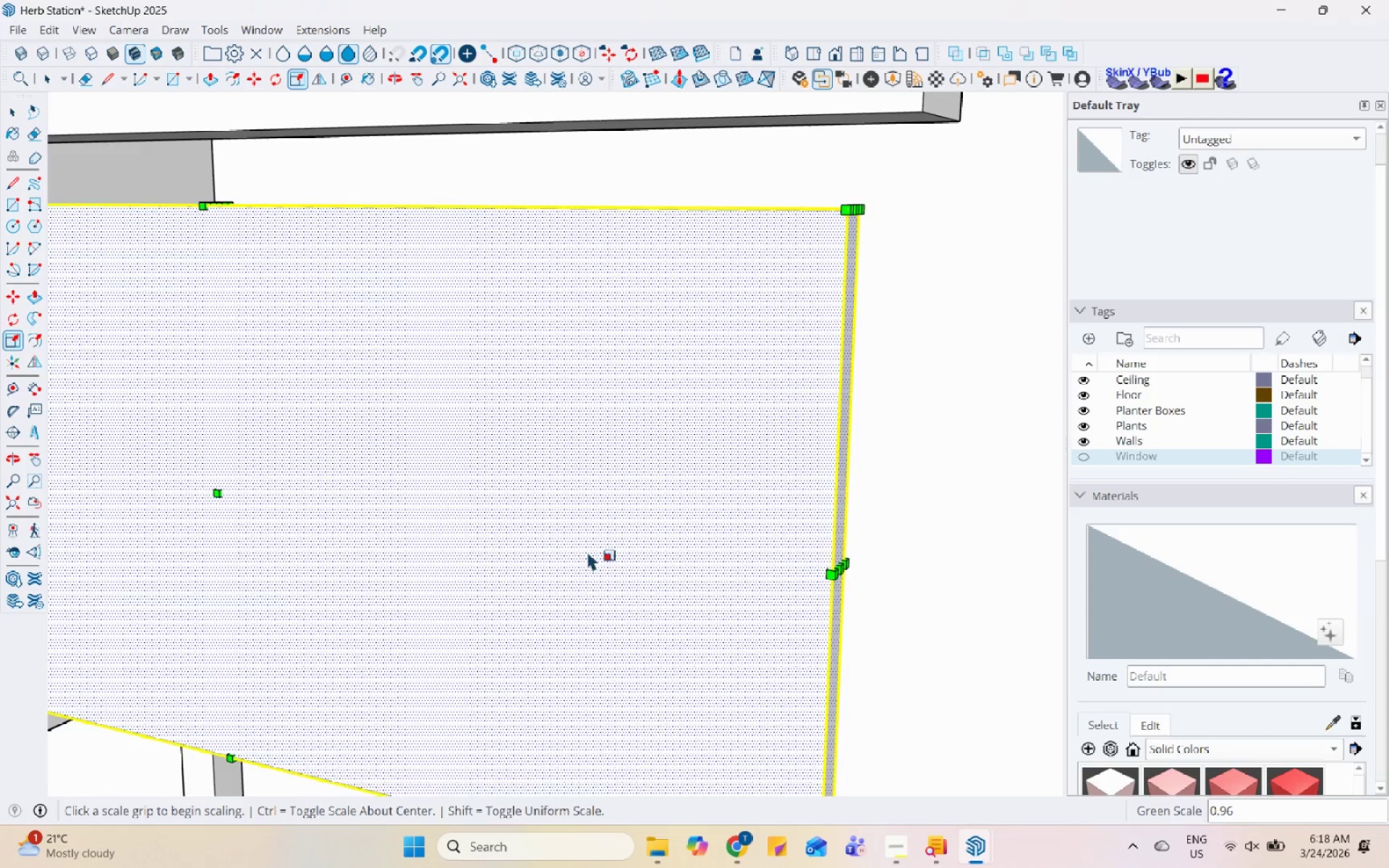 
scroll: coordinate [199, 576], scroll_direction: down, amount: 3.0
 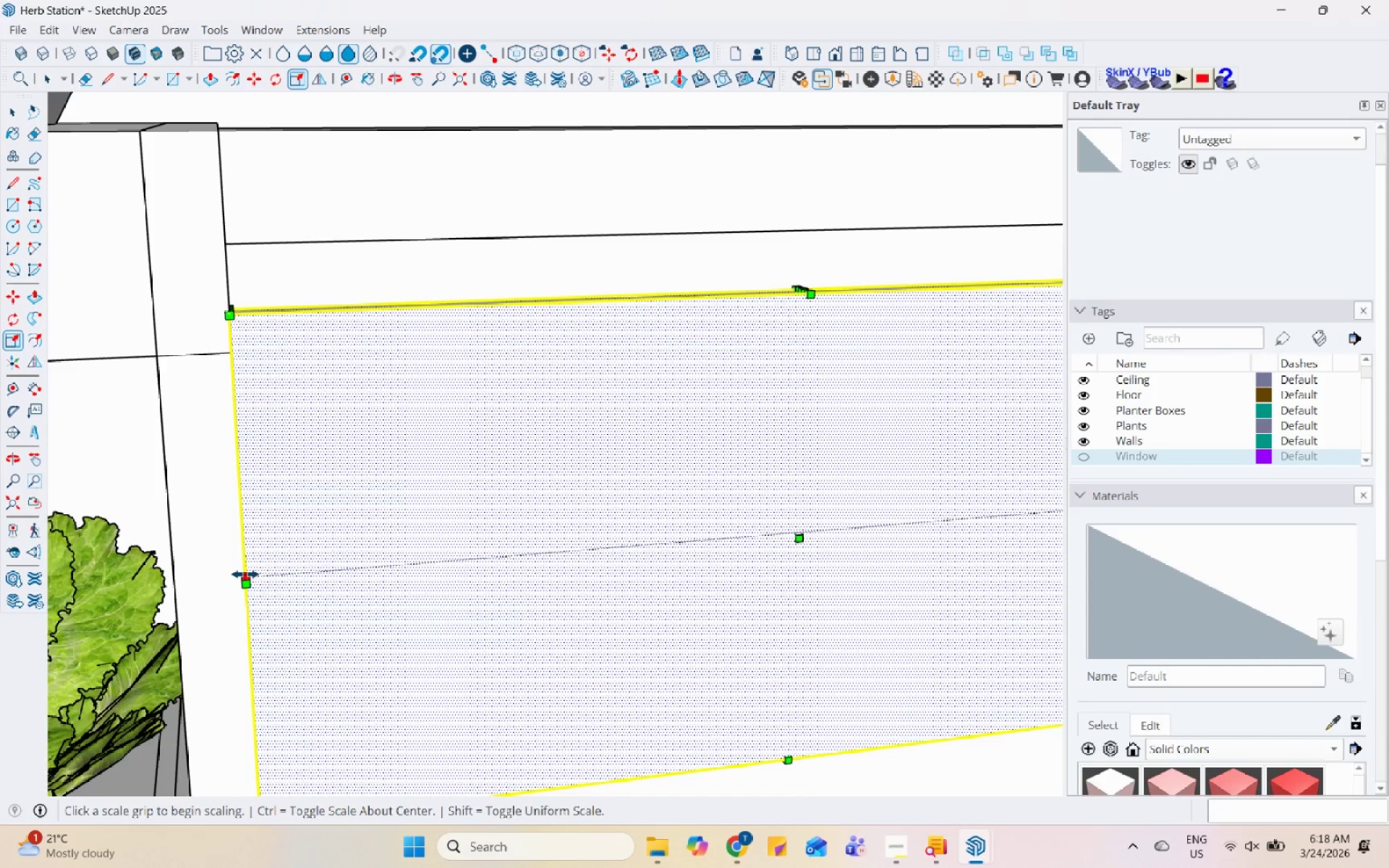 
left_click([245, 574])
 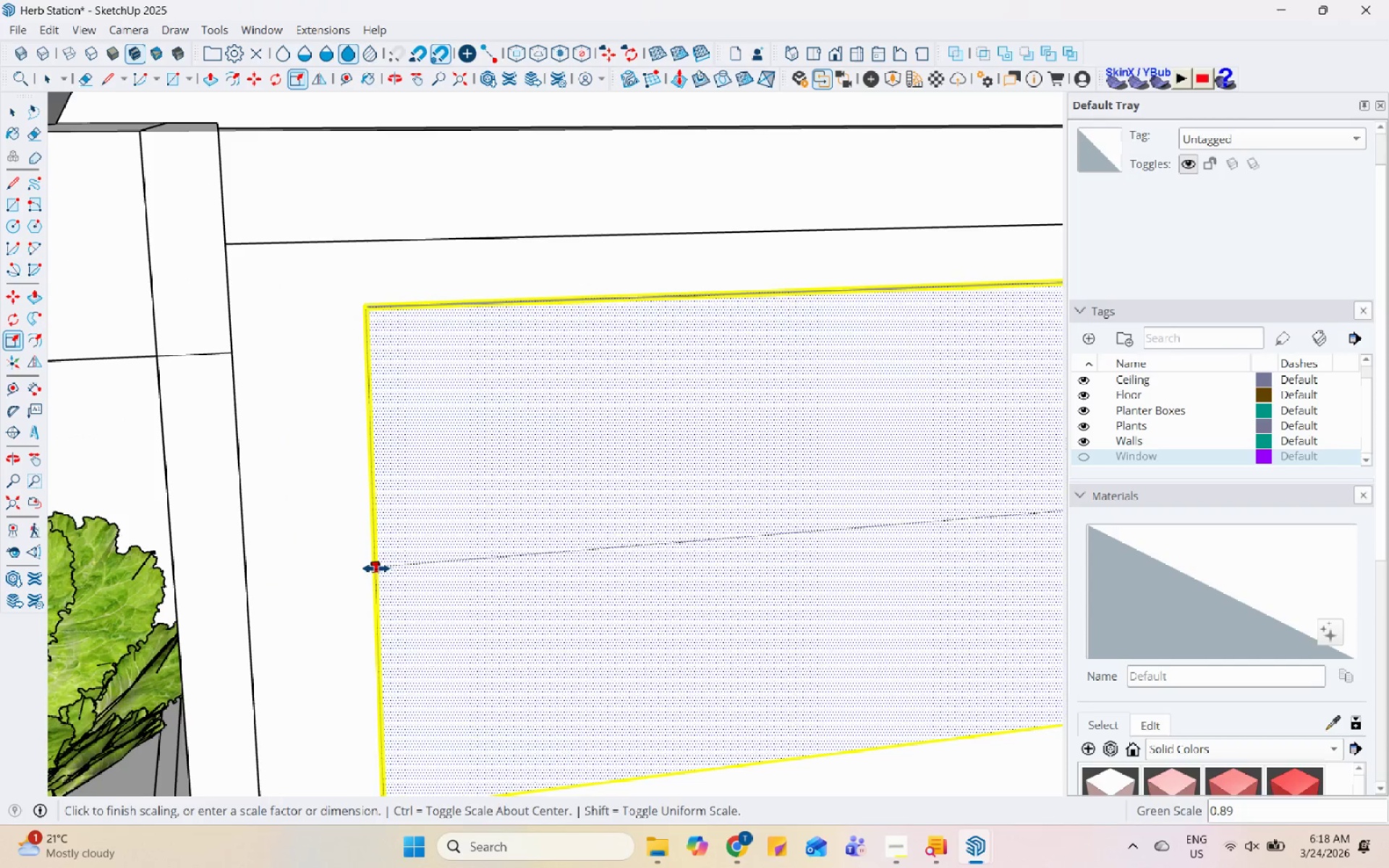 
scroll: coordinate [444, 380], scroll_direction: down, amount: 11.0
 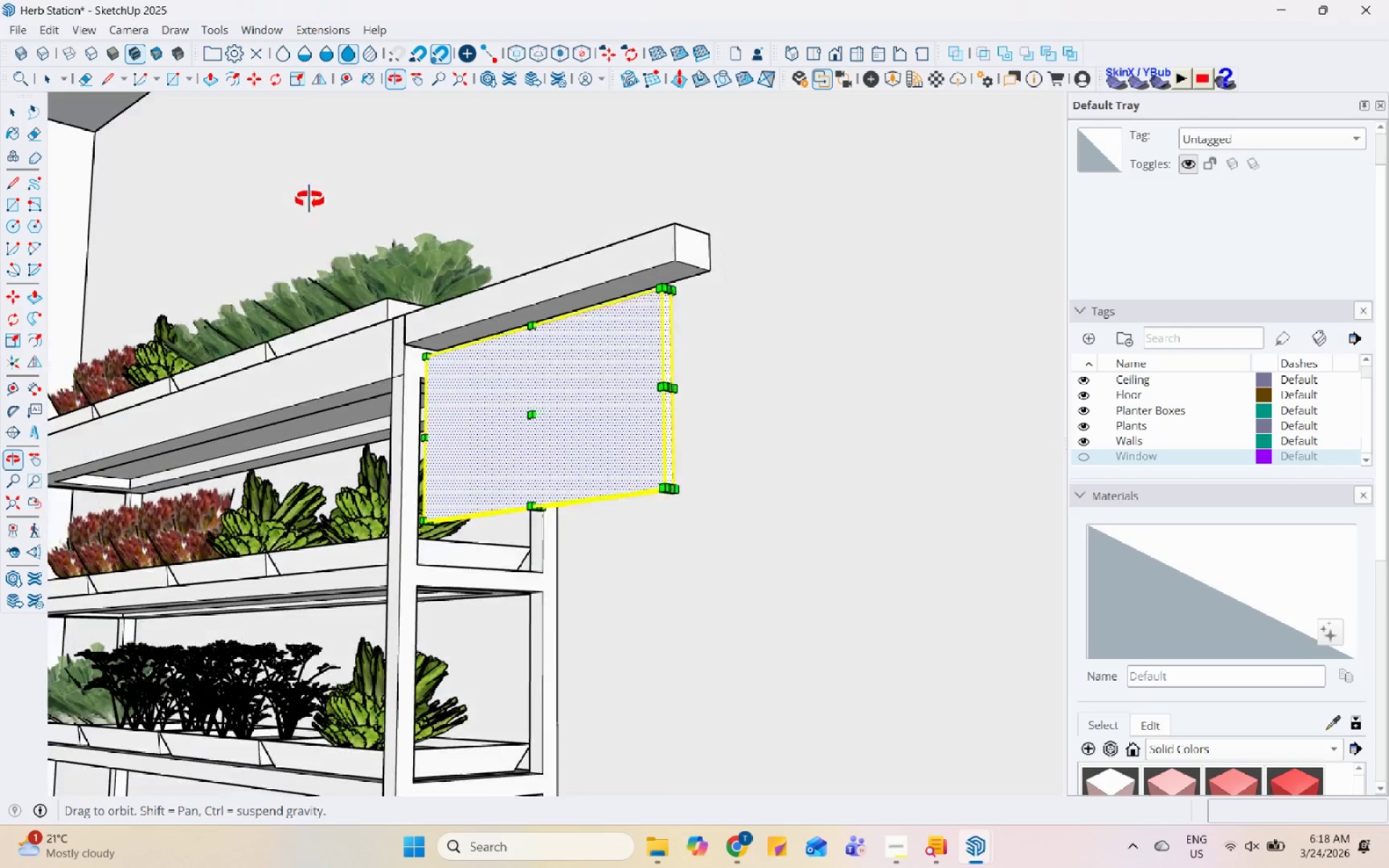 
key(Space)
 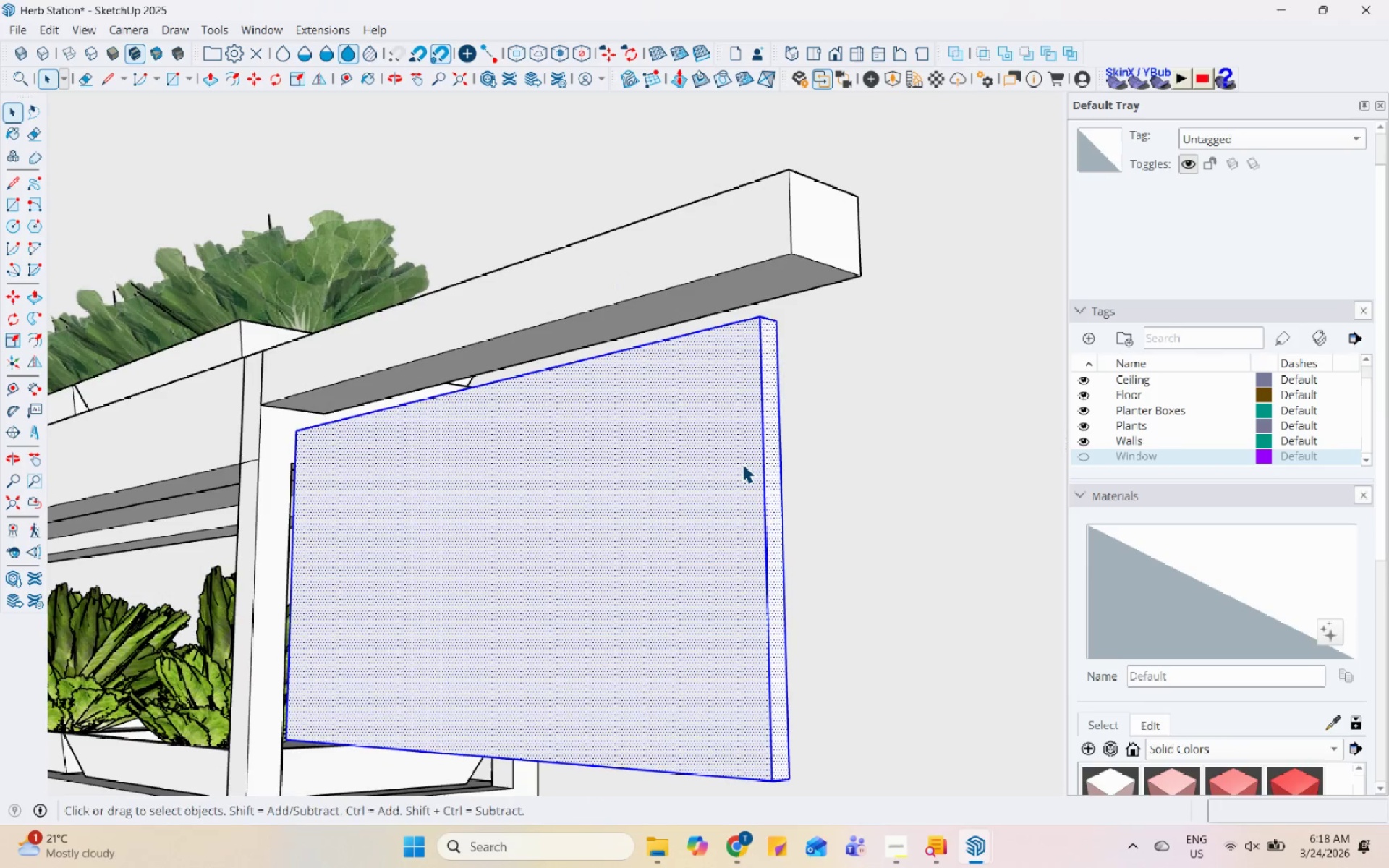 
scroll: coordinate [590, 272], scroll_direction: up, amount: 7.0
 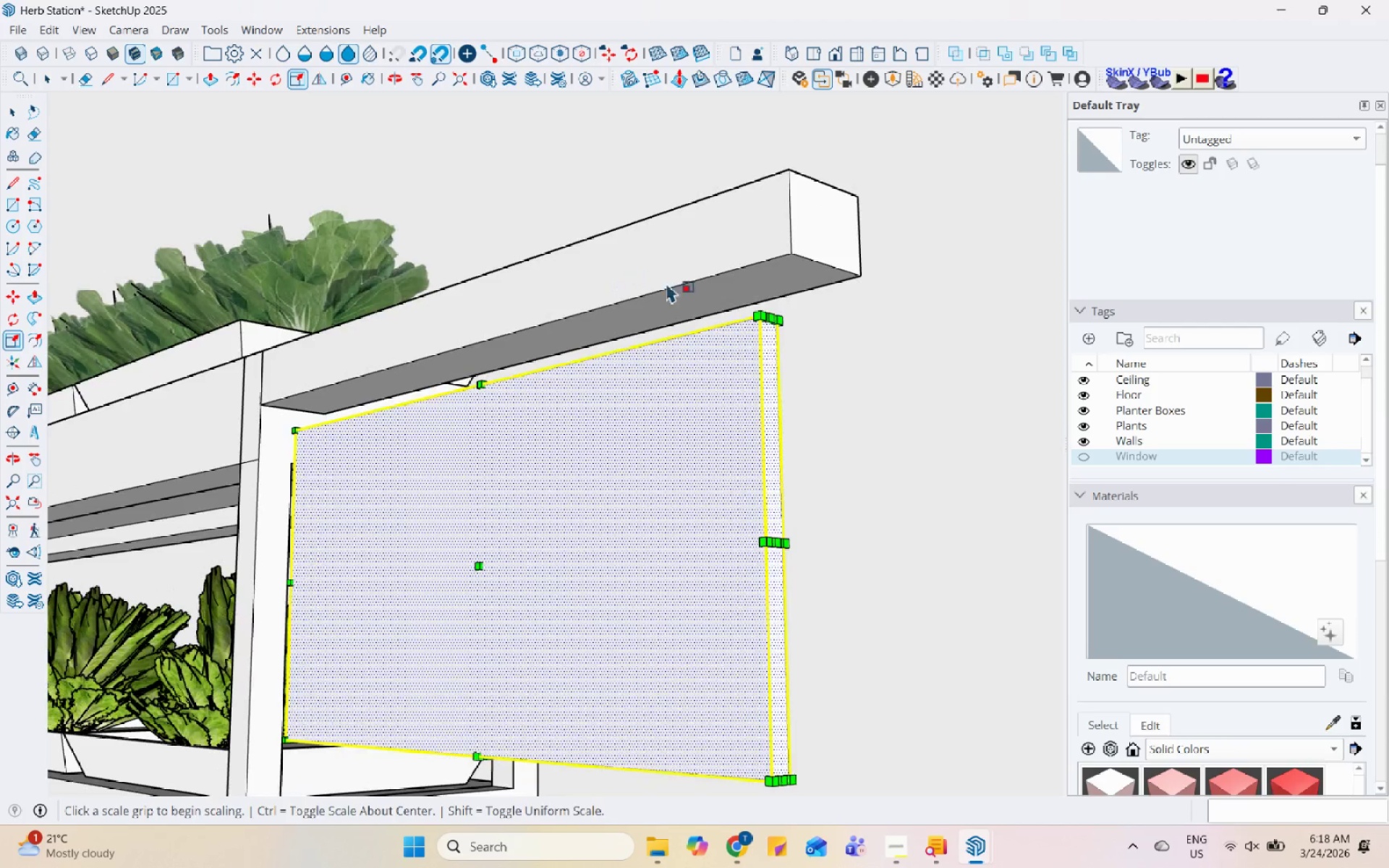 
left_click([742, 463])
 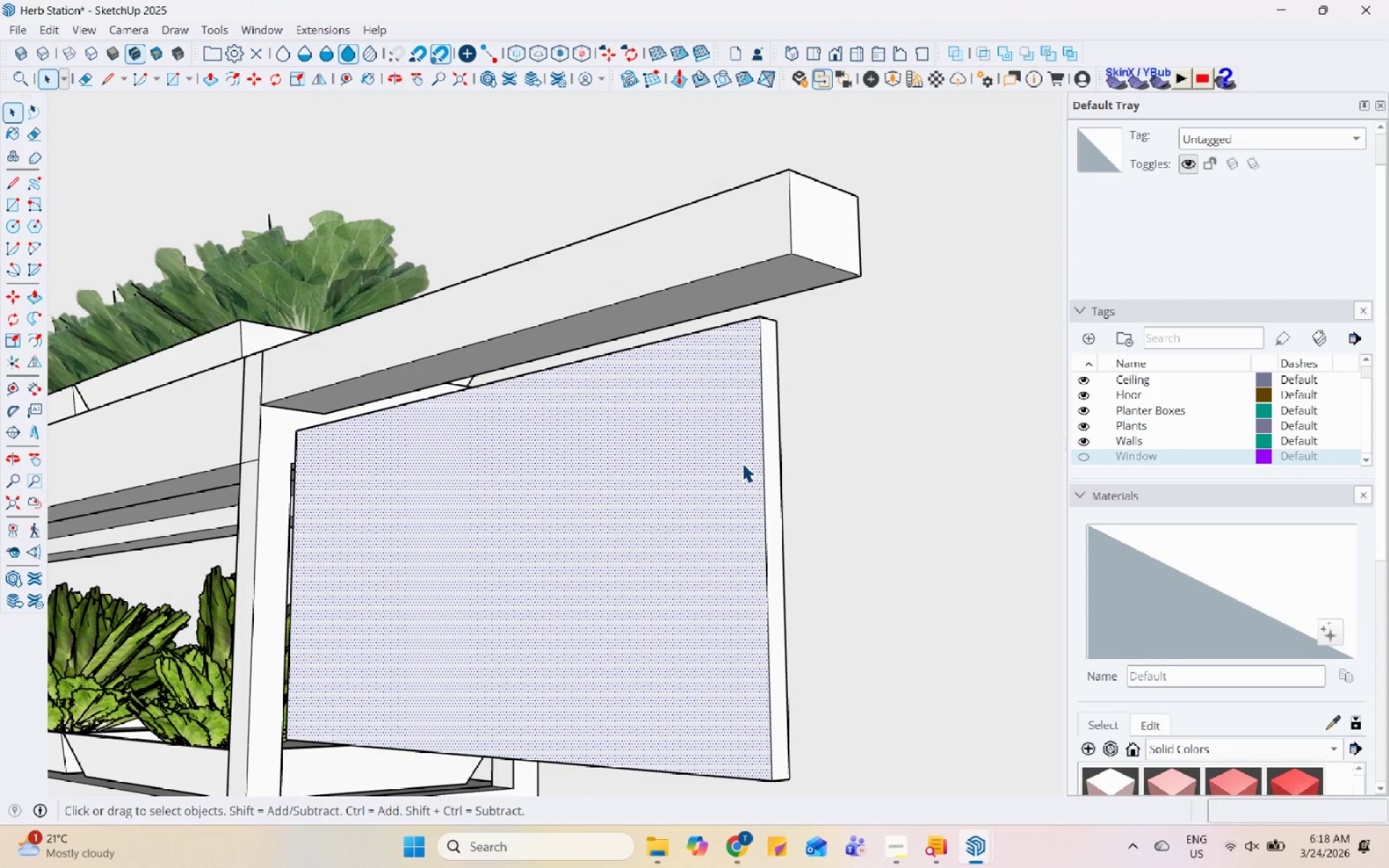 
right_click([742, 463])
 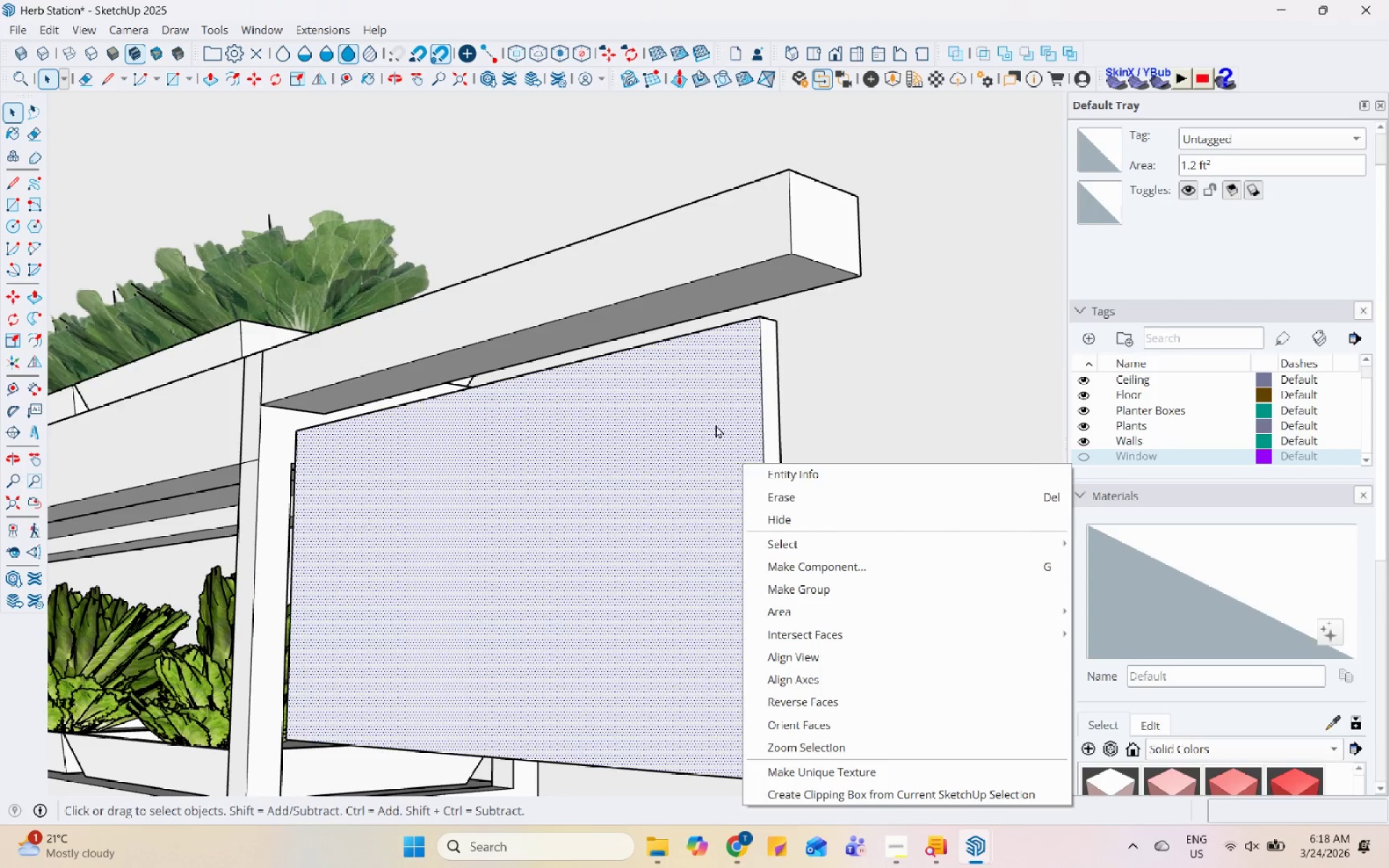 
double_click([704, 407])
 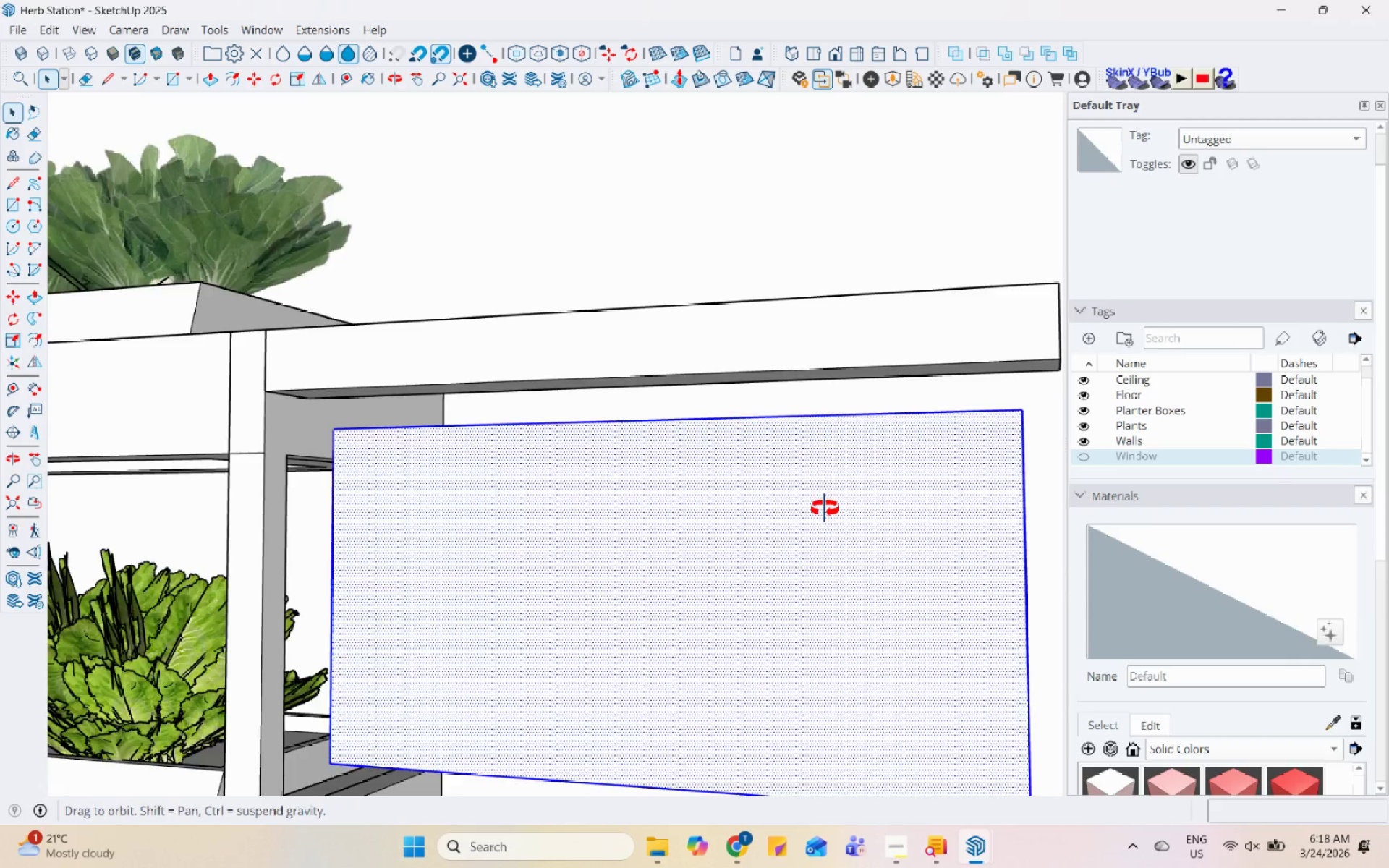 
scroll: coordinate [710, 343], scroll_direction: down, amount: 7.0
 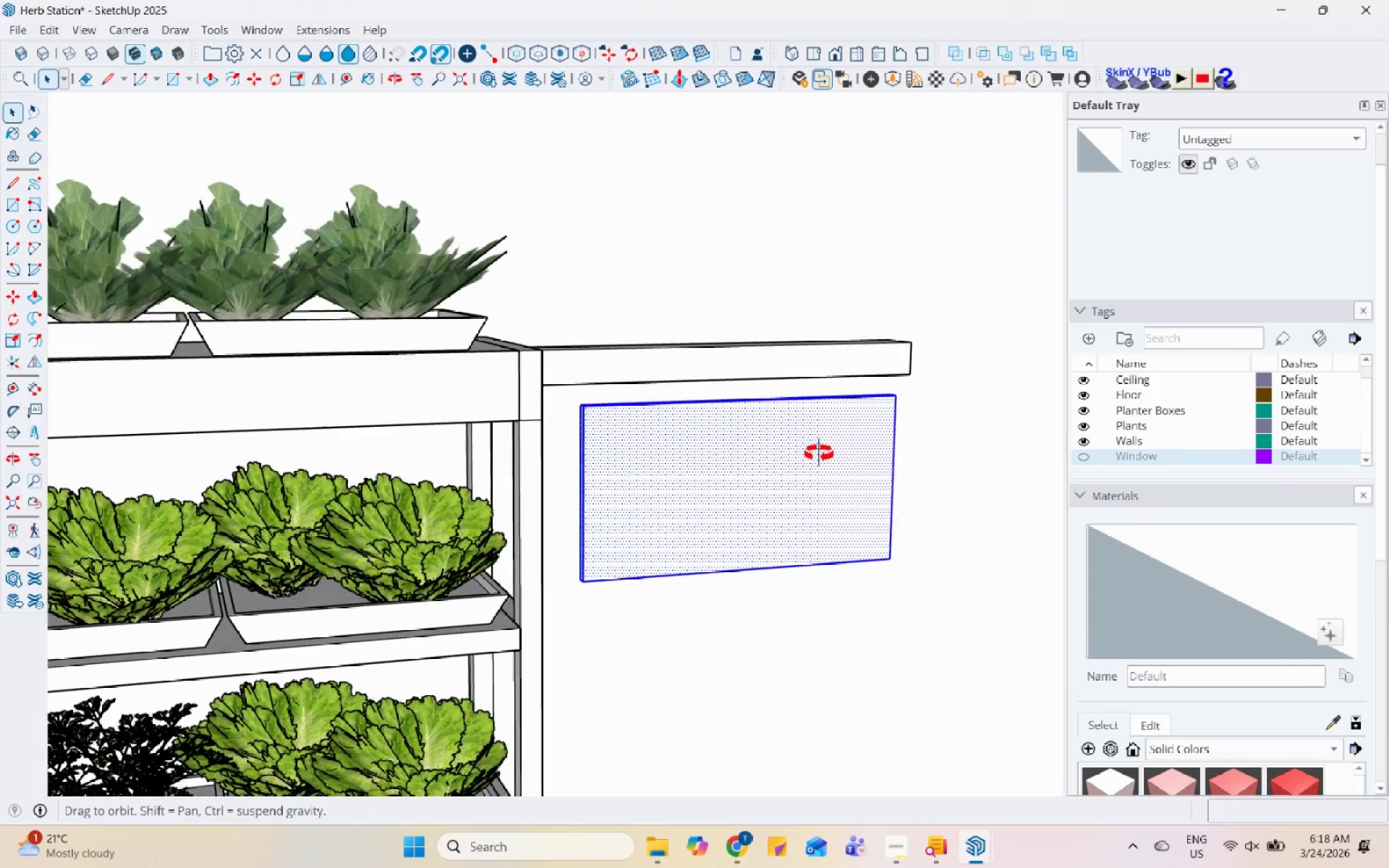 
scroll: coordinate [826, 451], scroll_direction: up, amount: 1.0
 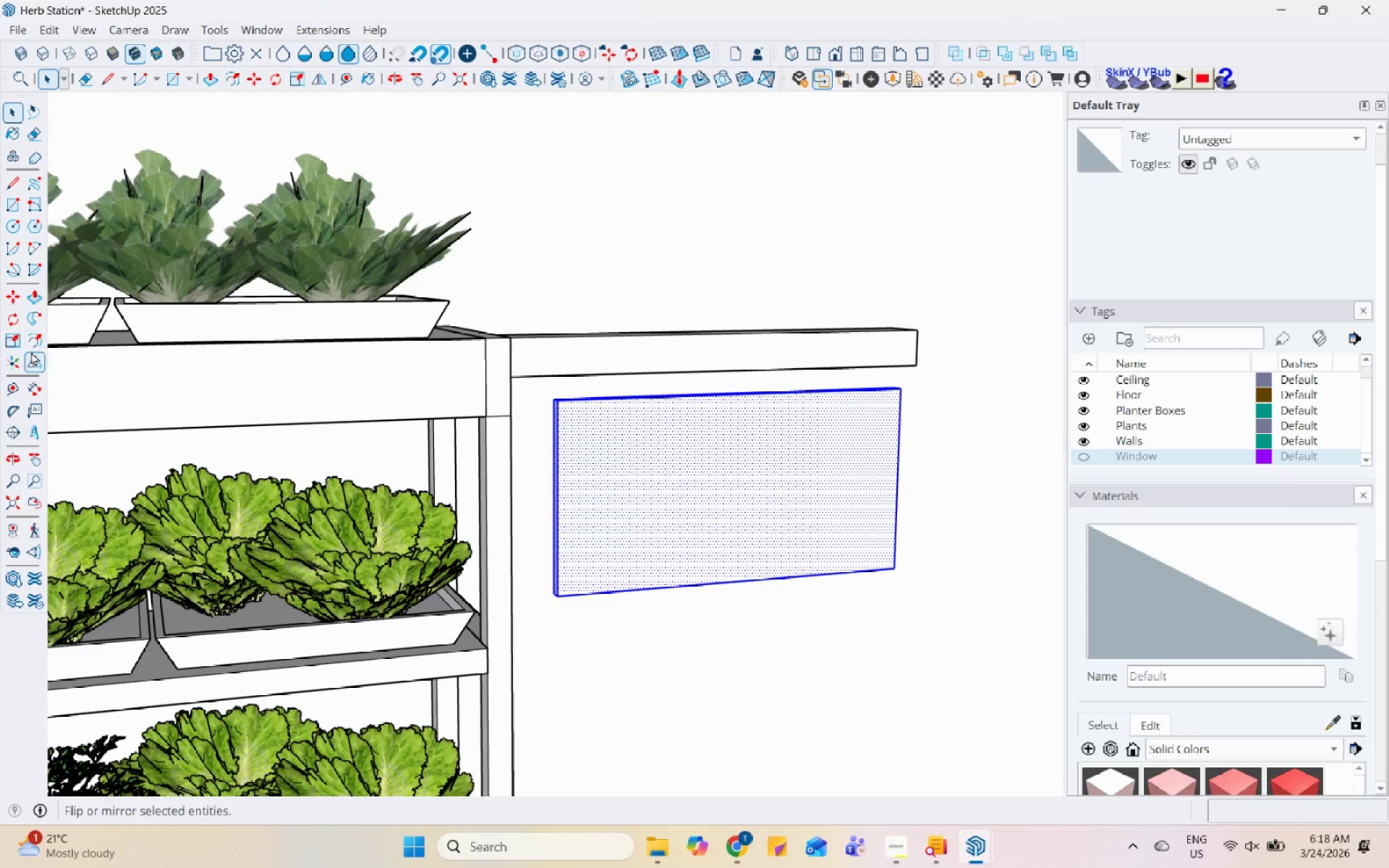 
left_click([35, 336])
 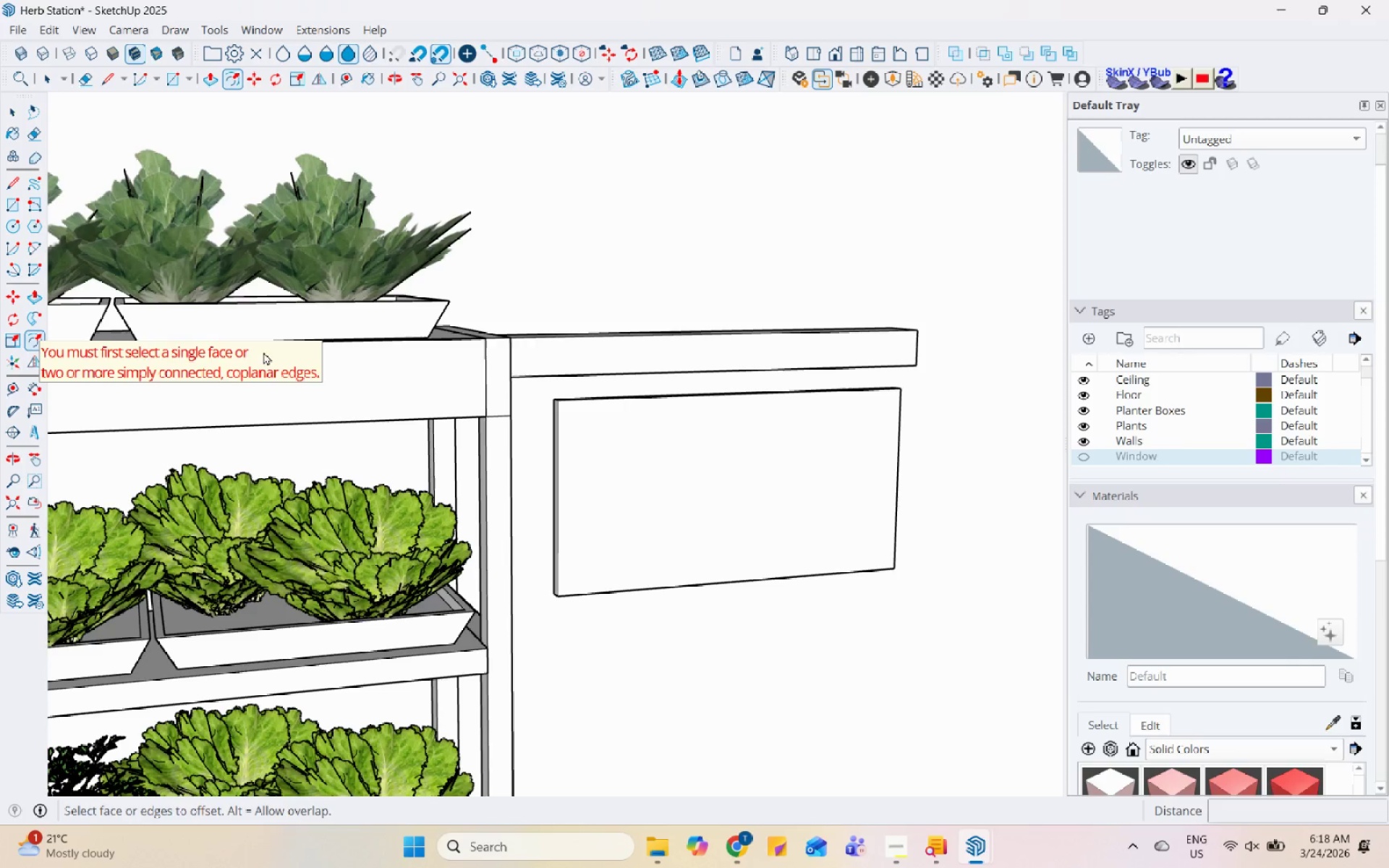 
key(Space)
 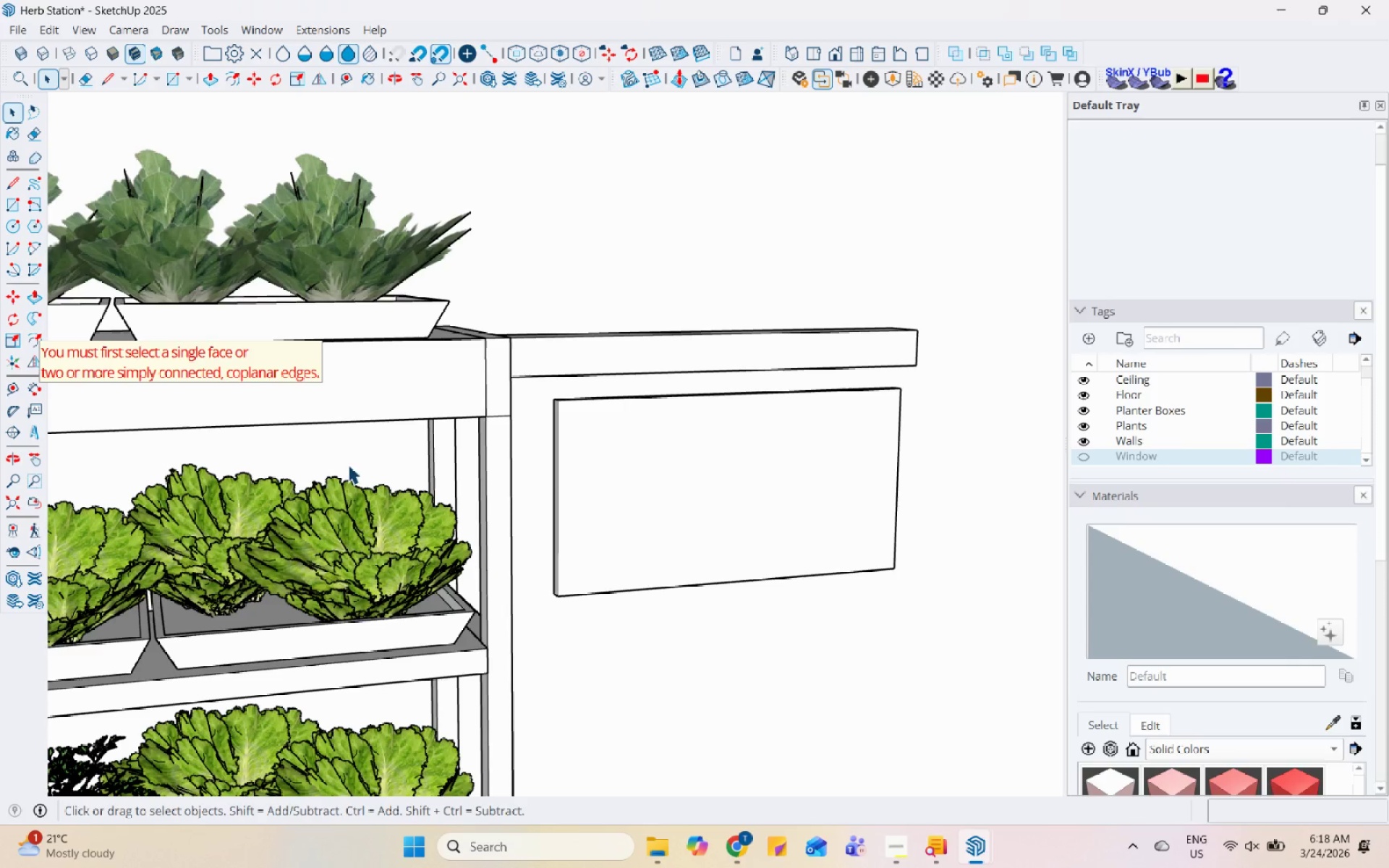 
left_click([590, 455])
 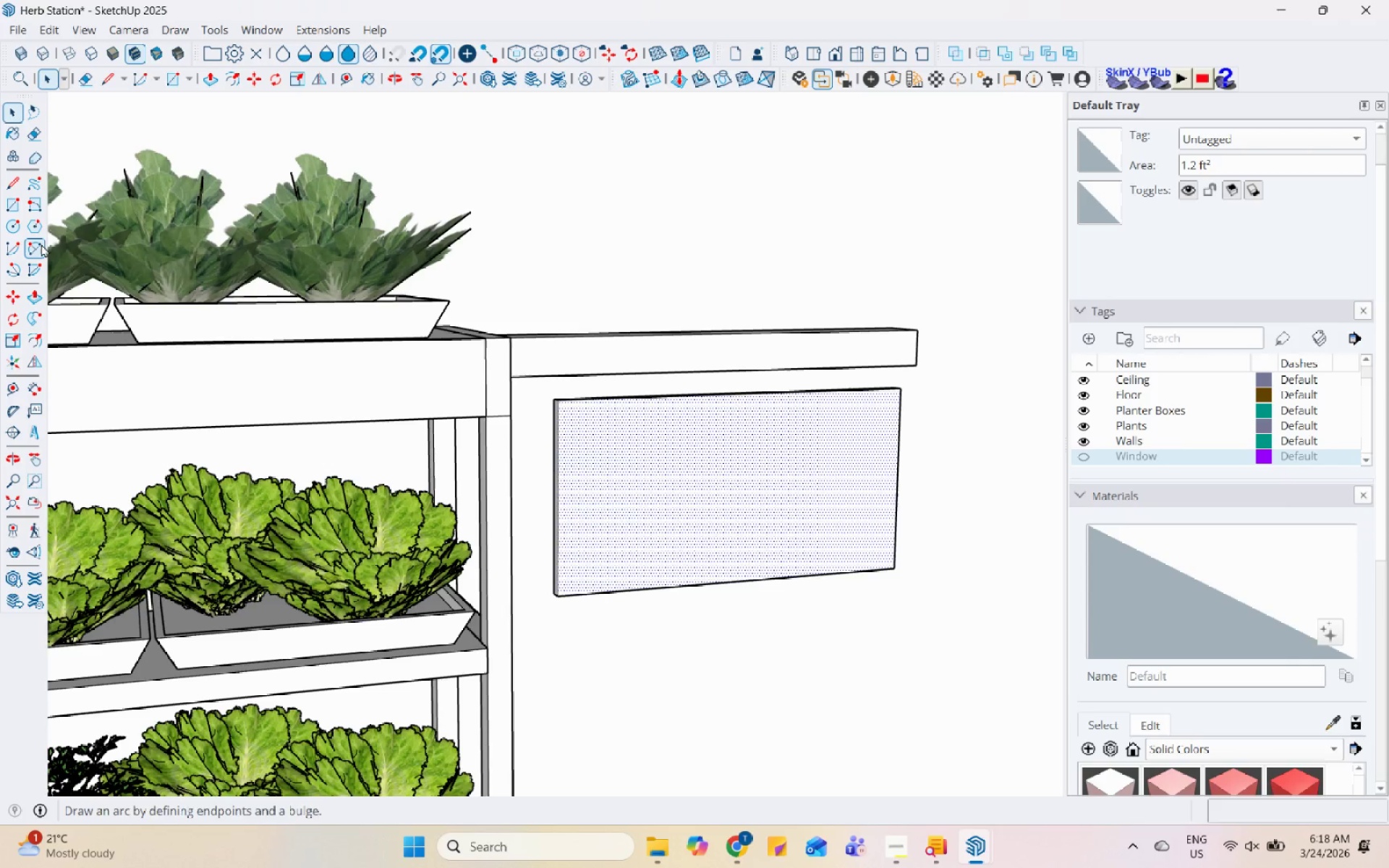 
scroll: coordinate [563, 421], scroll_direction: up, amount: 4.0
 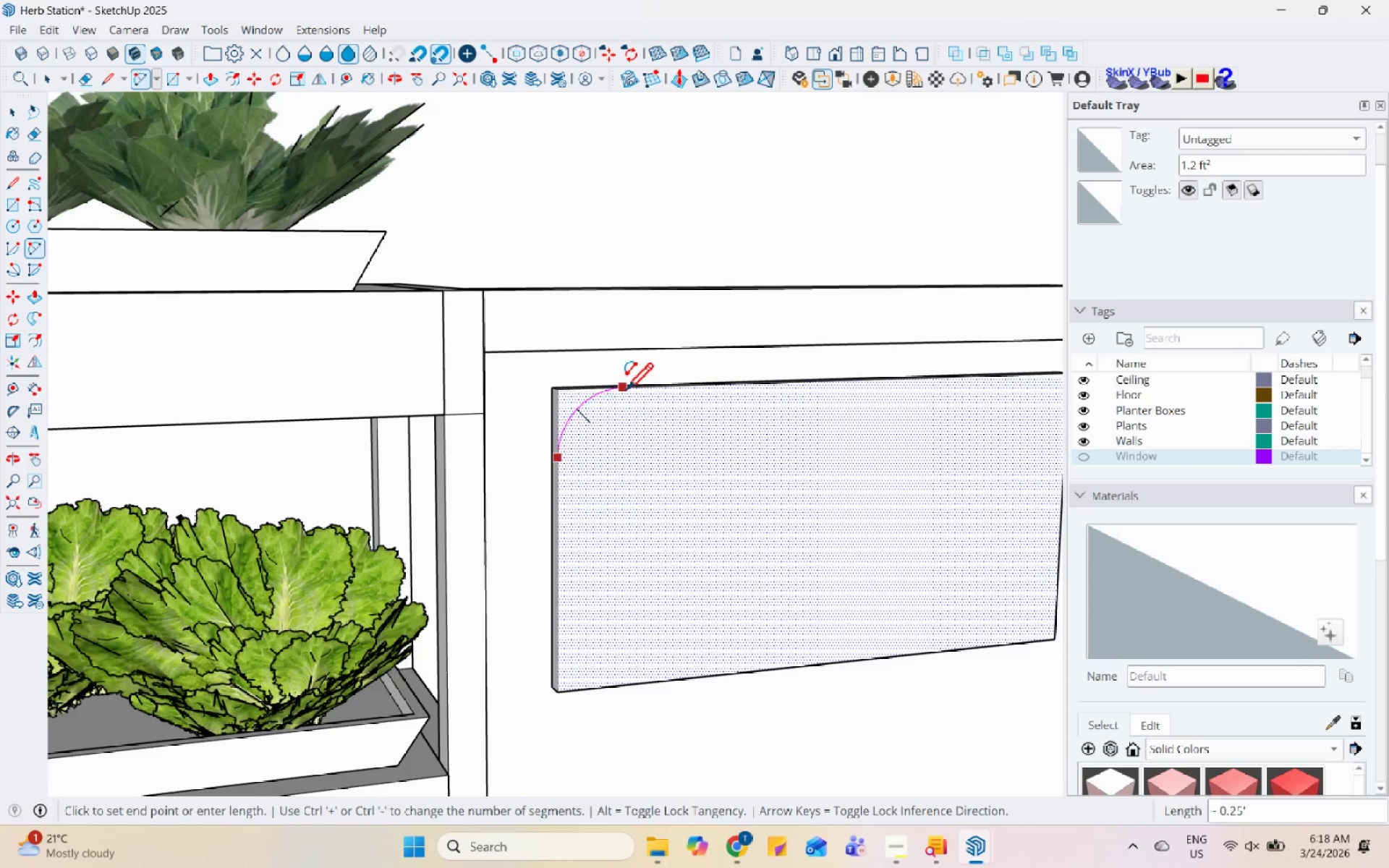 
left_click([630, 390])
 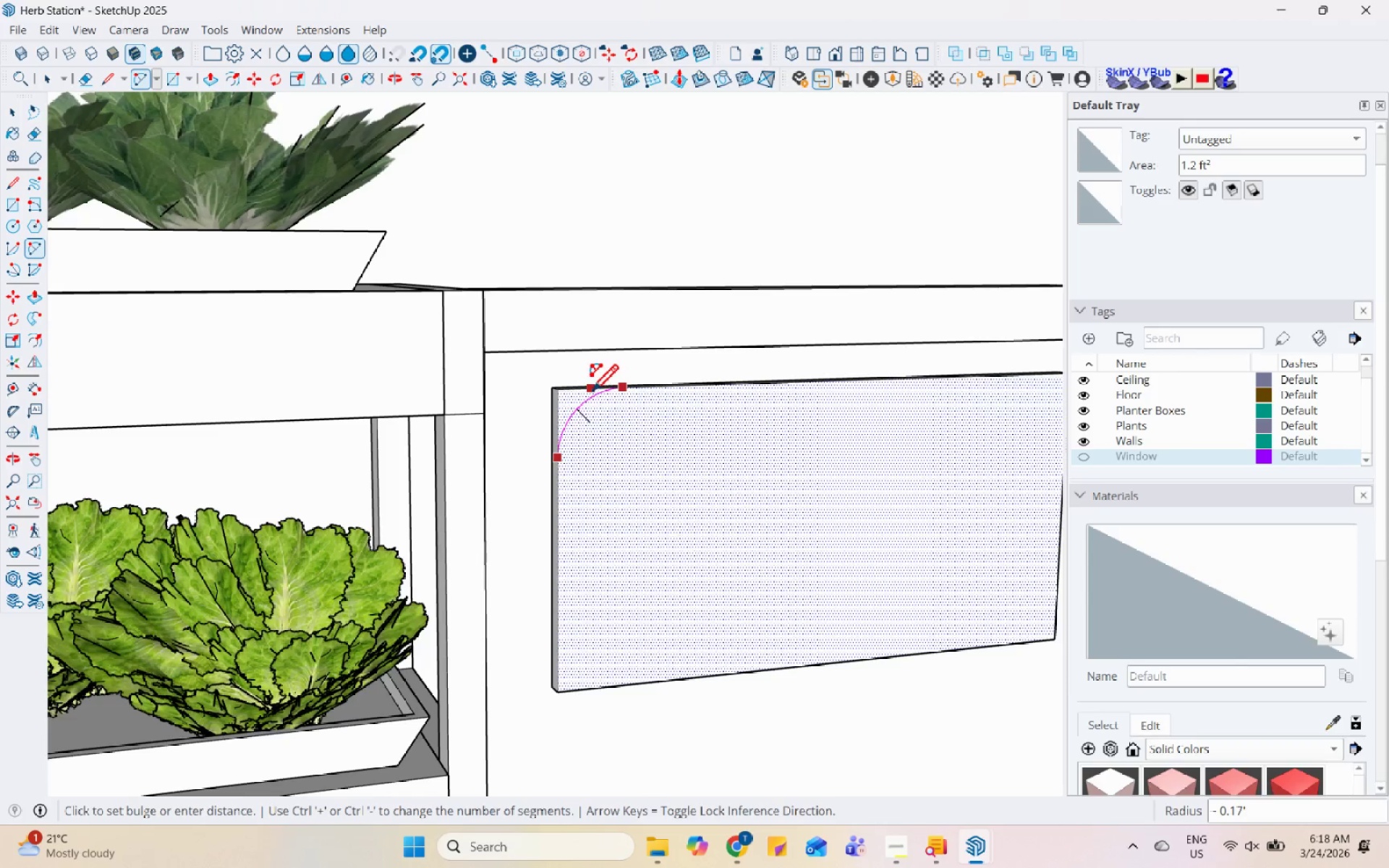 
left_click([590, 394])
 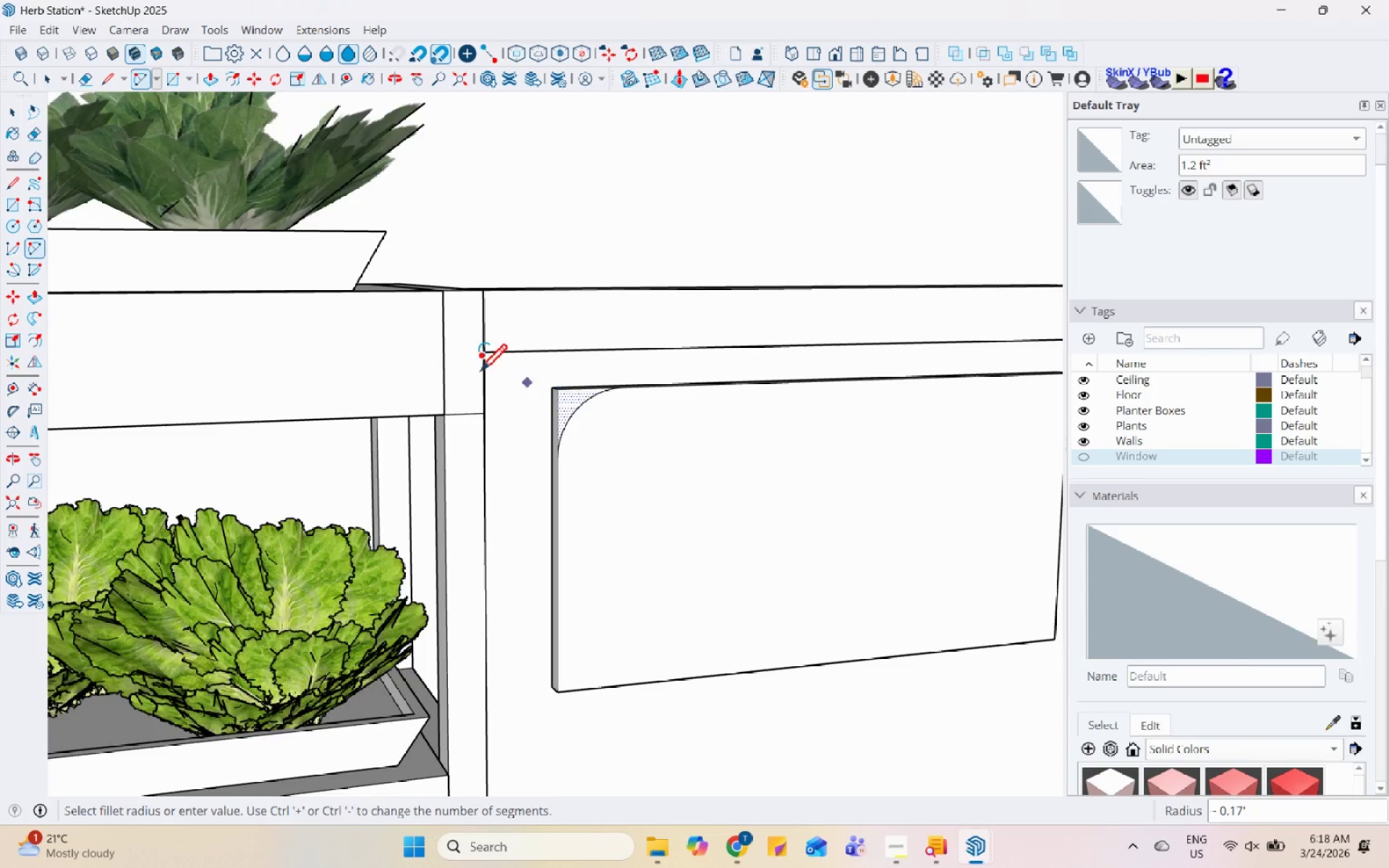 
scroll: coordinate [791, 392], scroll_direction: none, amount: 0.0
 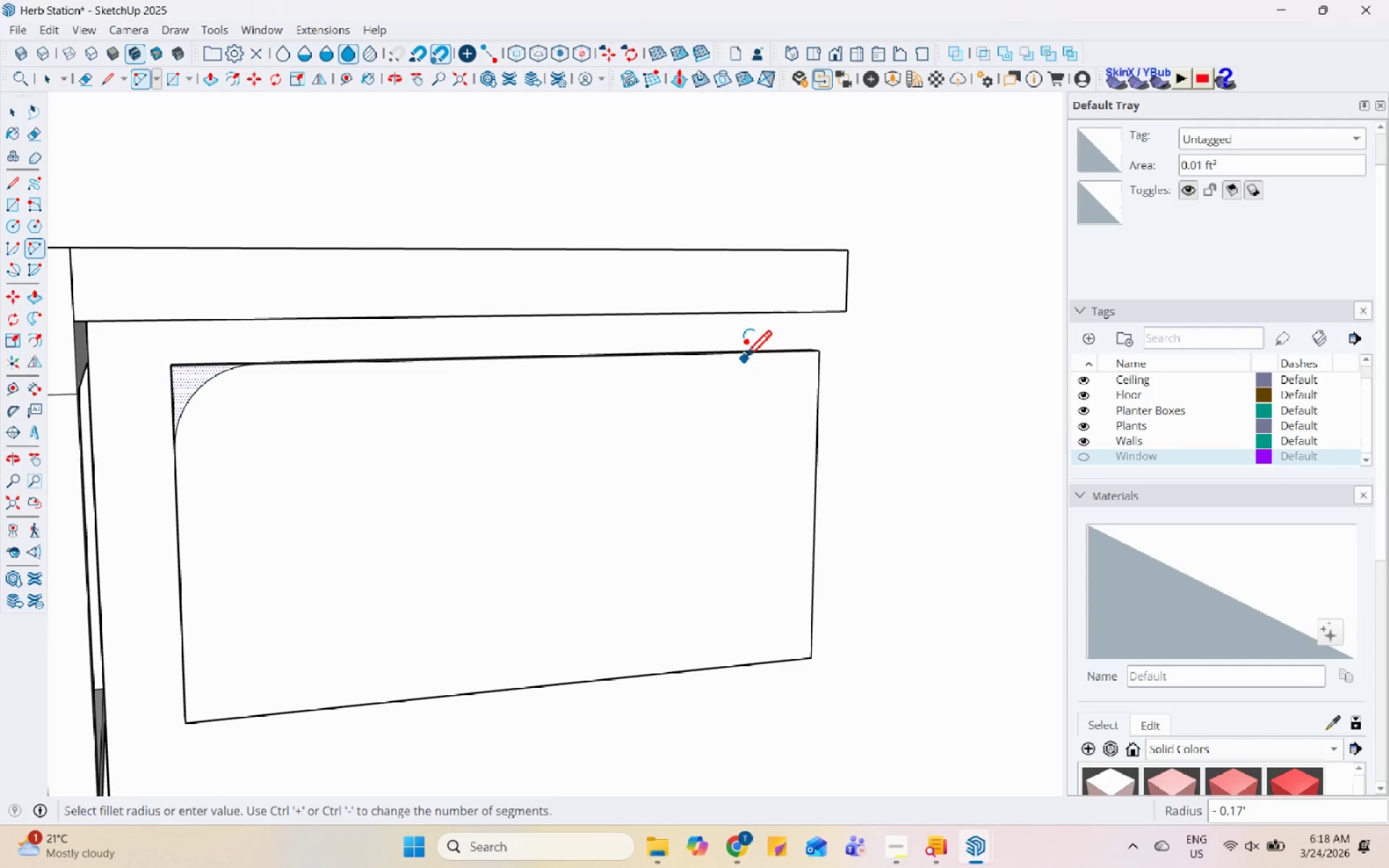 
left_click([744, 356])
 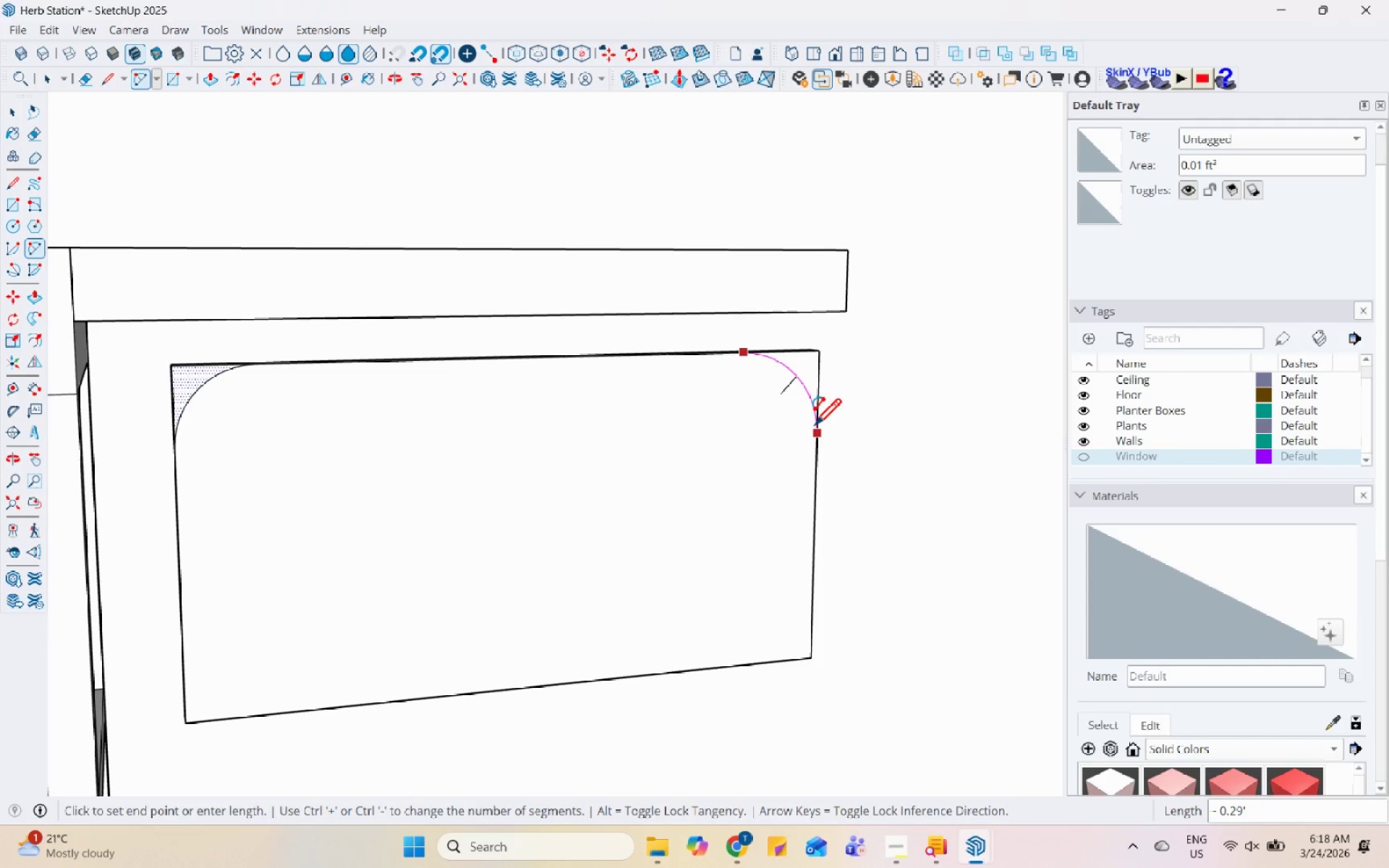 
left_click([815, 425])
 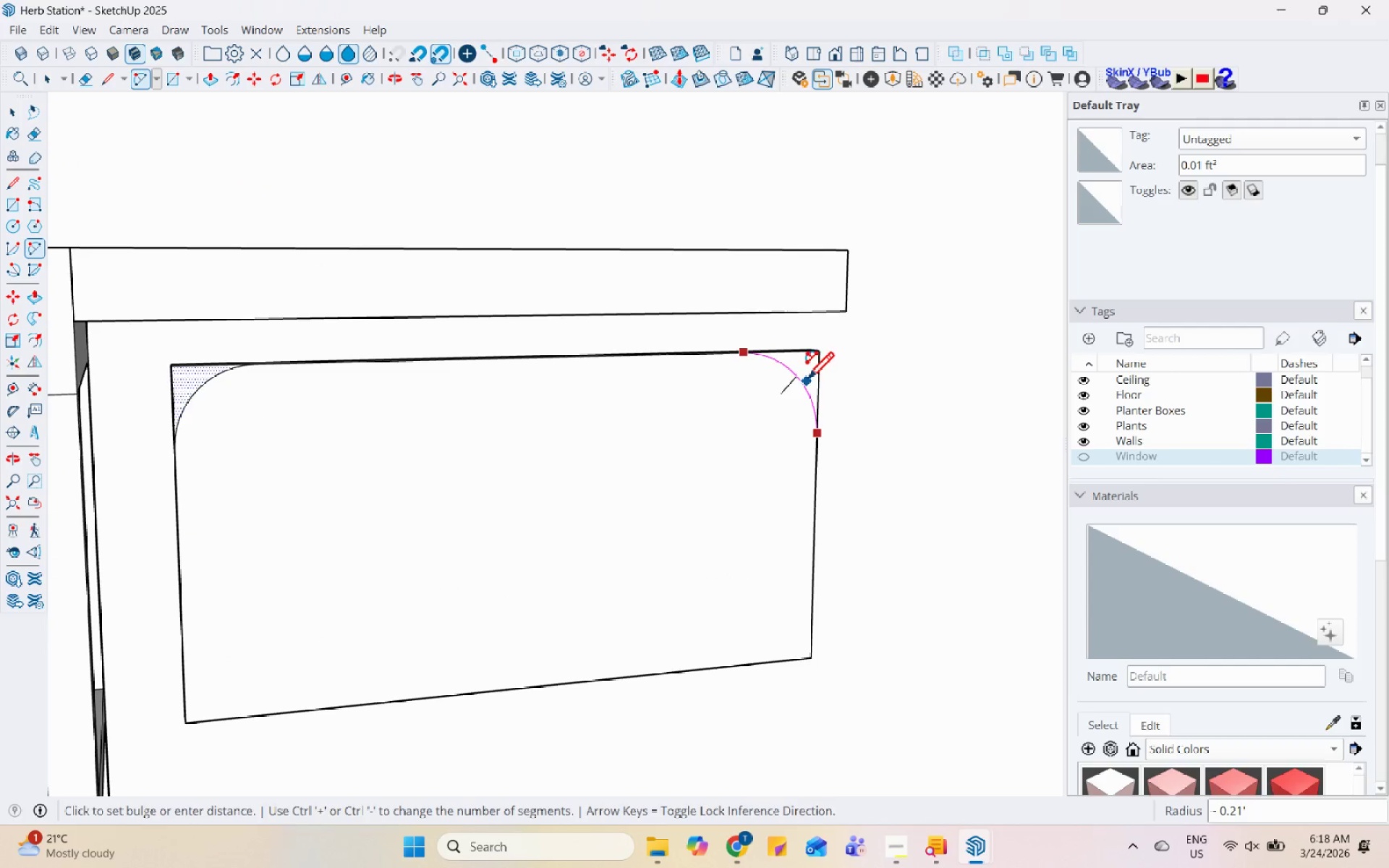 
left_click_drag(start_coordinate=[807, 381], to_coordinate=[807, 376])
 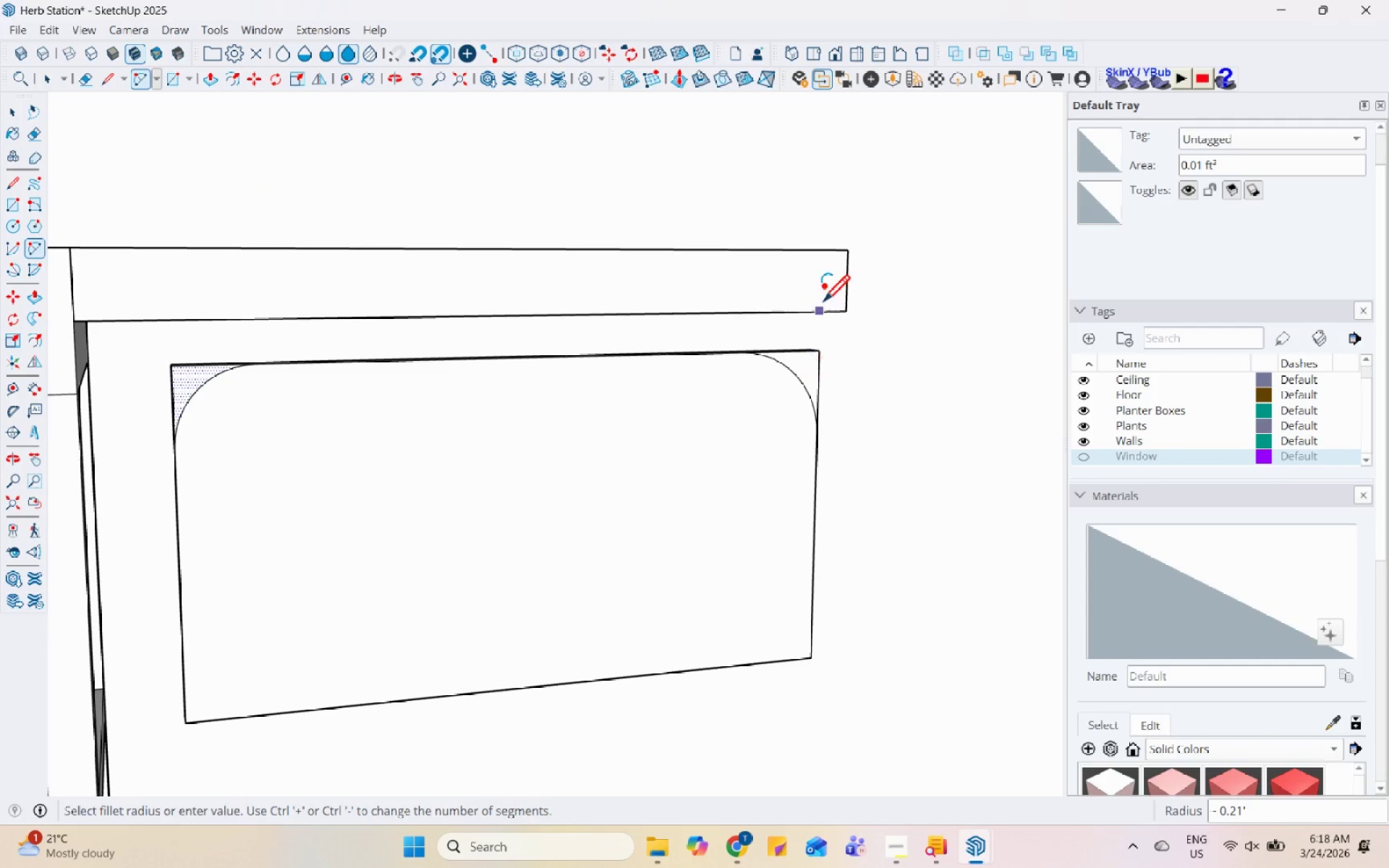 
scroll: coordinate [563, 561], scroll_direction: down, amount: 1.0
 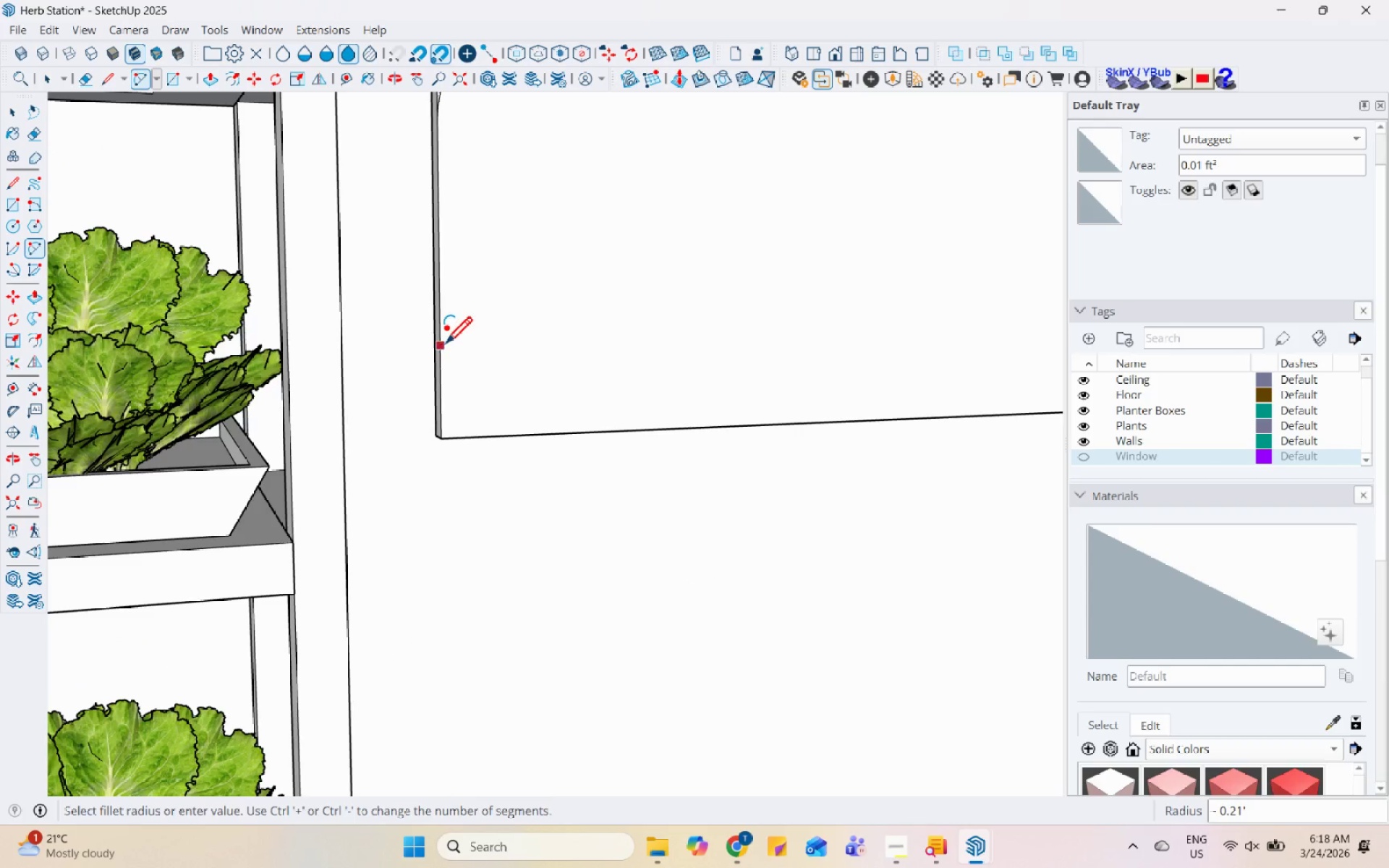 
left_click([443, 337])
 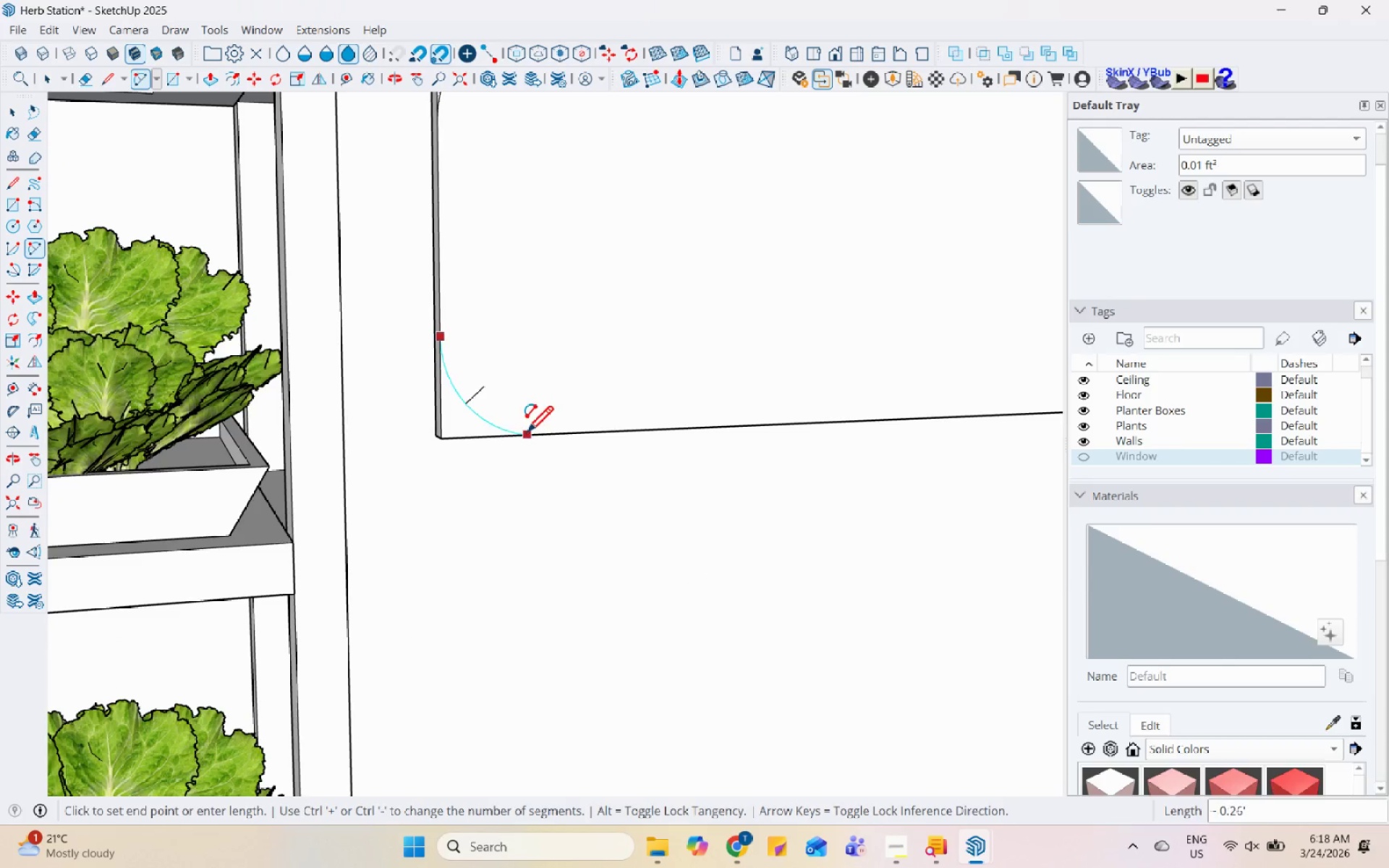 
left_click([535, 435])
 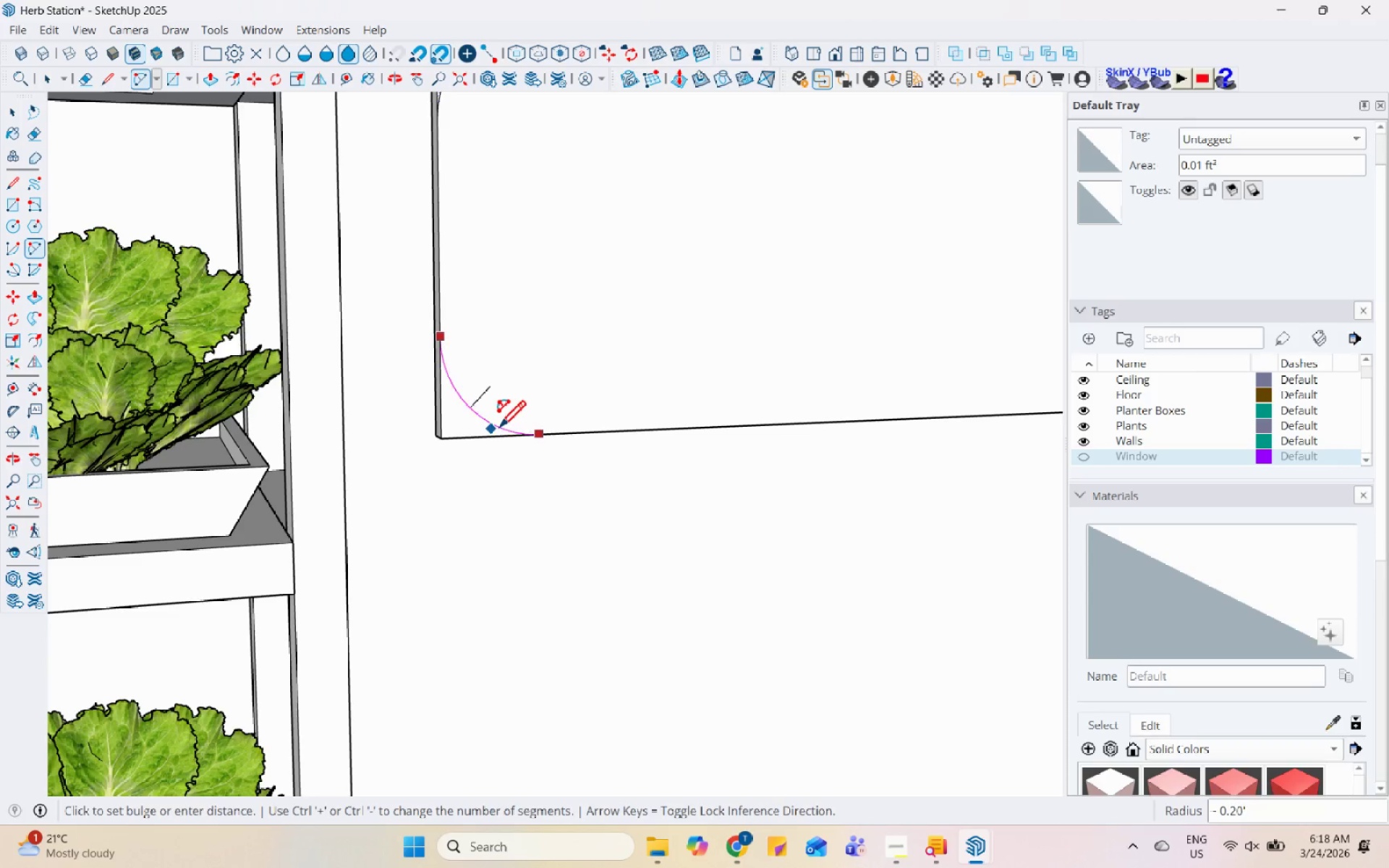 
left_click([497, 430])
 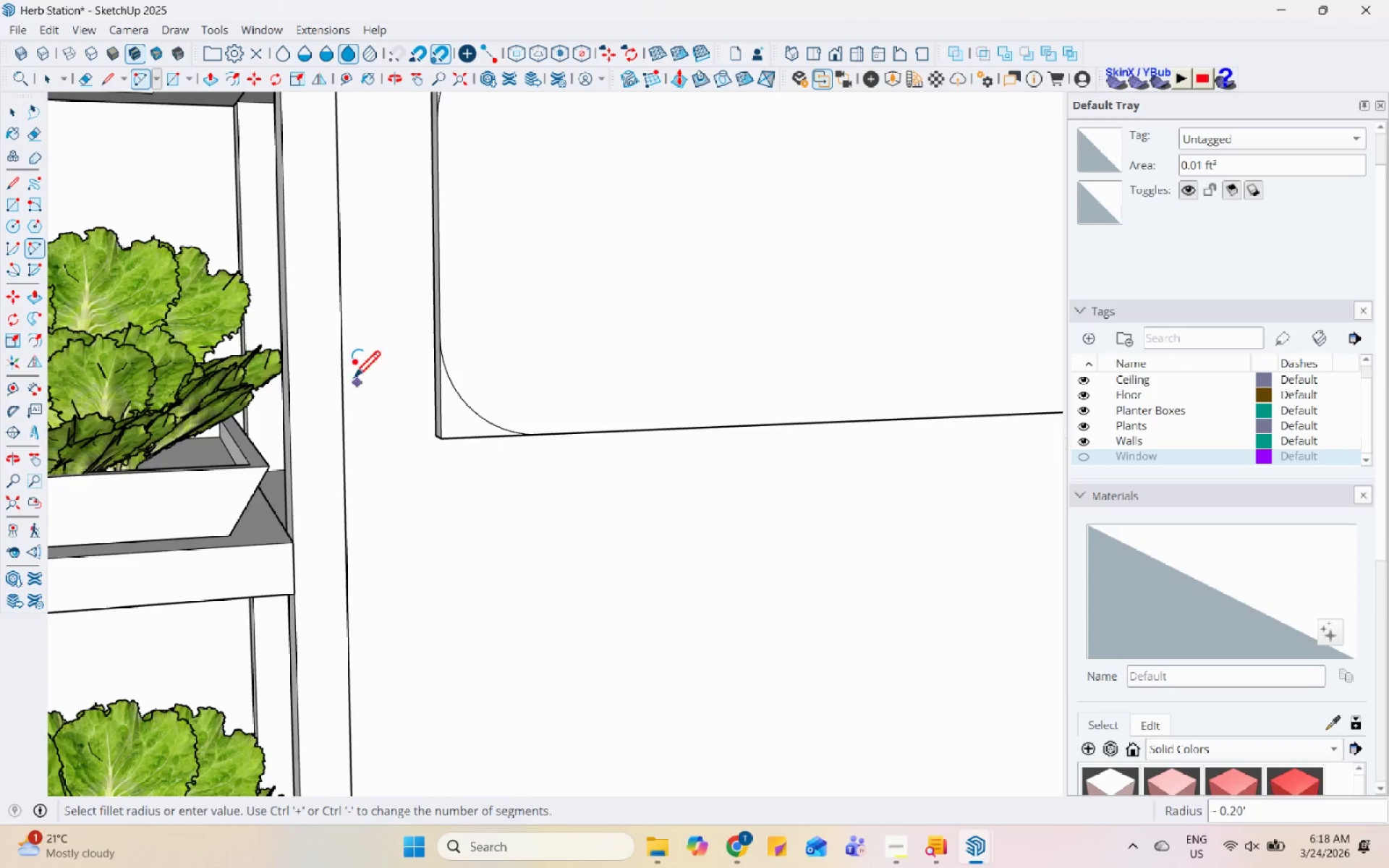 
scroll: coordinate [653, 383], scroll_direction: down, amount: 2.0
 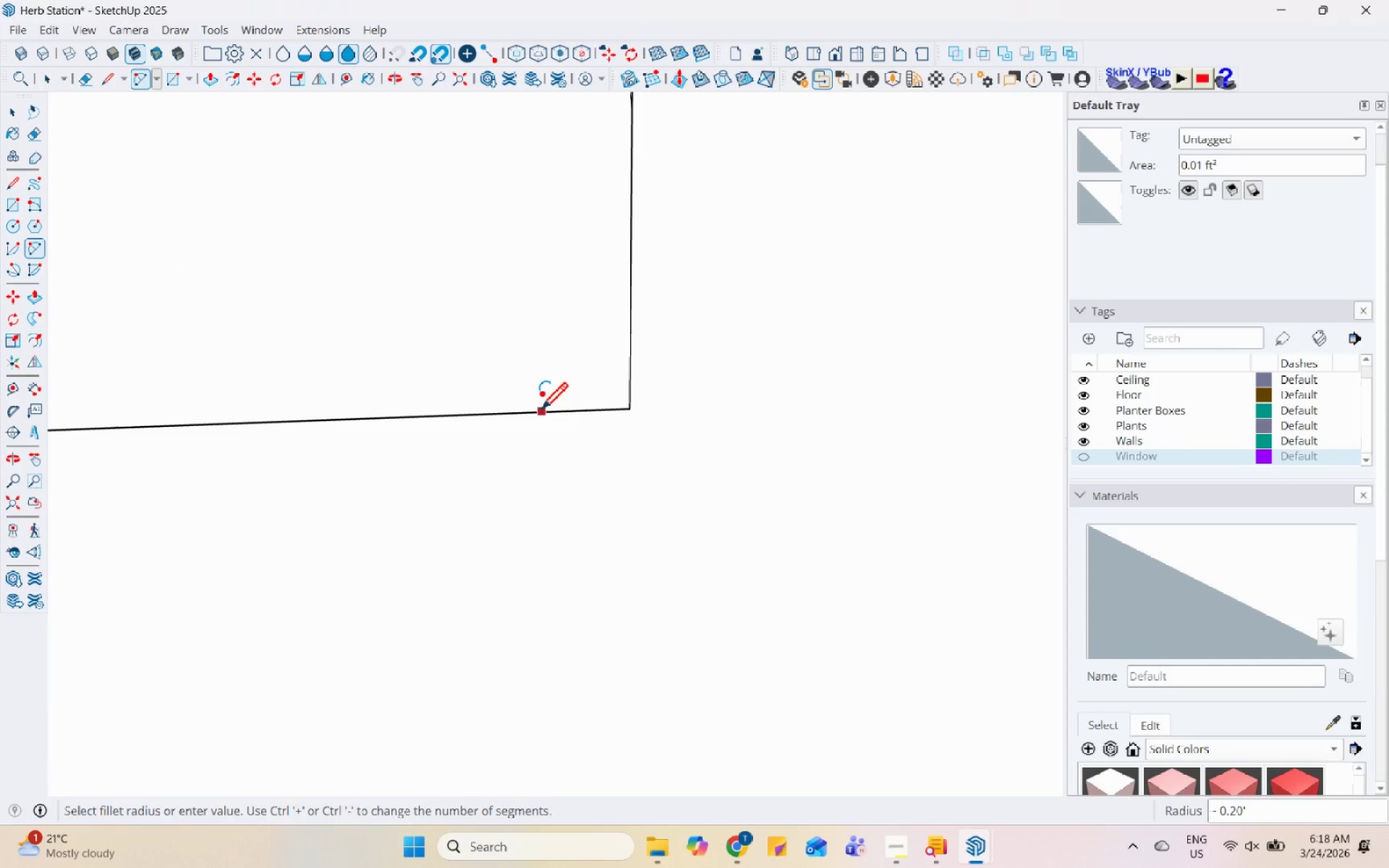 
left_click([526, 414])
 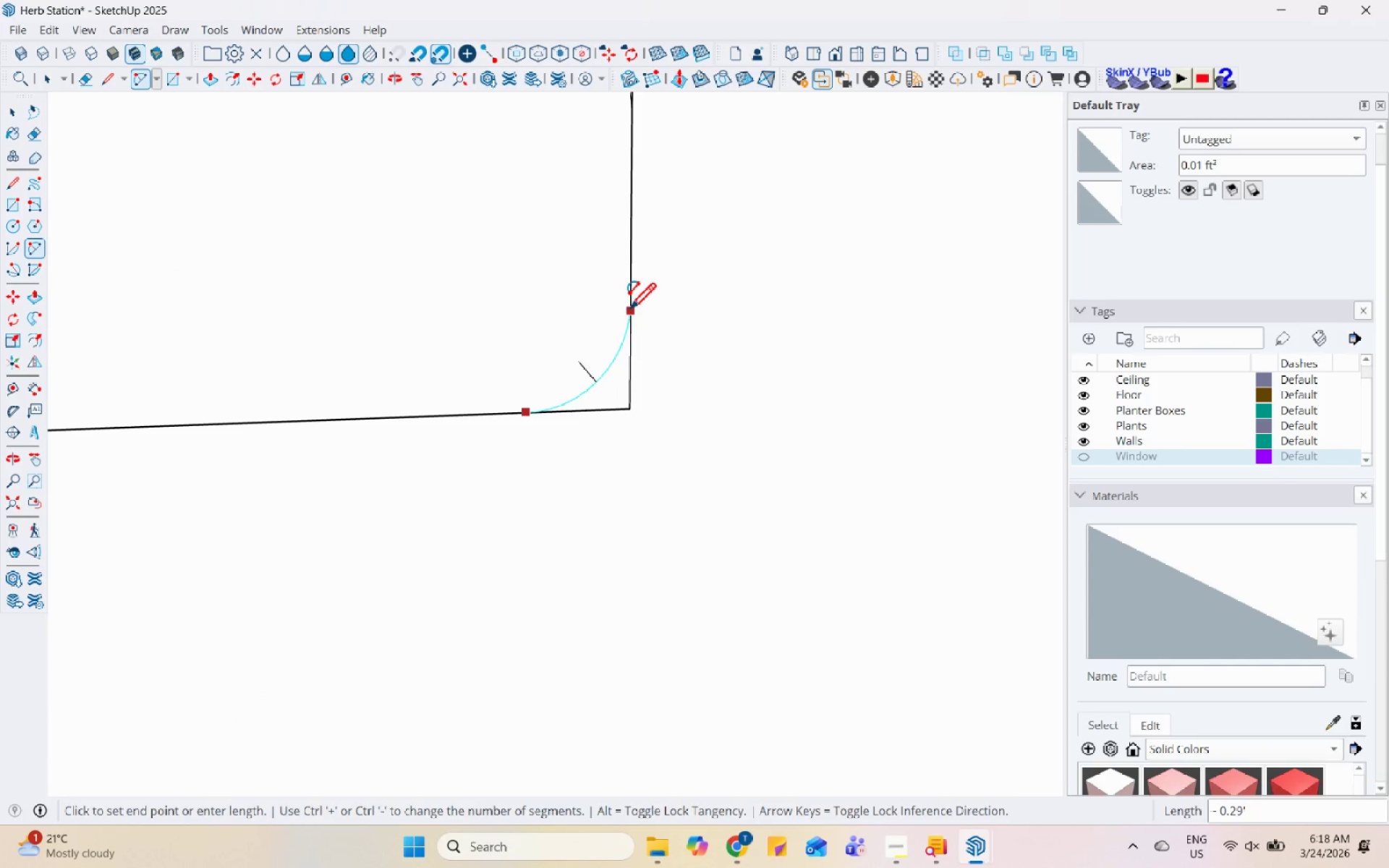 
left_click([629, 297])
 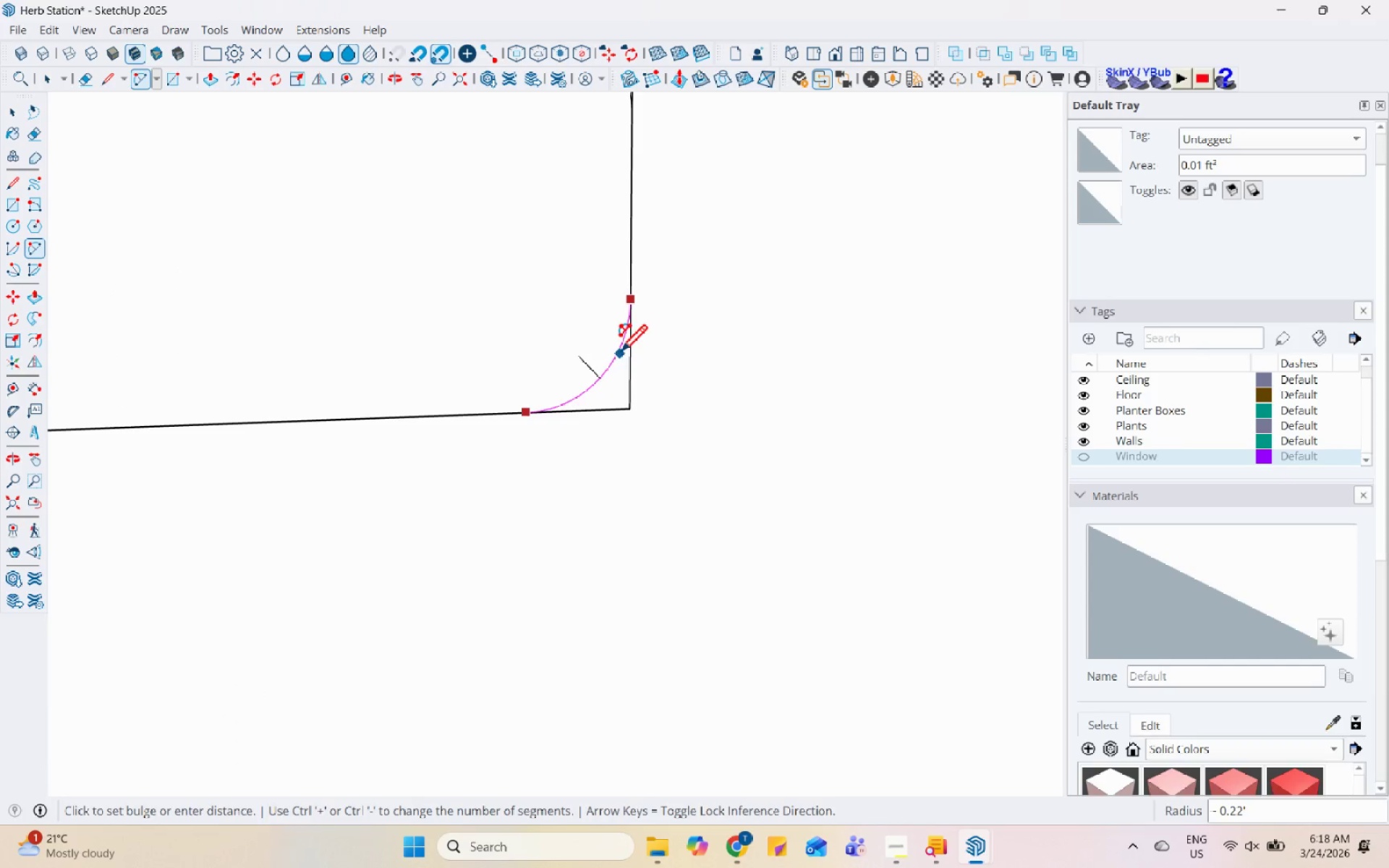 
left_click([620, 354])
 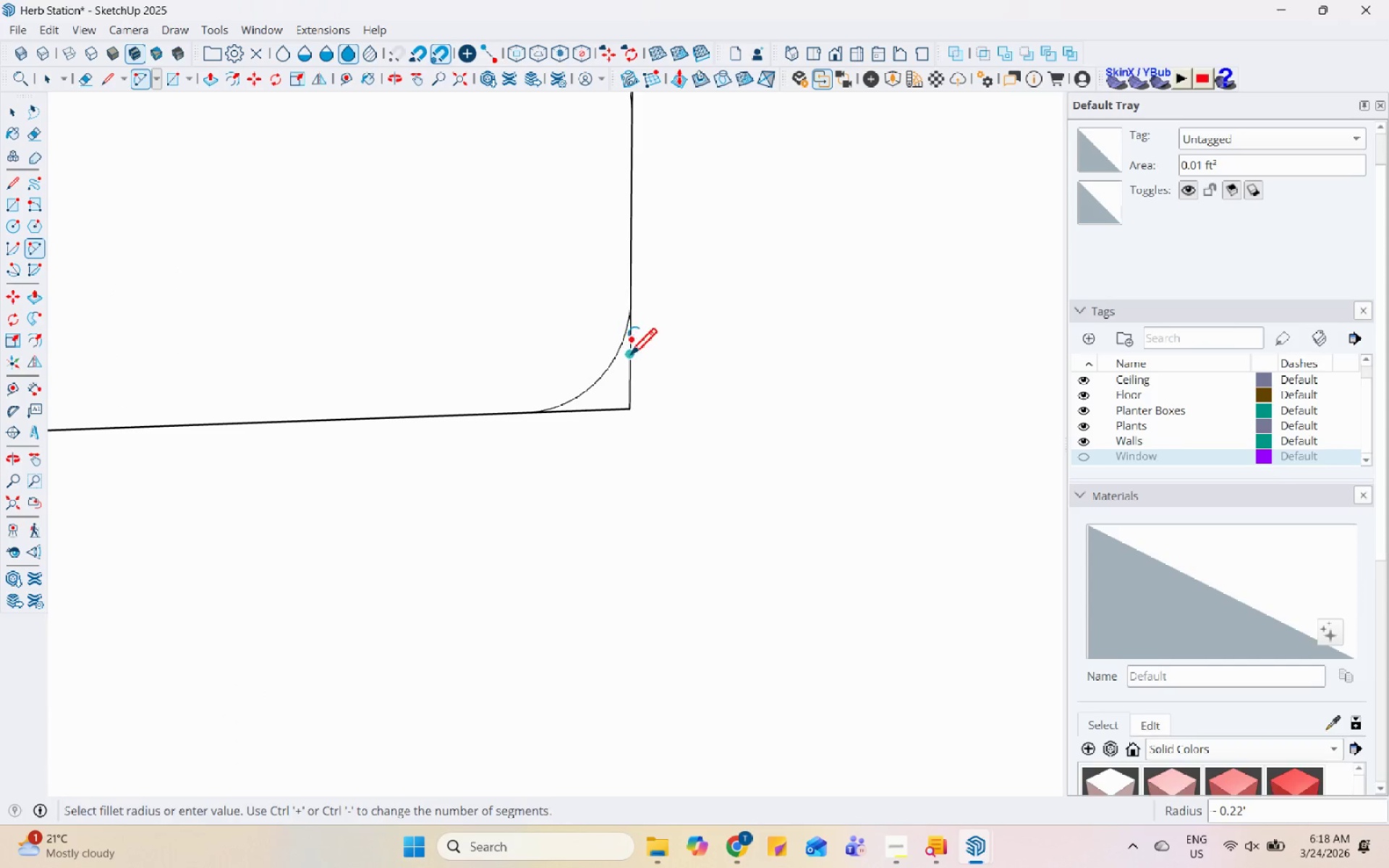 
key(Space)
 